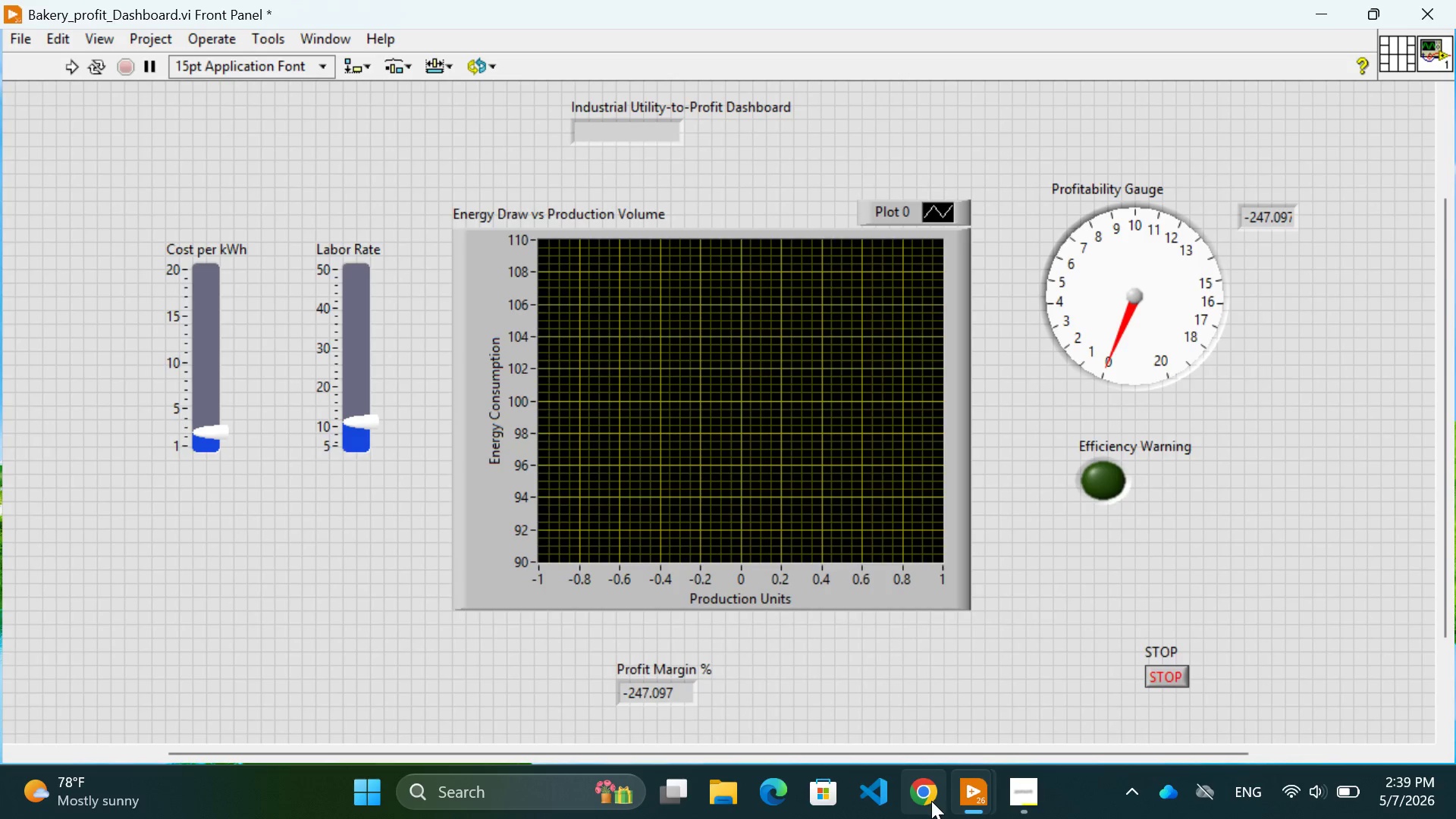 
mouse_move([956, 784])
 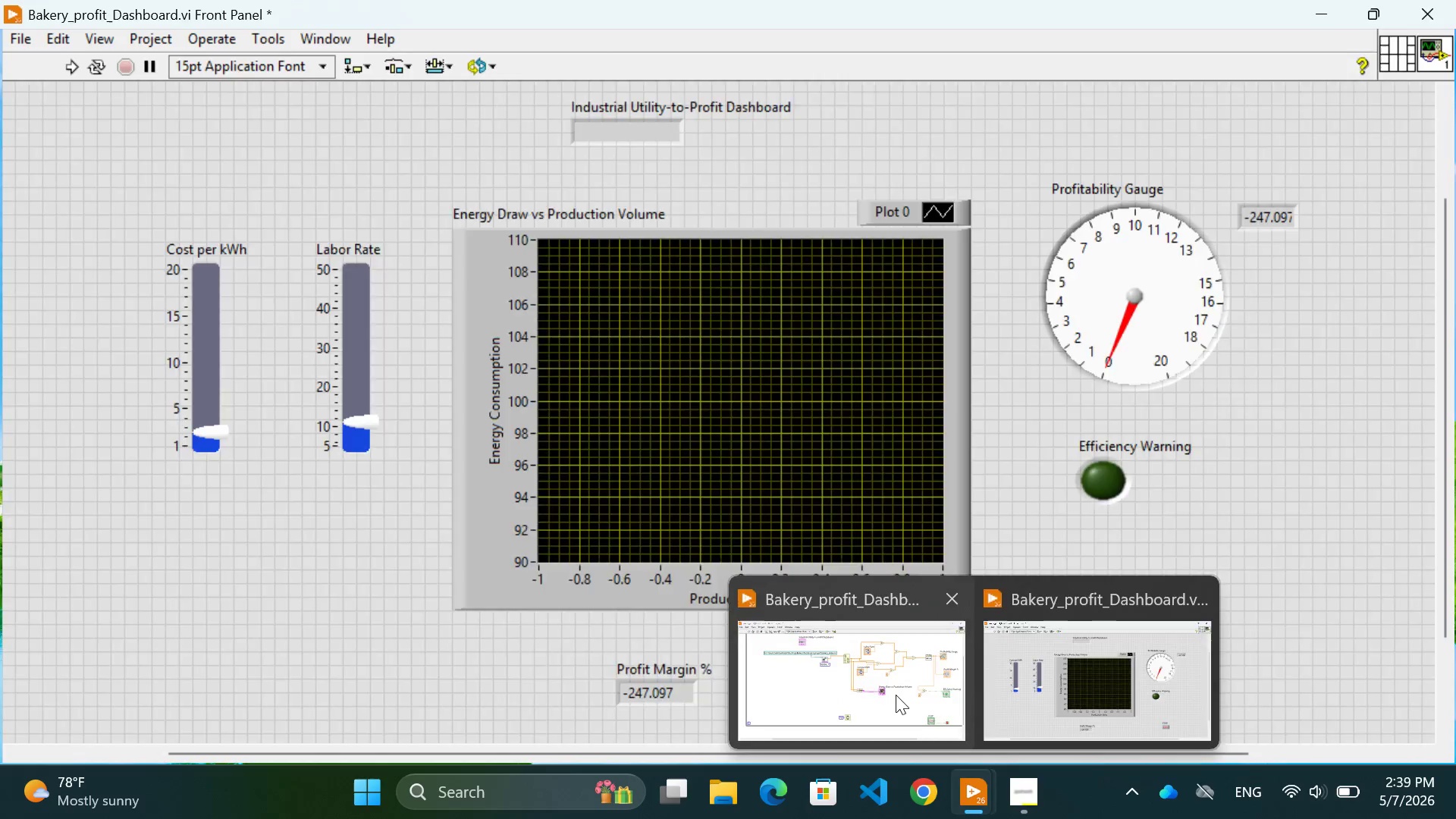 
left_click([896, 695])
 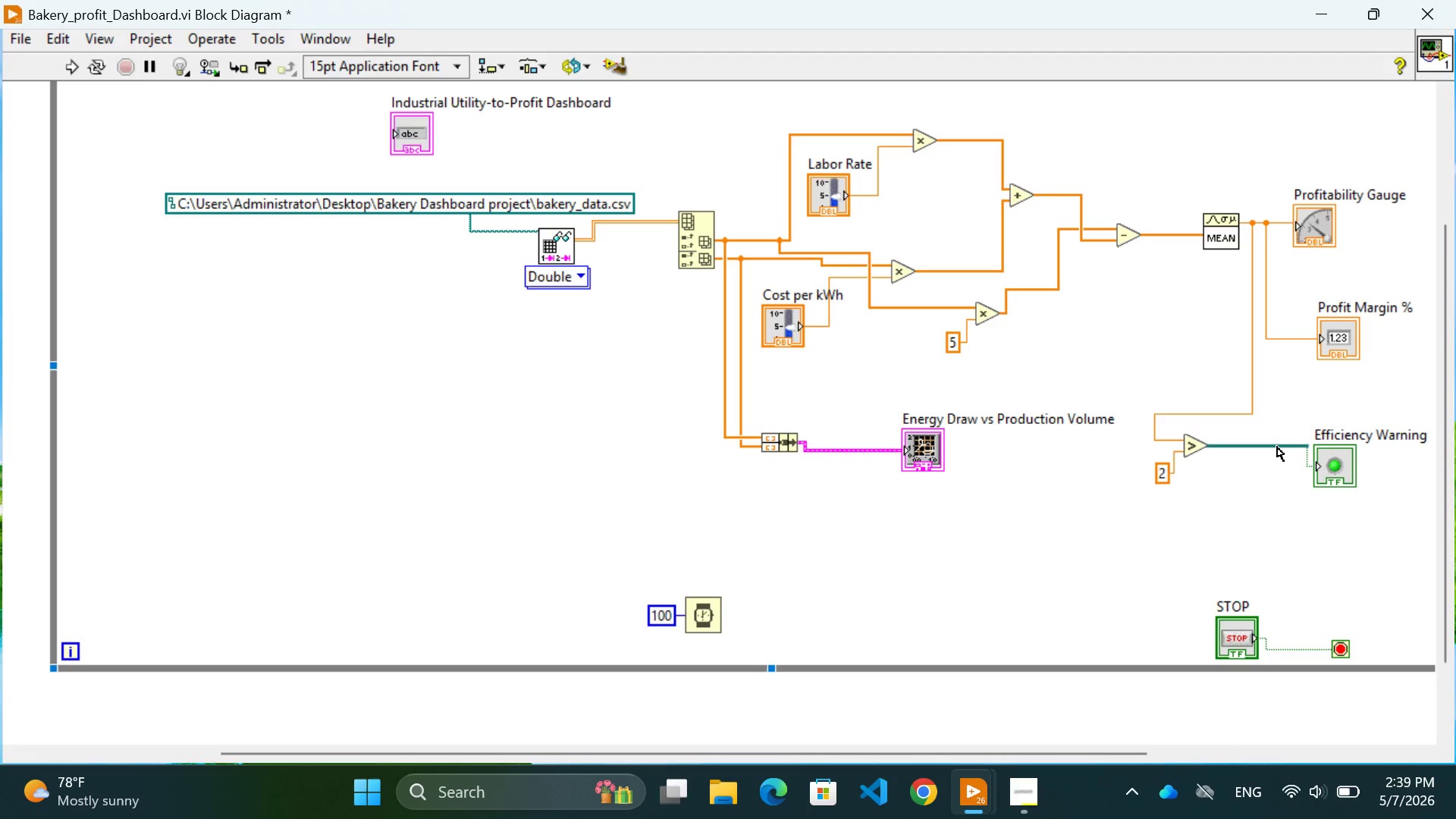 
left_click([1277, 447])
 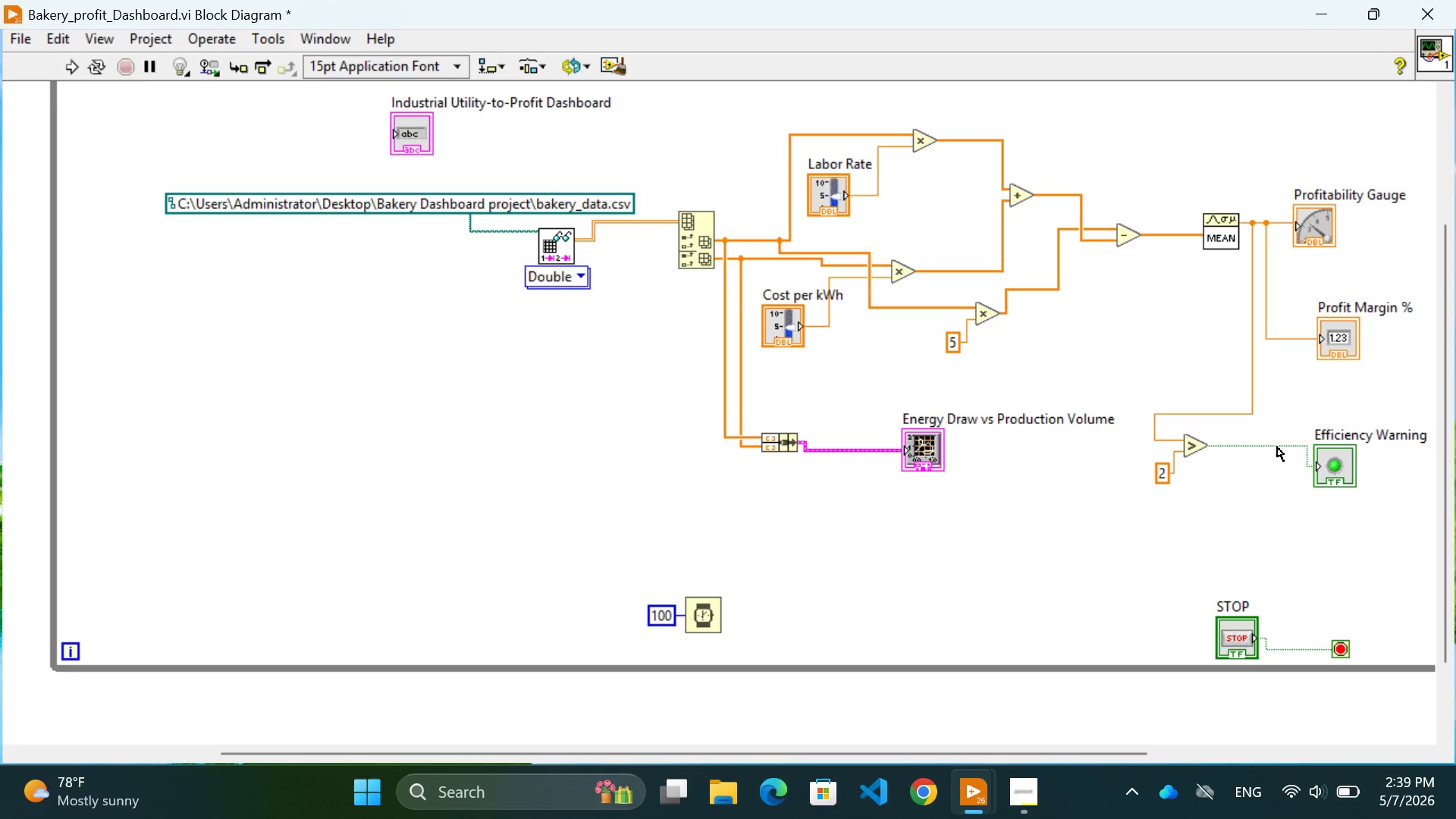 
key(Backspace)
 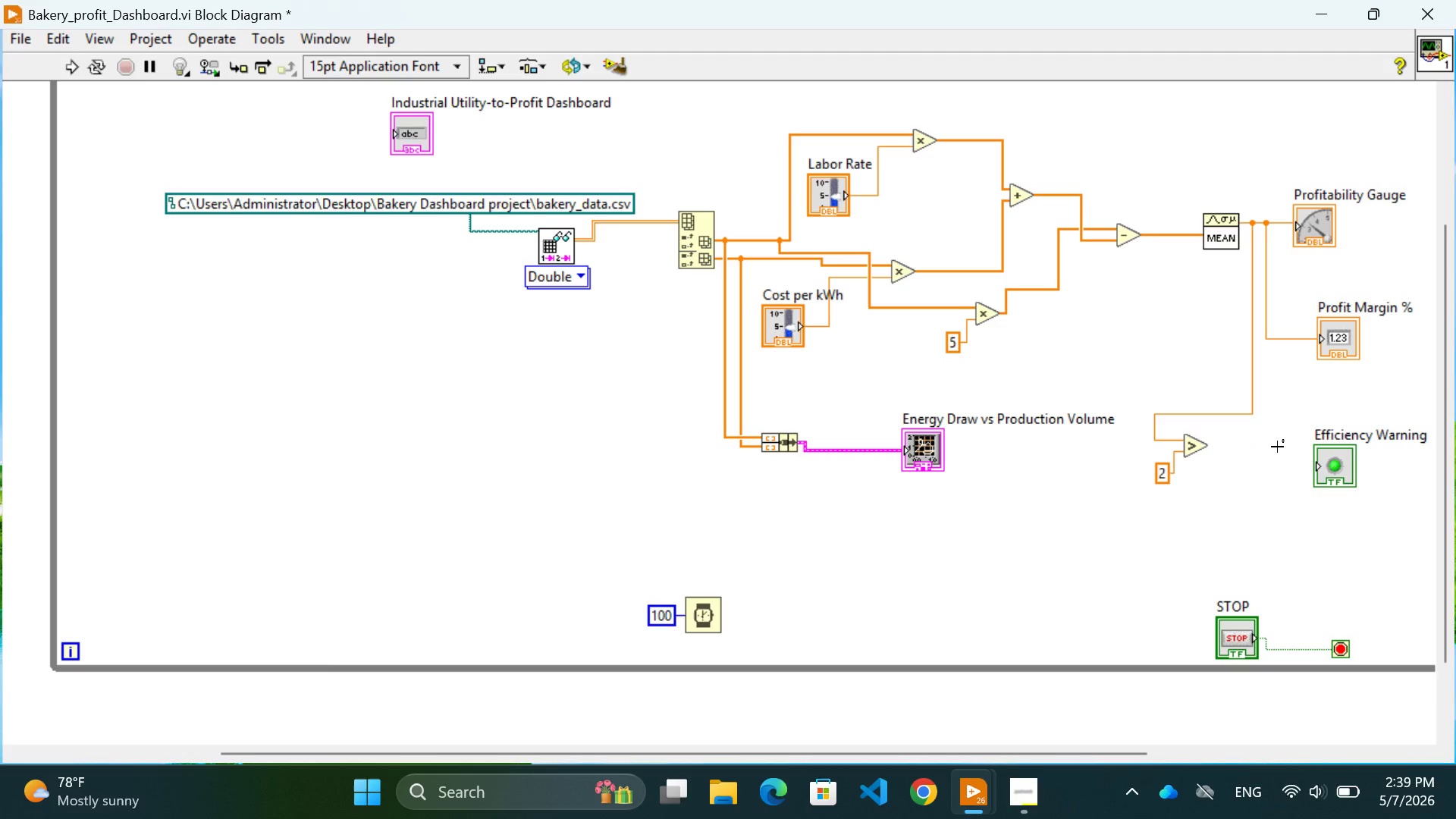 
wait(19.45)
 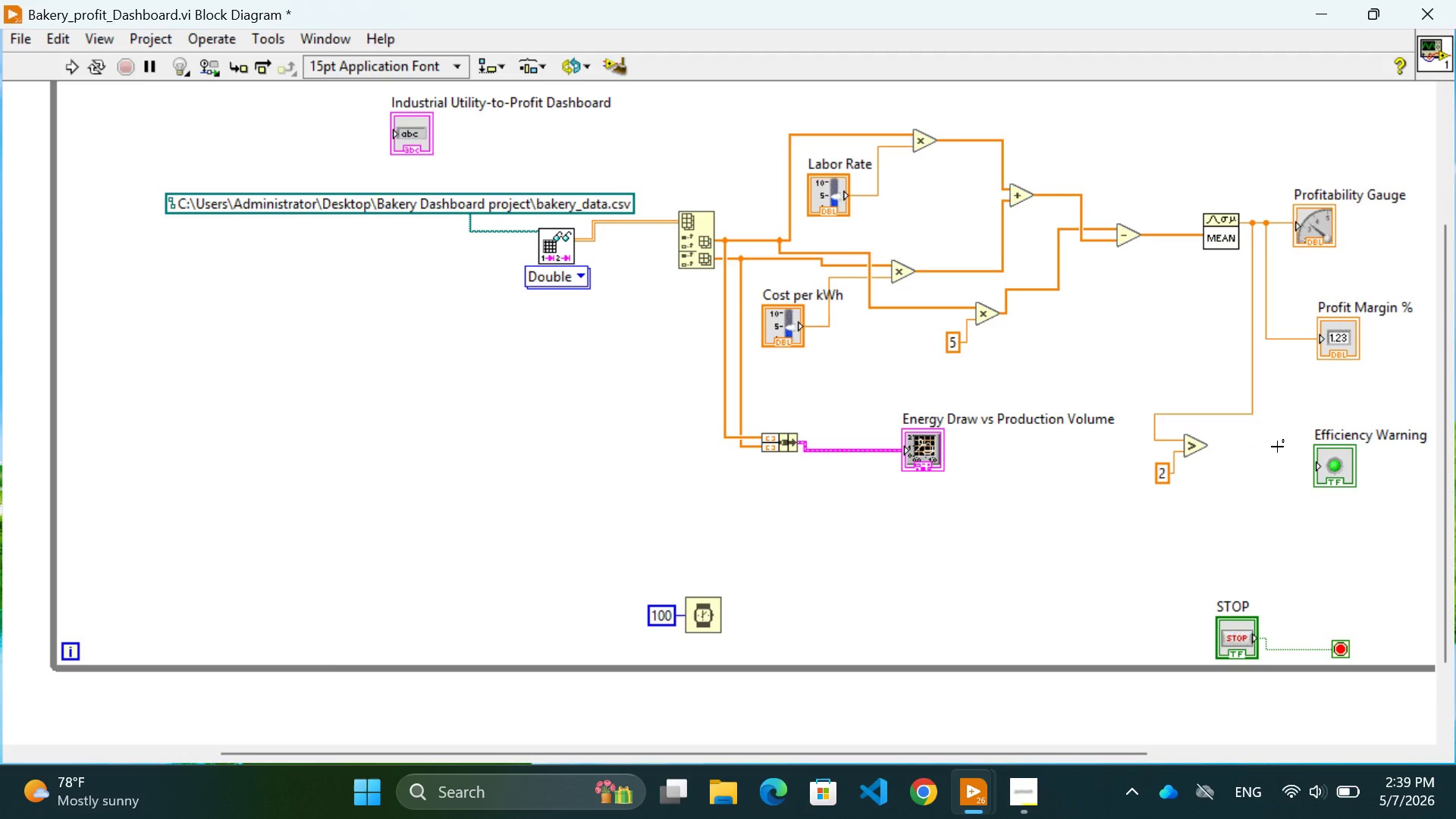 
left_click([1192, 447])
 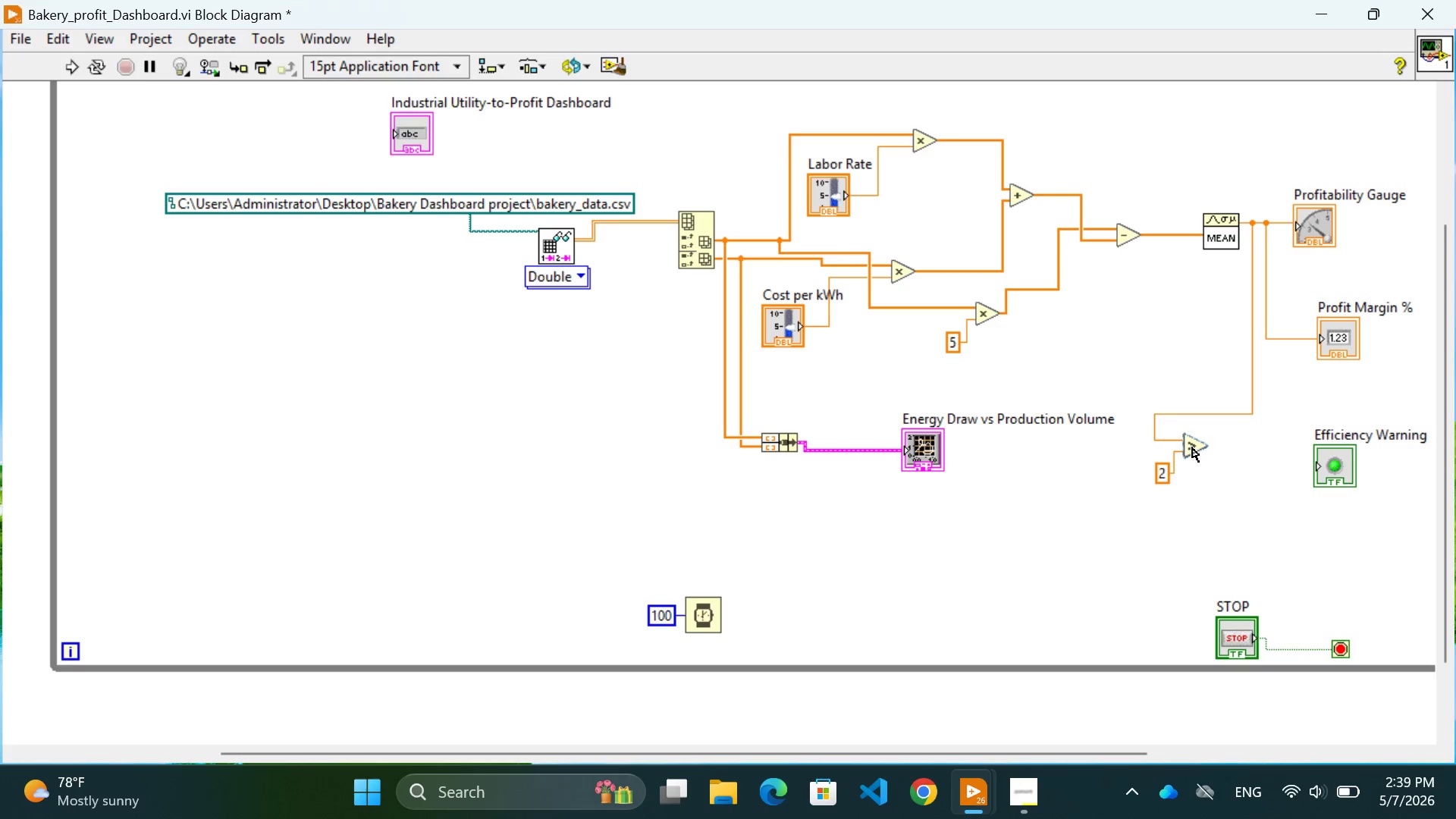 
key(Backspace)
 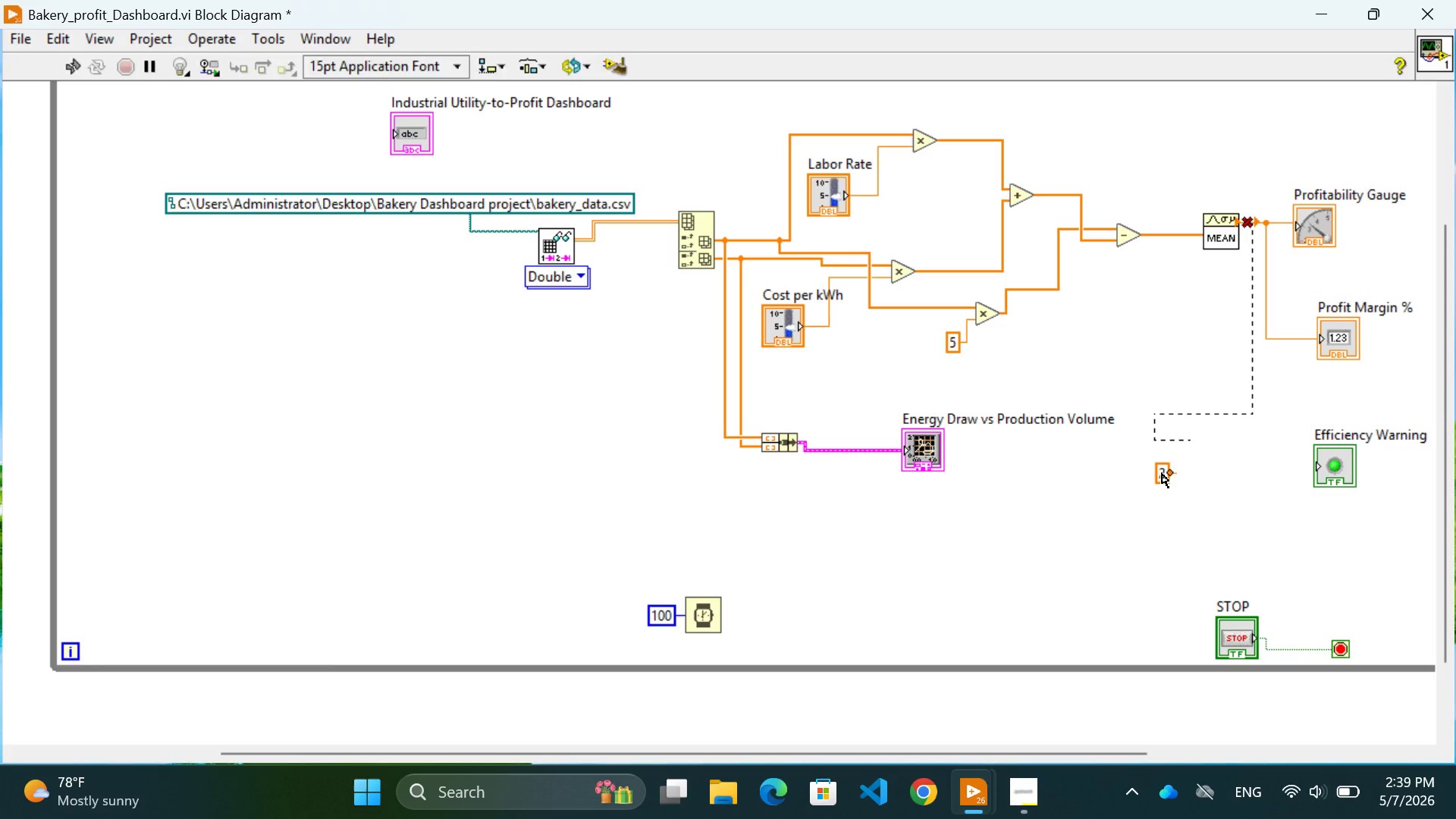 
left_click([1162, 473])
 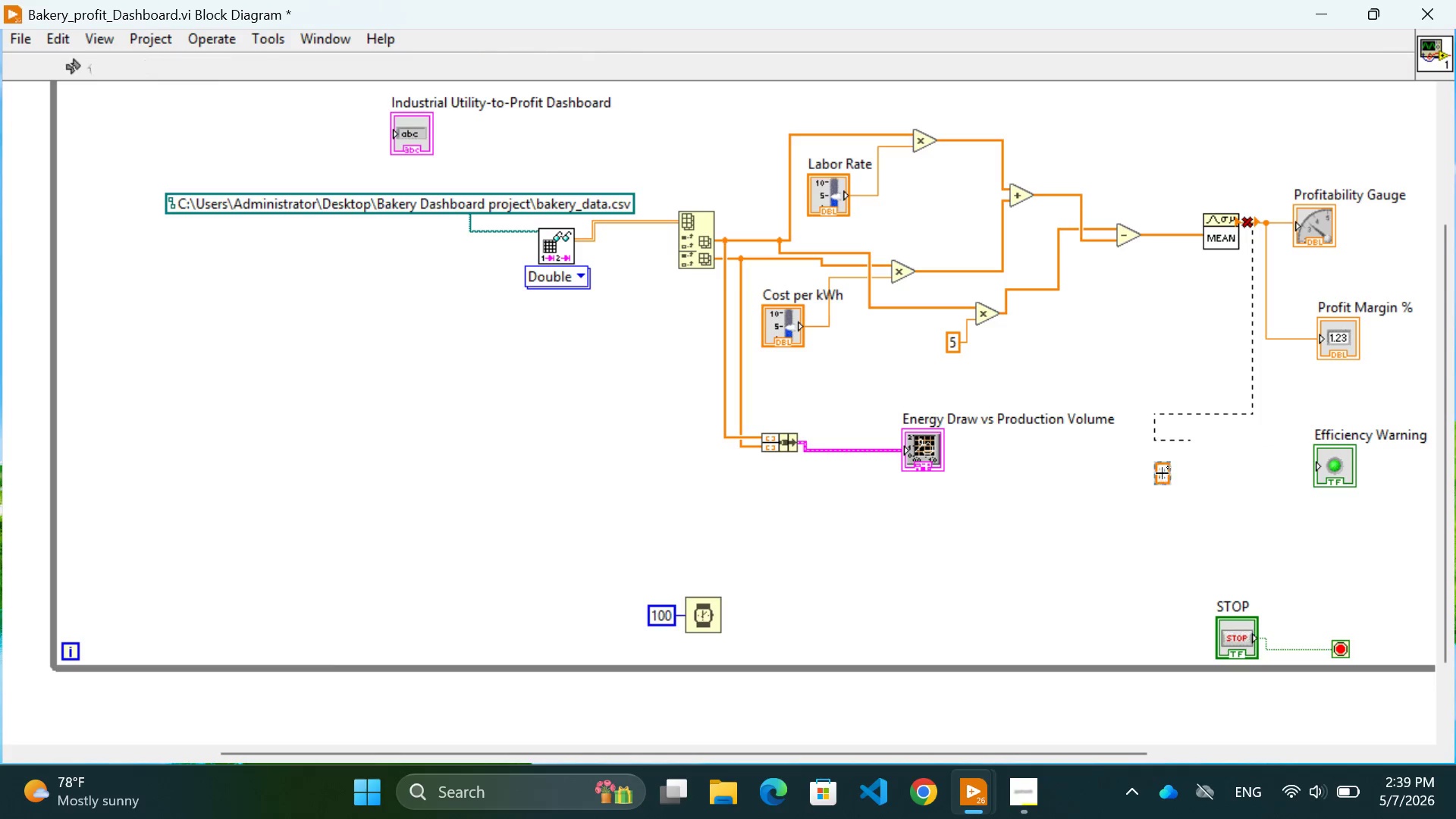 
key(Backspace)
 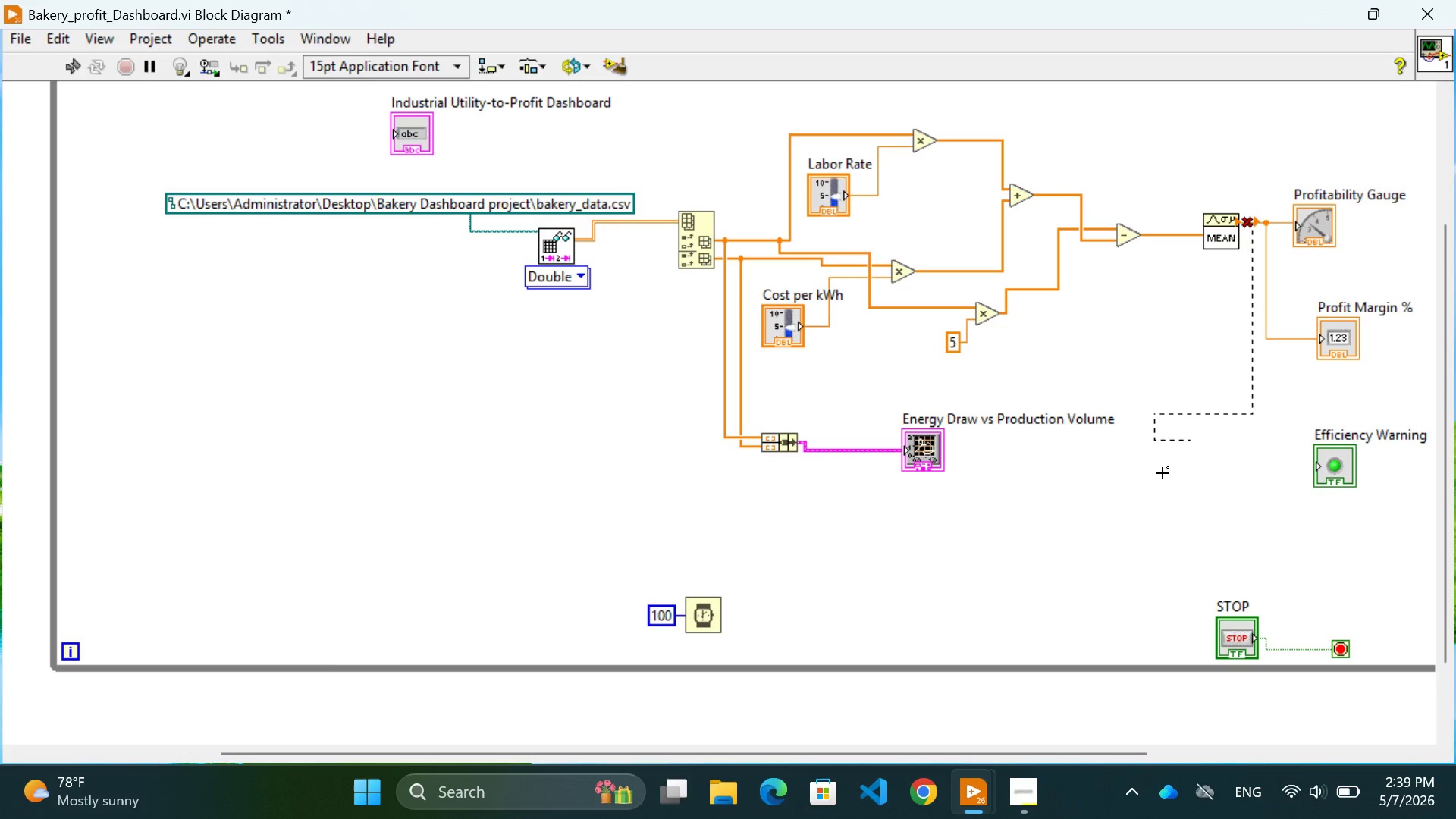 
right_click([1162, 473])
 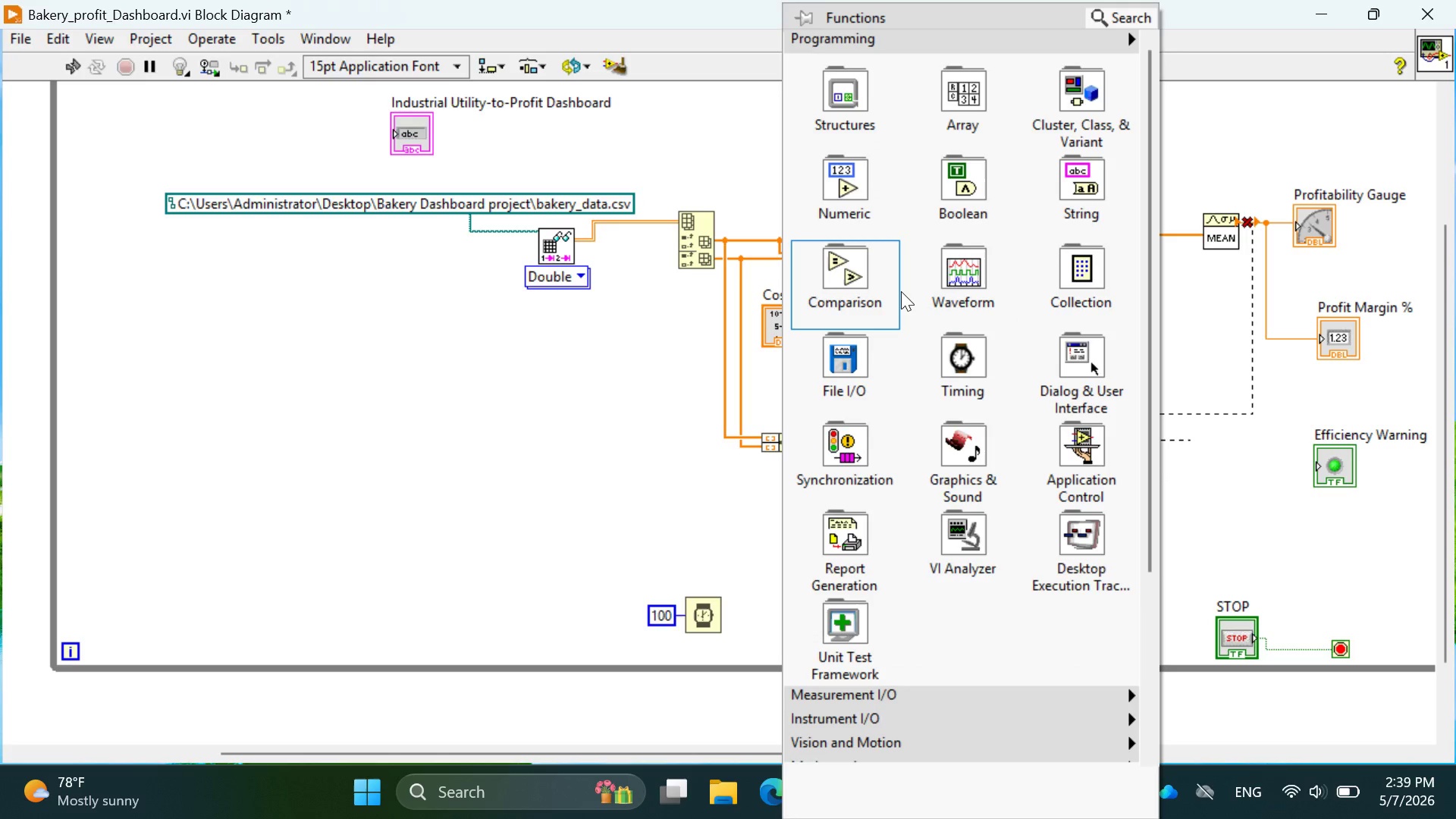 
mouse_move([827, 297])
 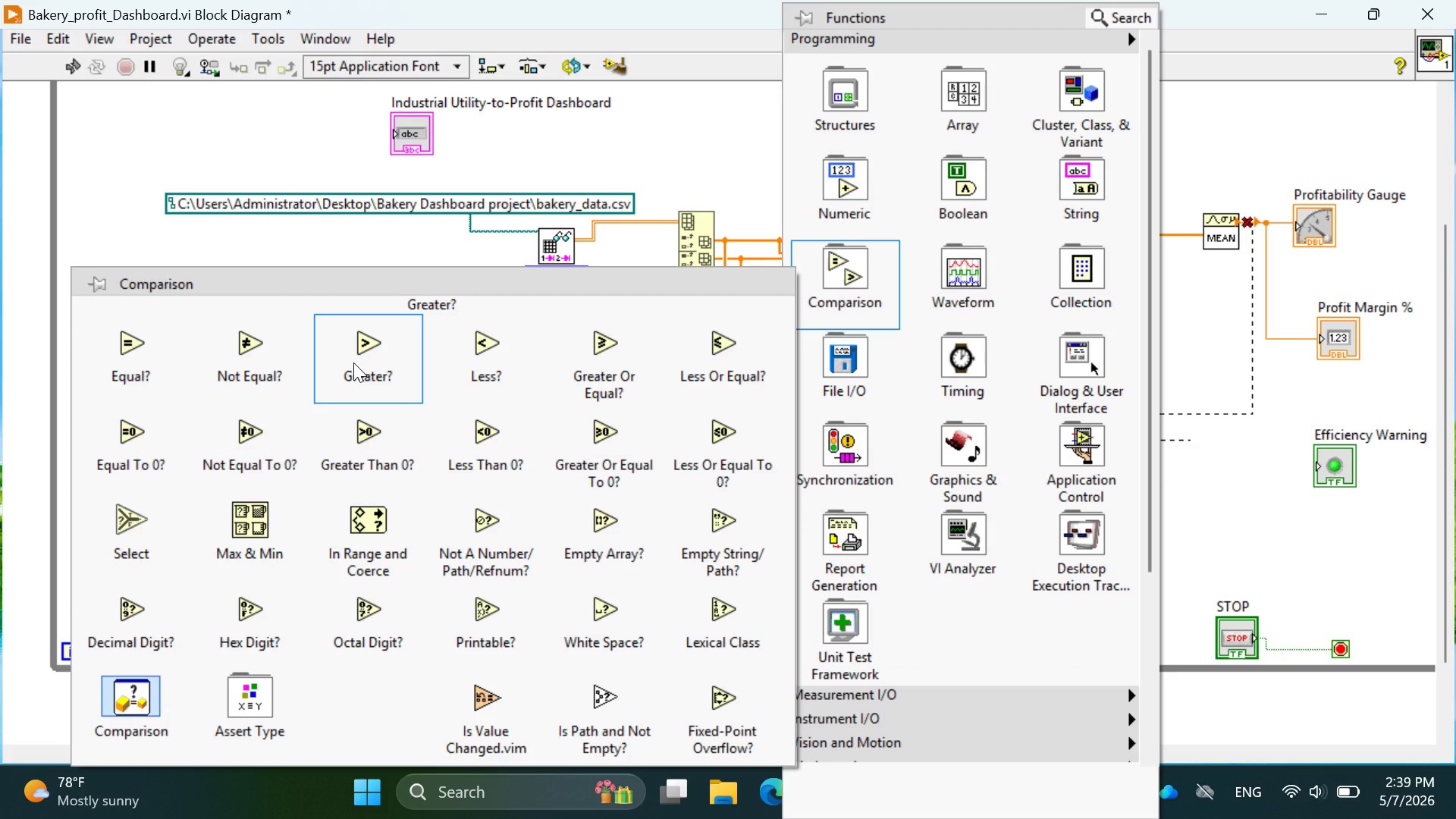 
left_click([369, 377])
 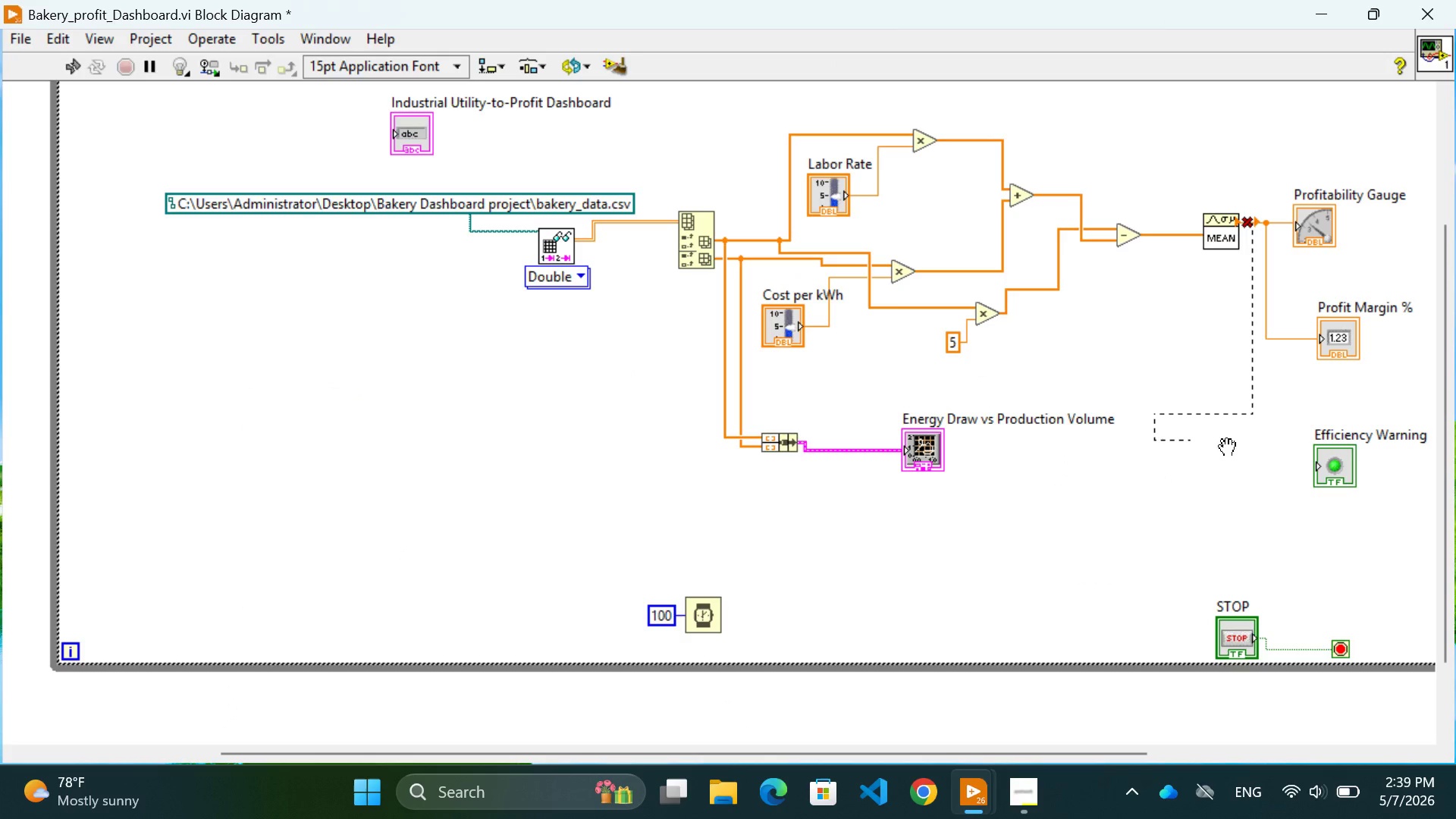 
left_click([1227, 448])
 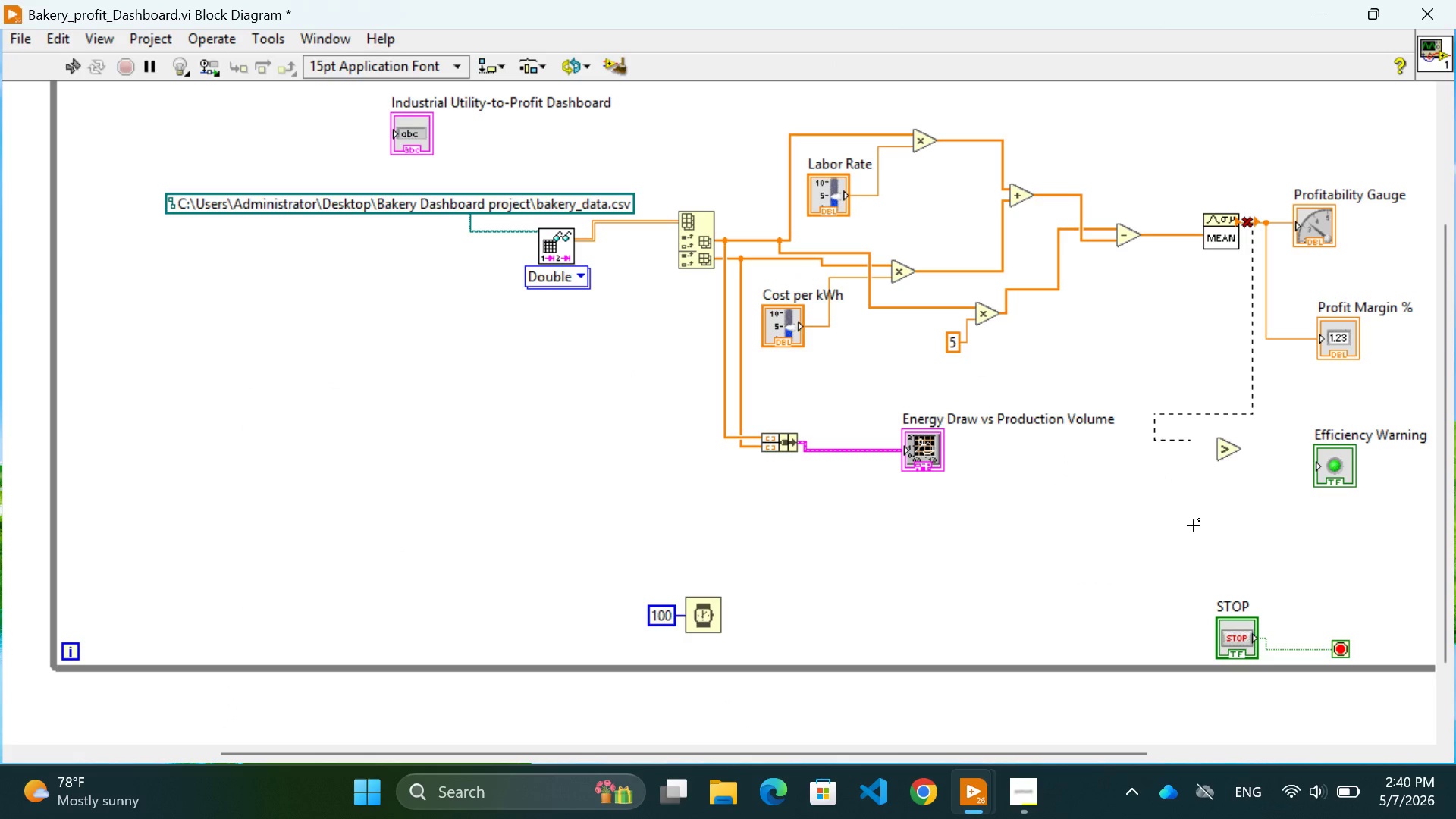 
wait(17.89)
 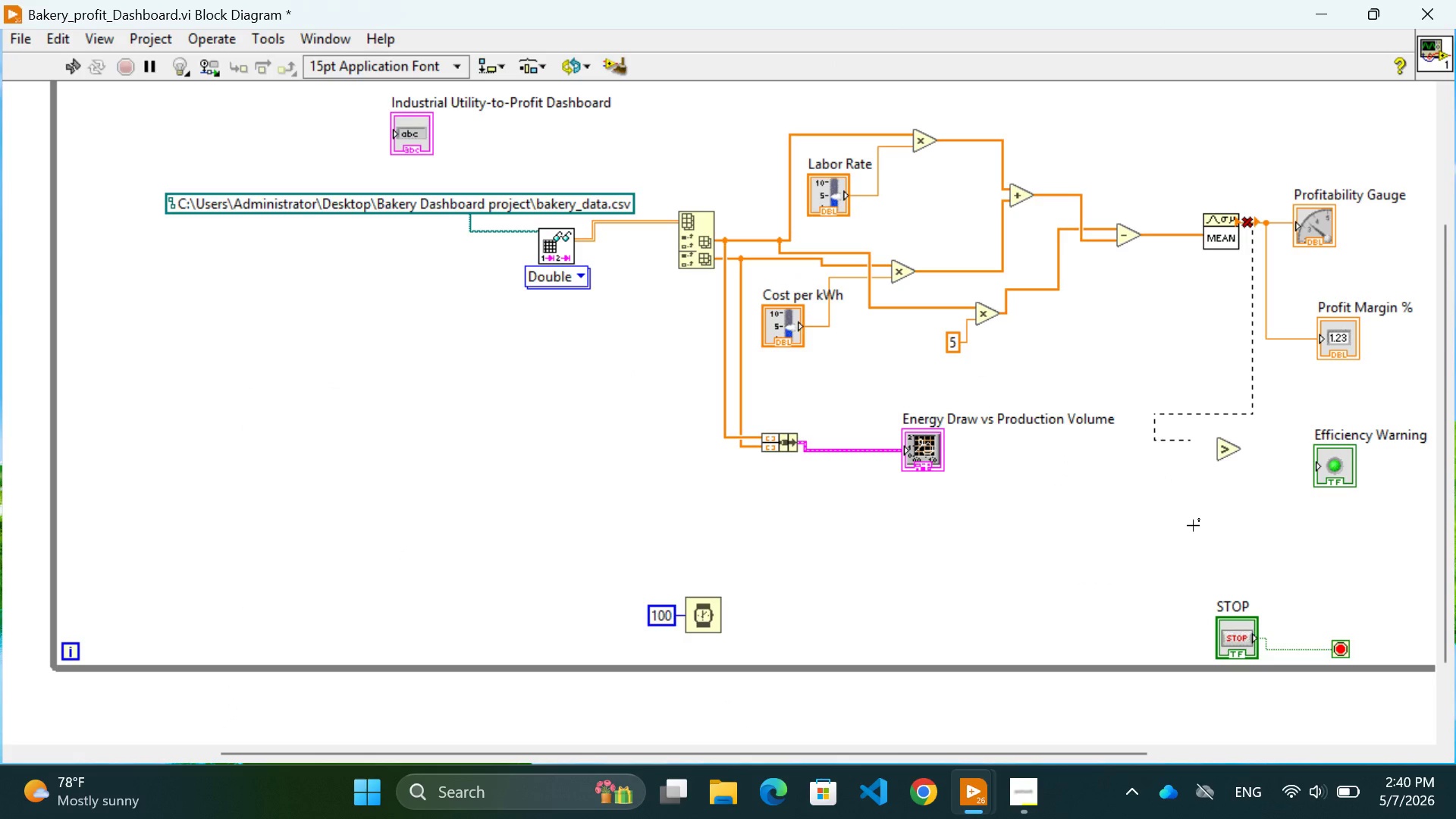 
left_click([1188, 444])
 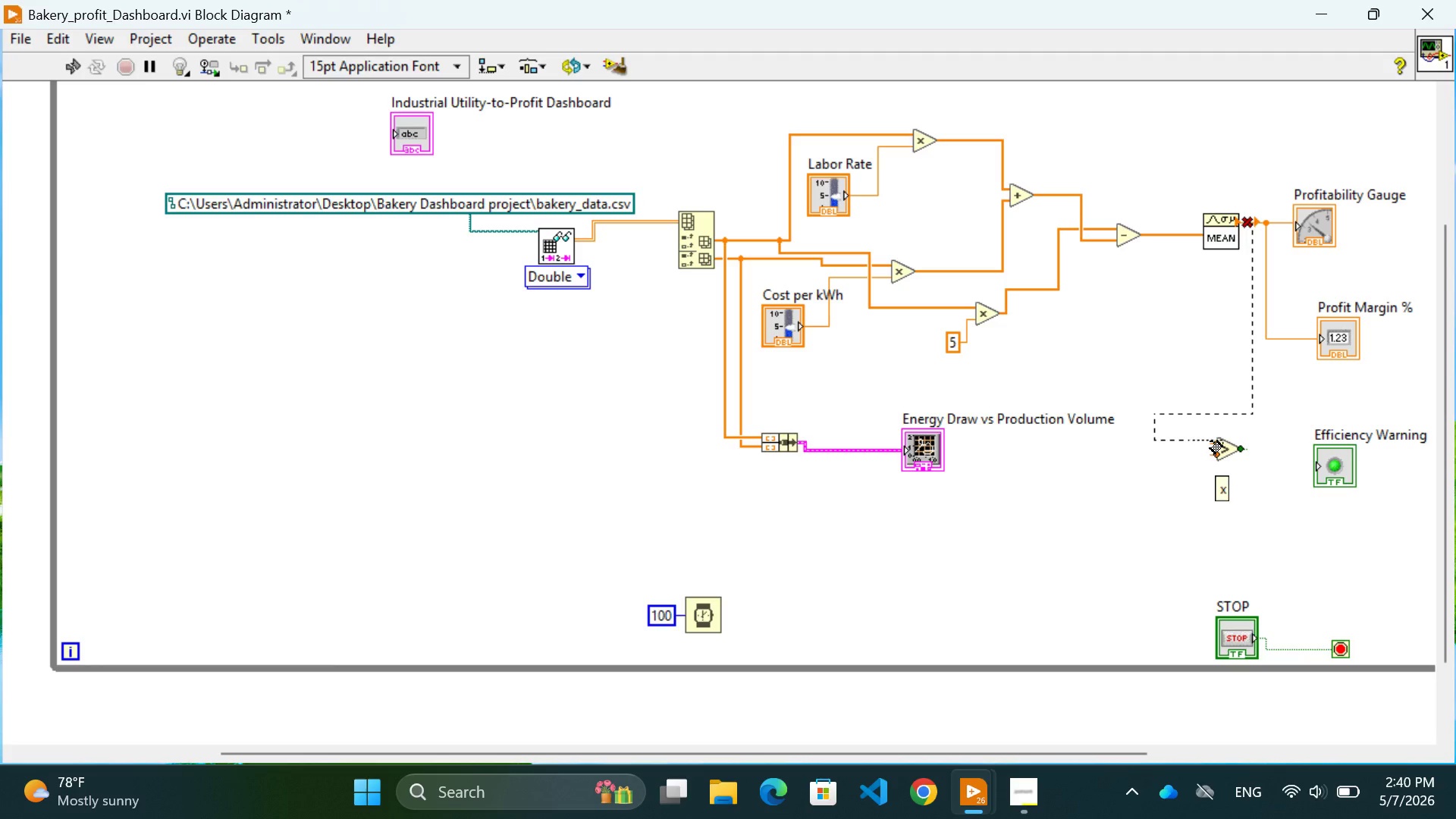 
left_click([1210, 441])
 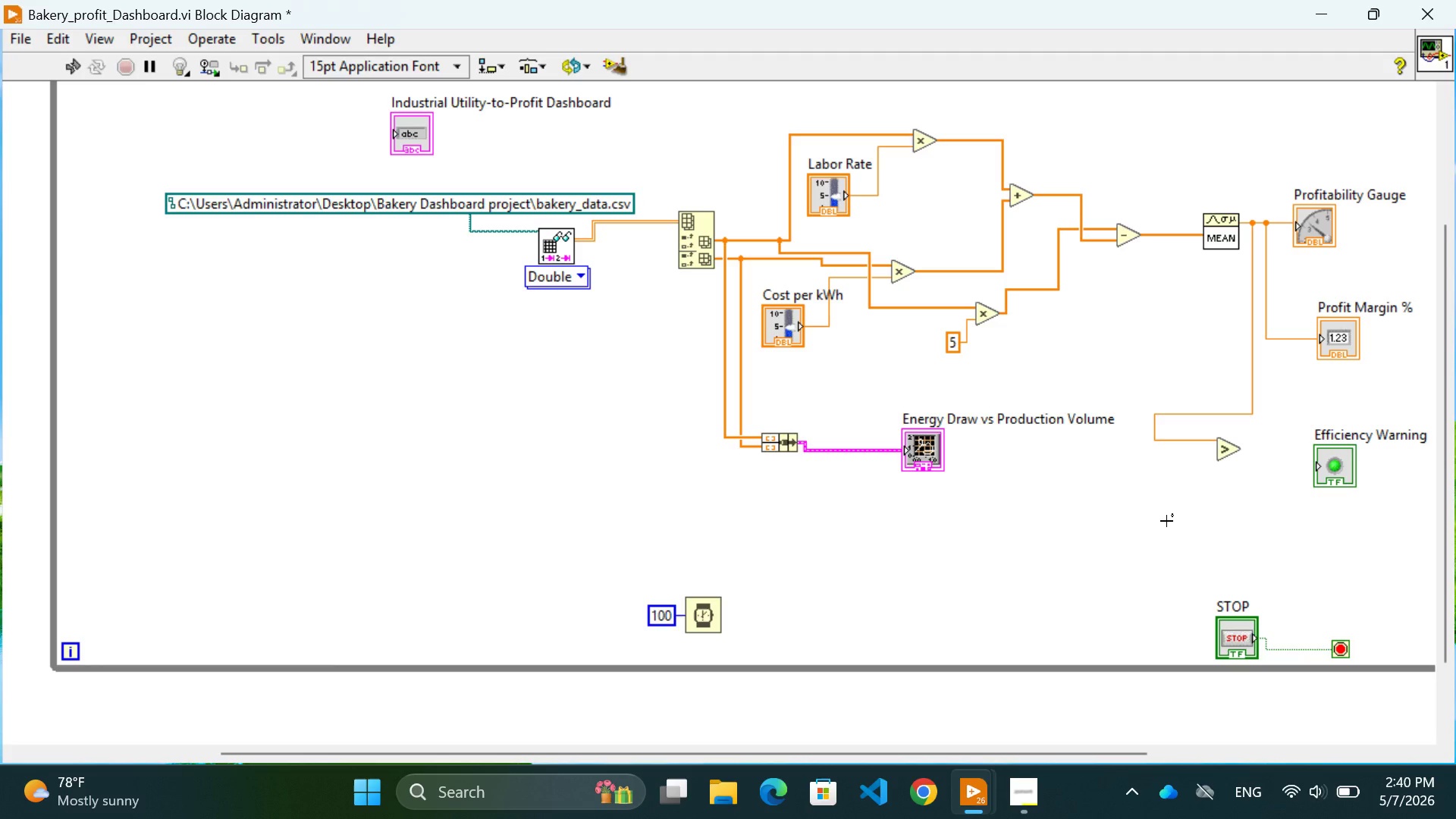 
wait(8.05)
 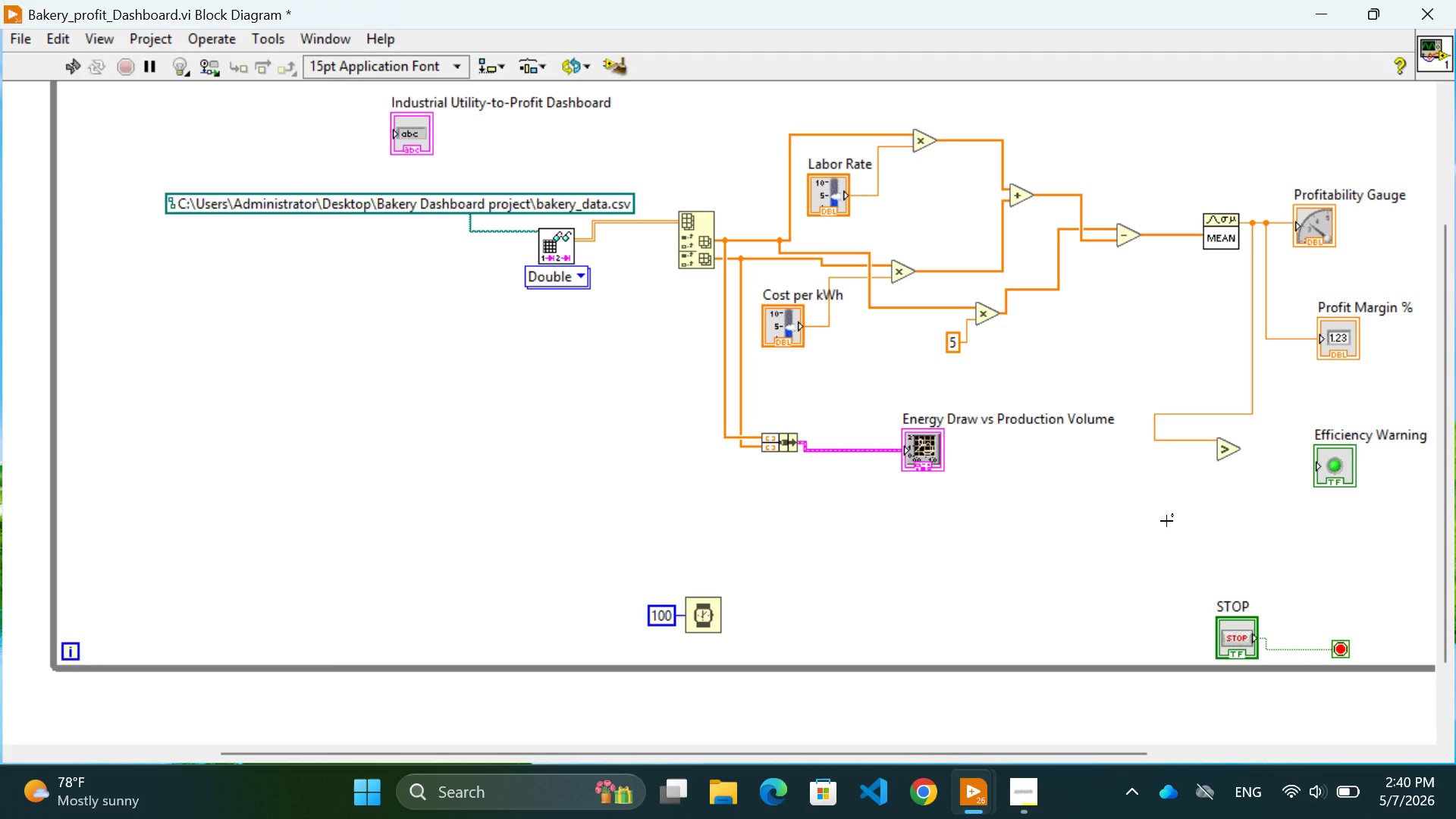 
right_click([1214, 456])
 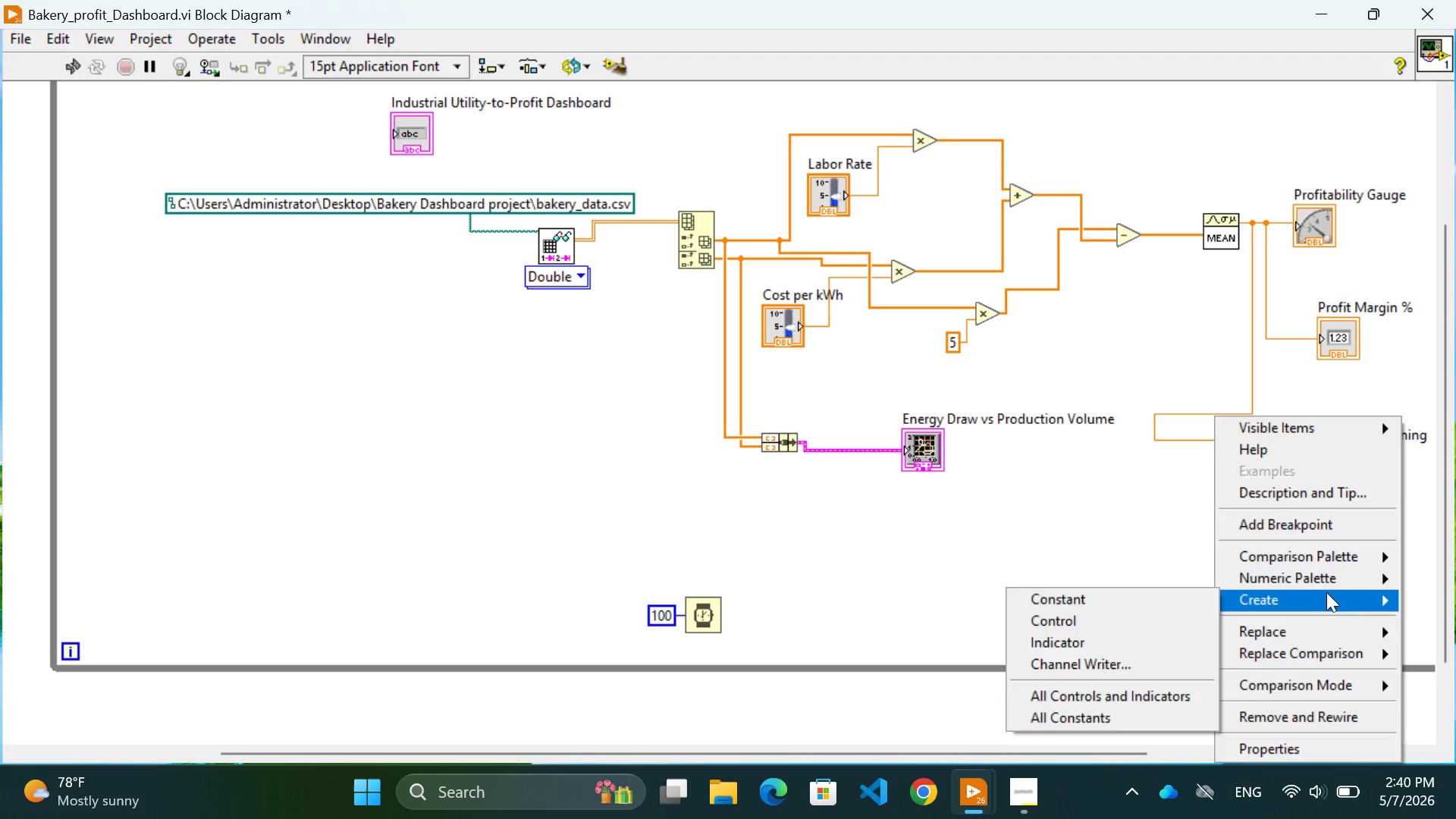 
left_click([1055, 601])
 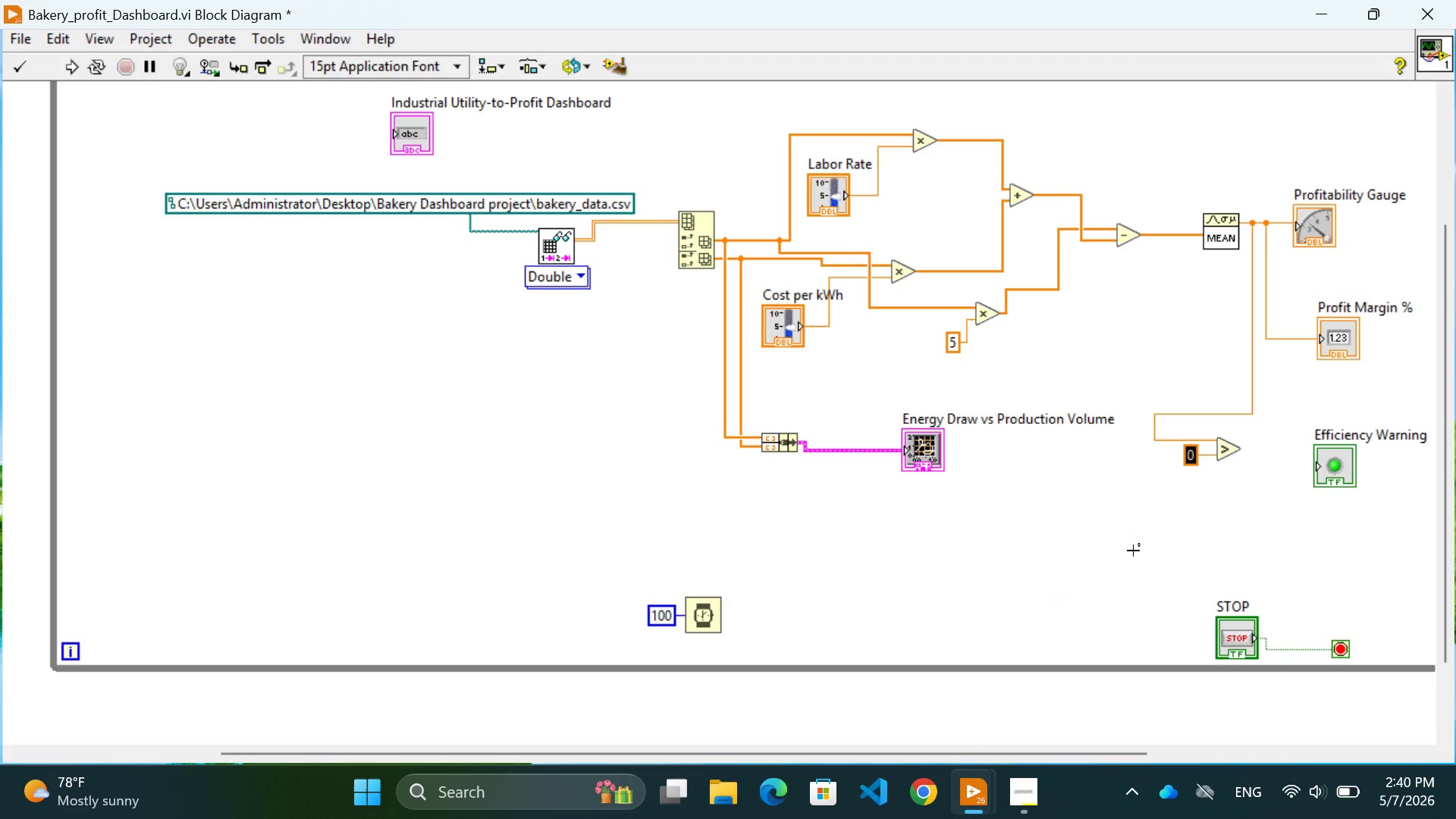 
key(2)
 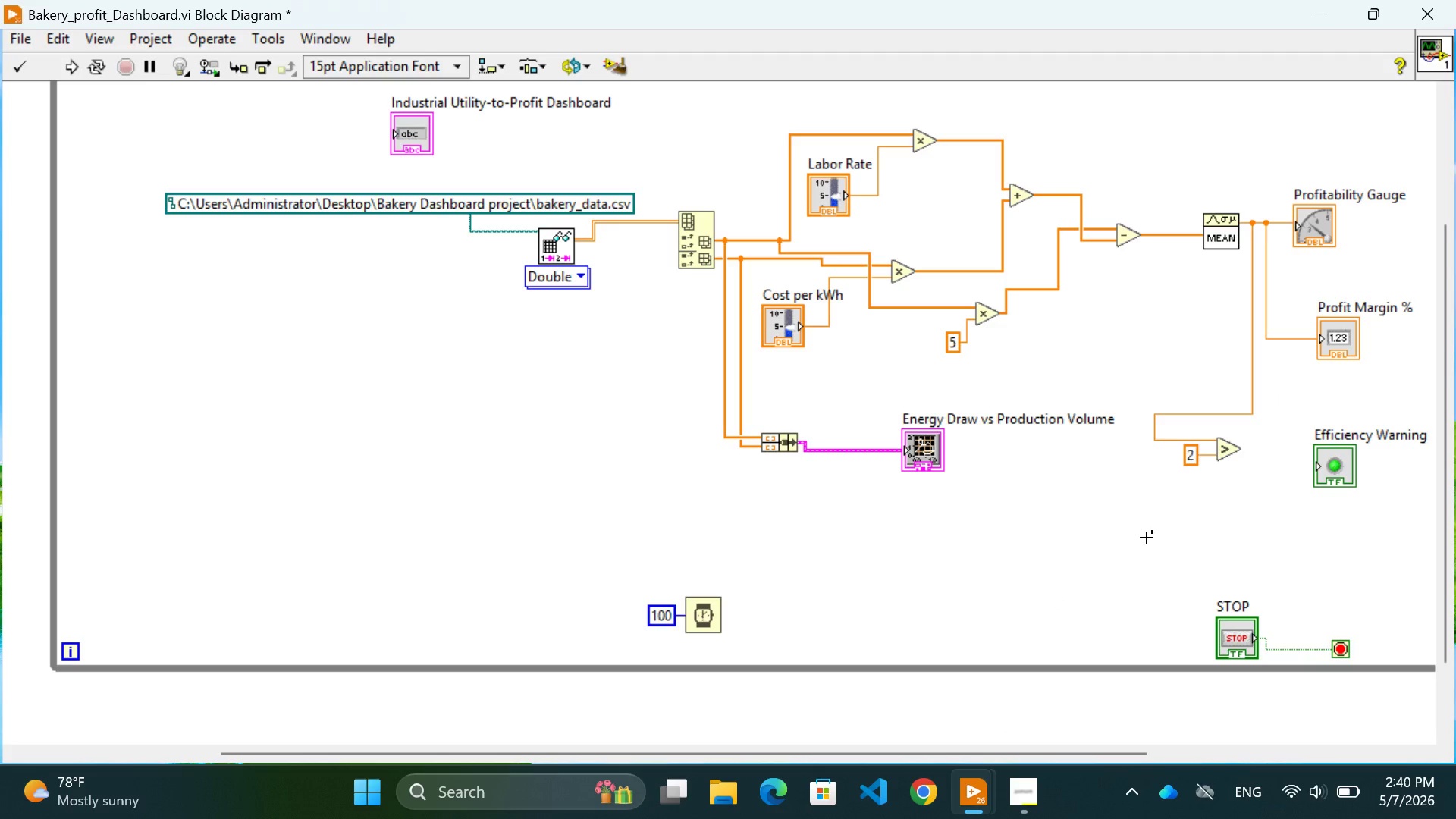 
key(Enter)
 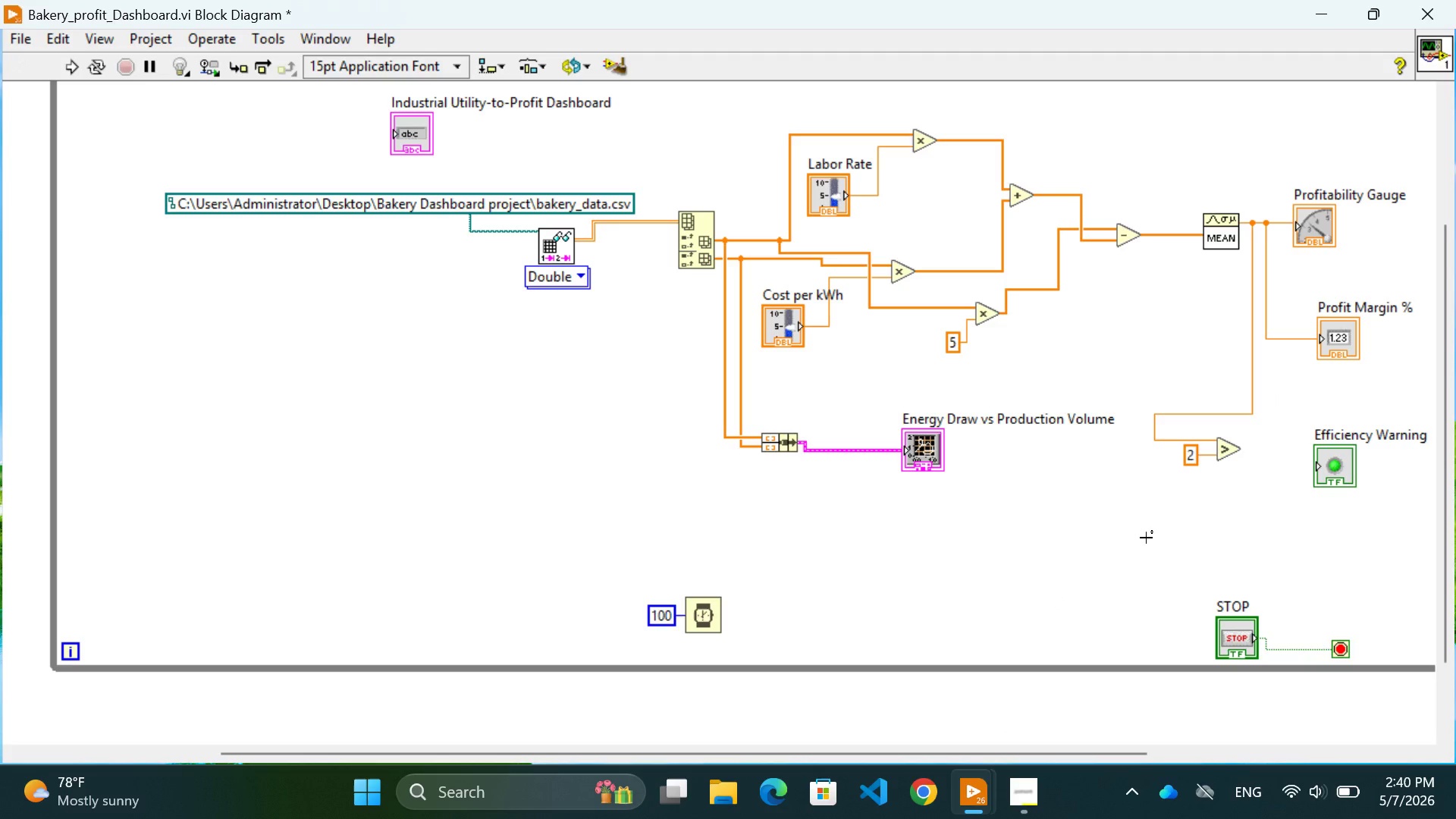 
wait(9.09)
 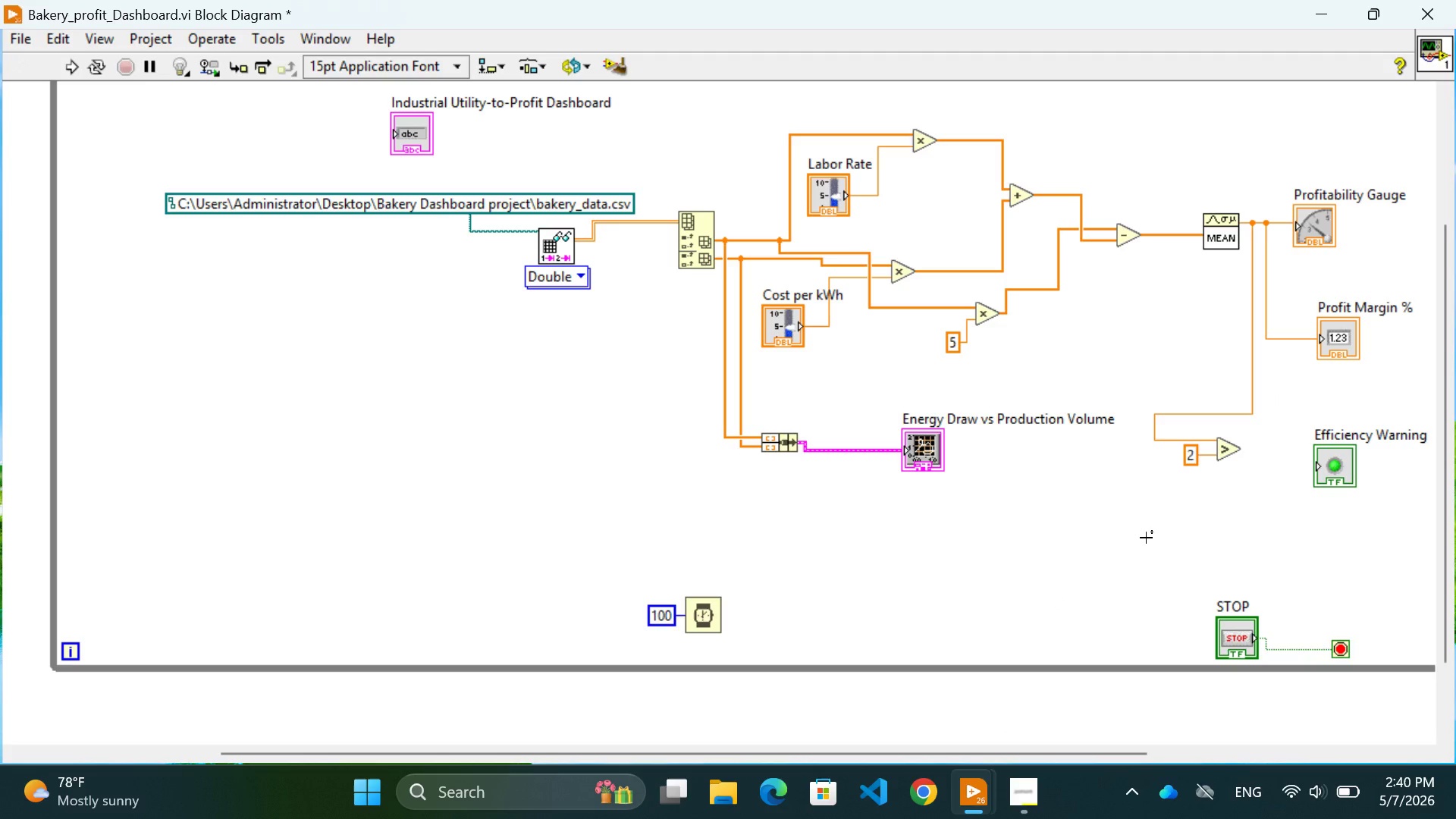 
left_click([1239, 450])
 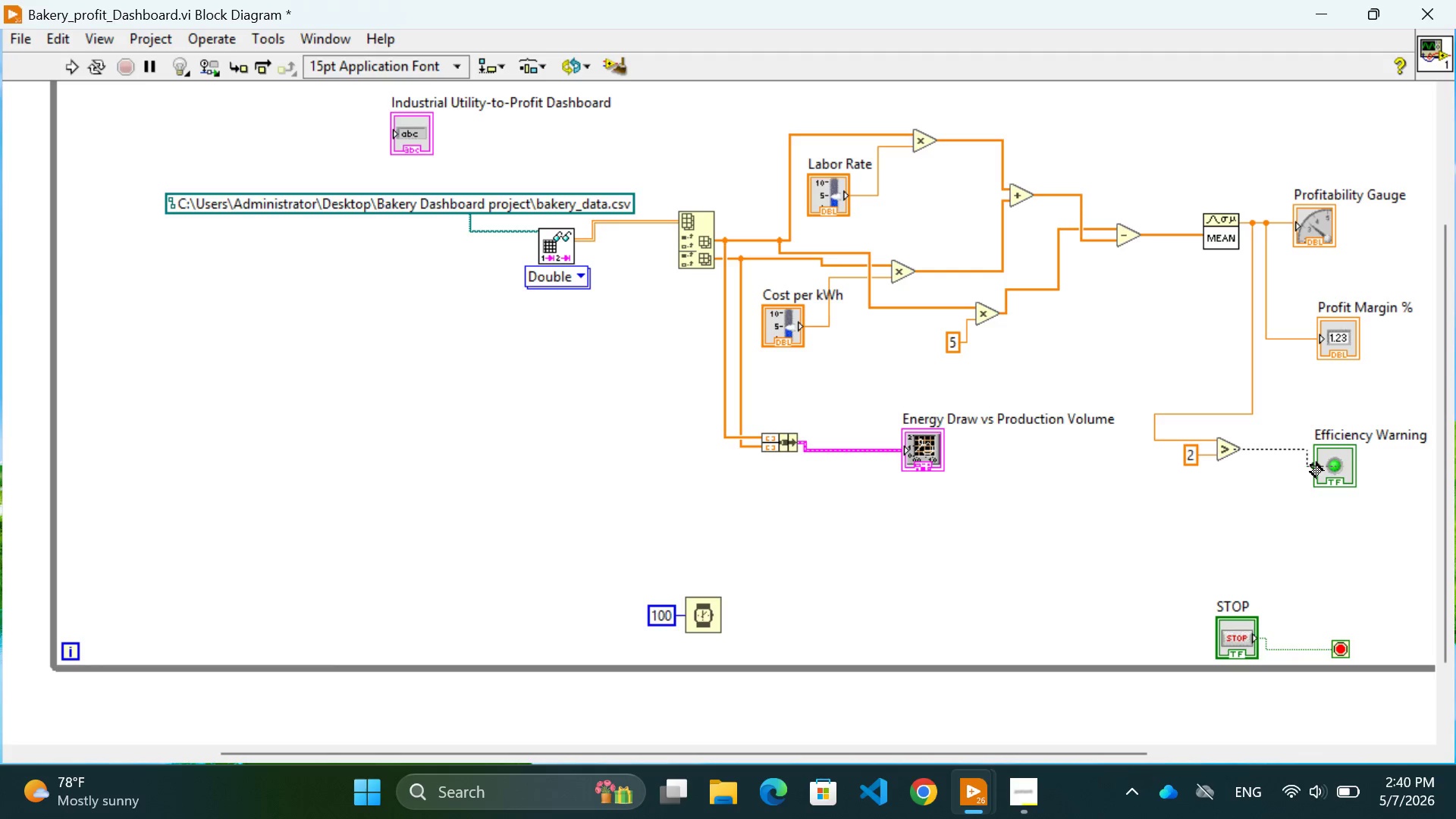 
left_click([1310, 465])
 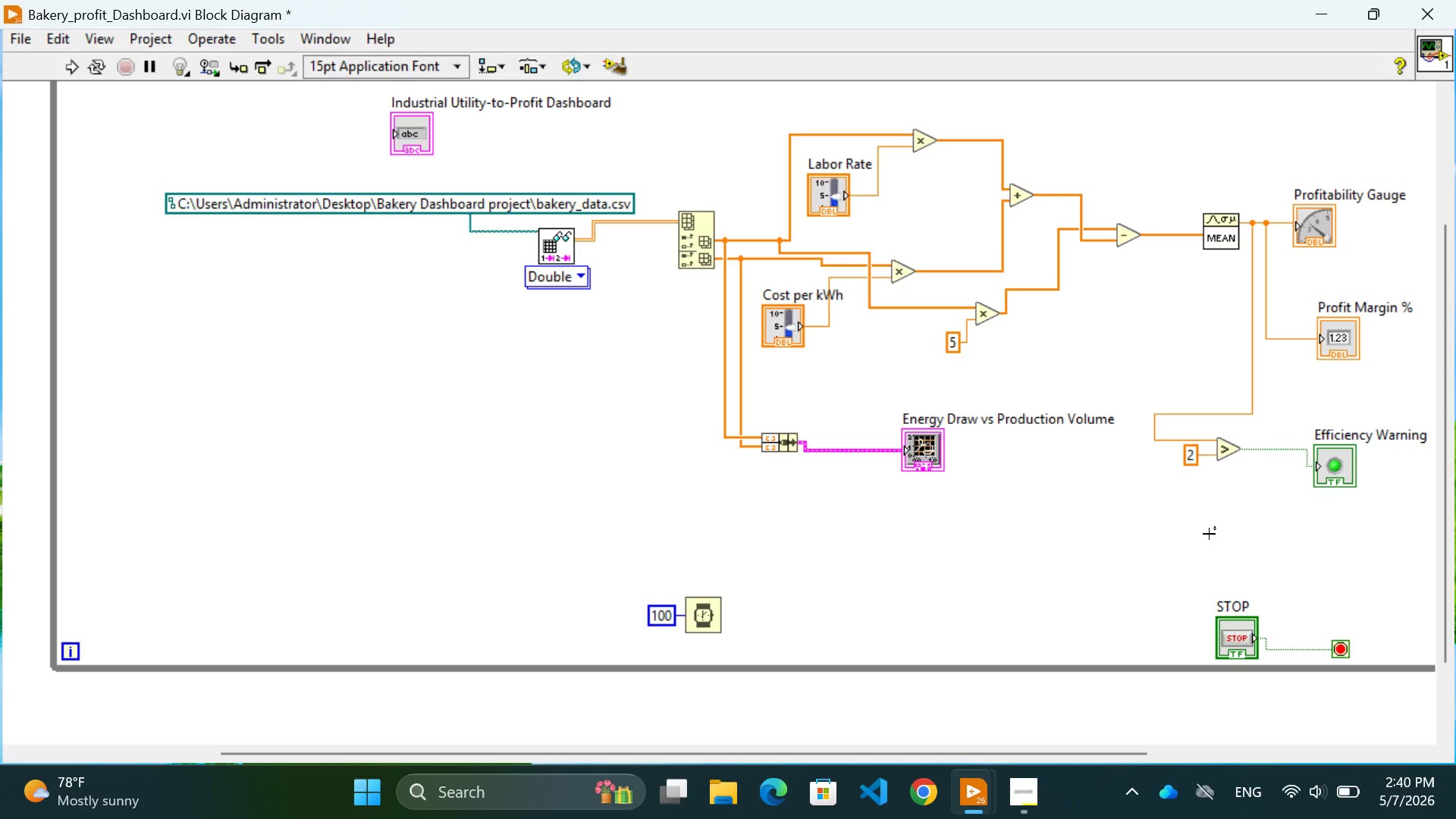 
wait(15.12)
 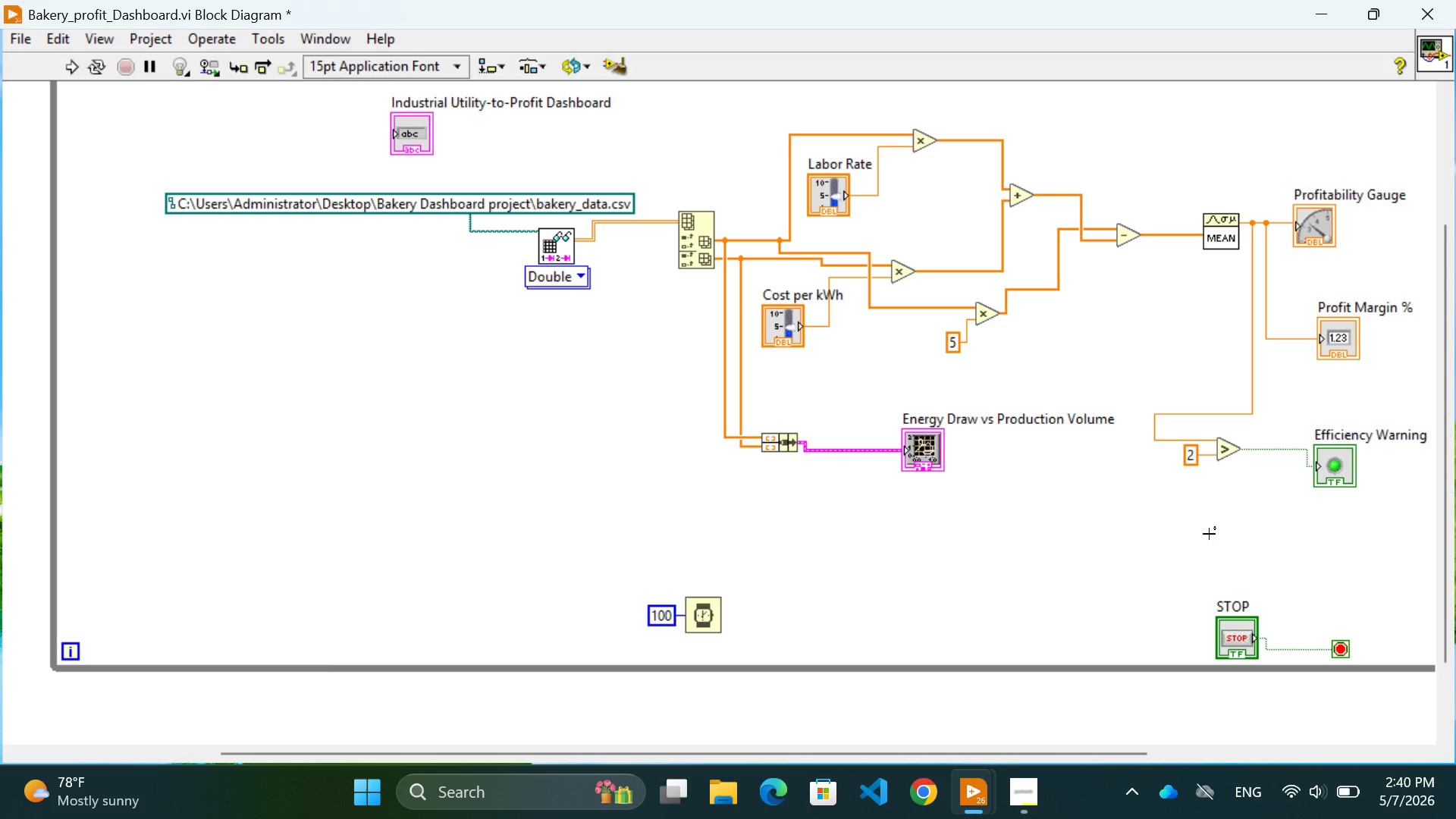 
left_click([1060, 718])
 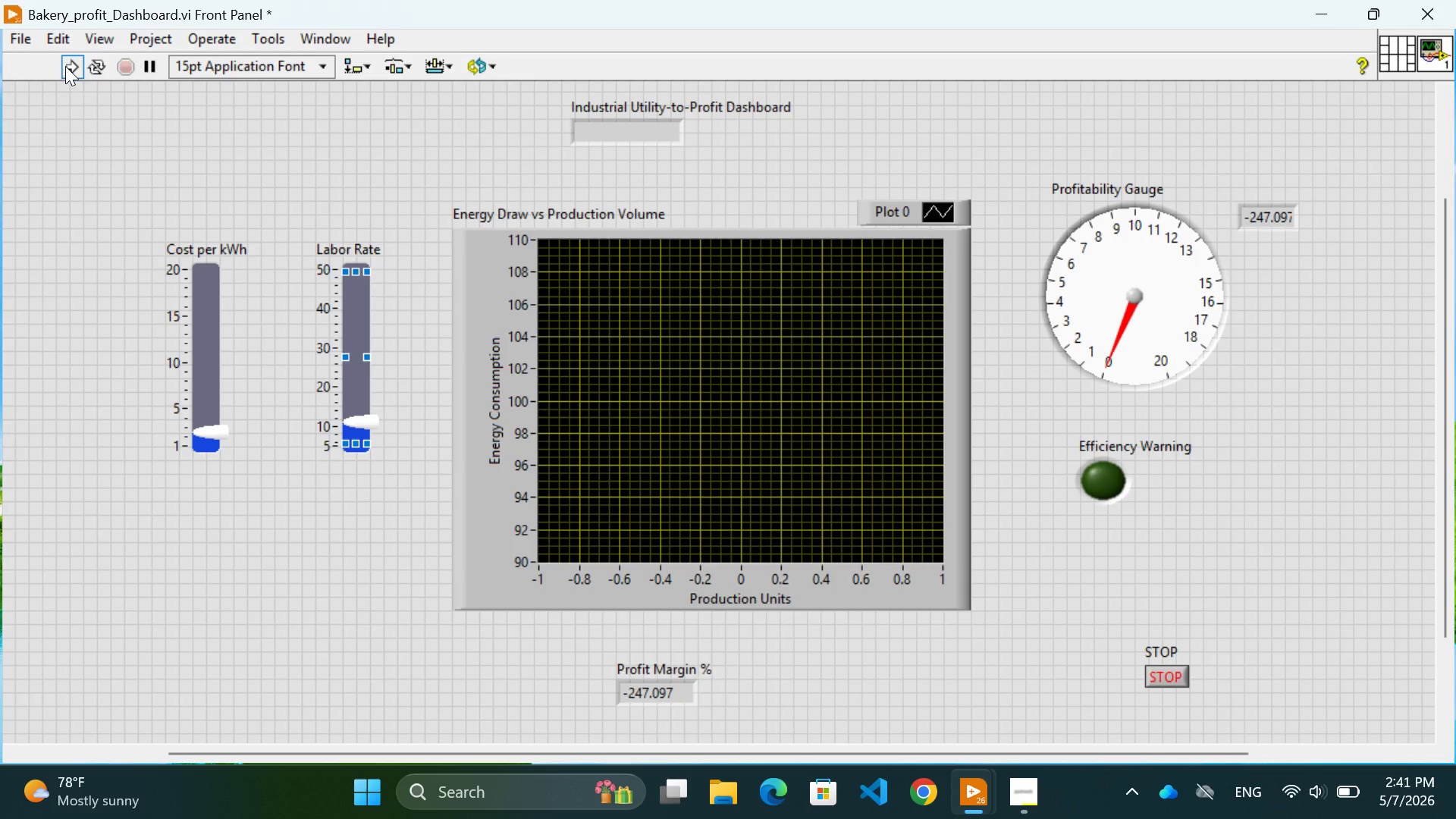 
left_click([65, 64])
 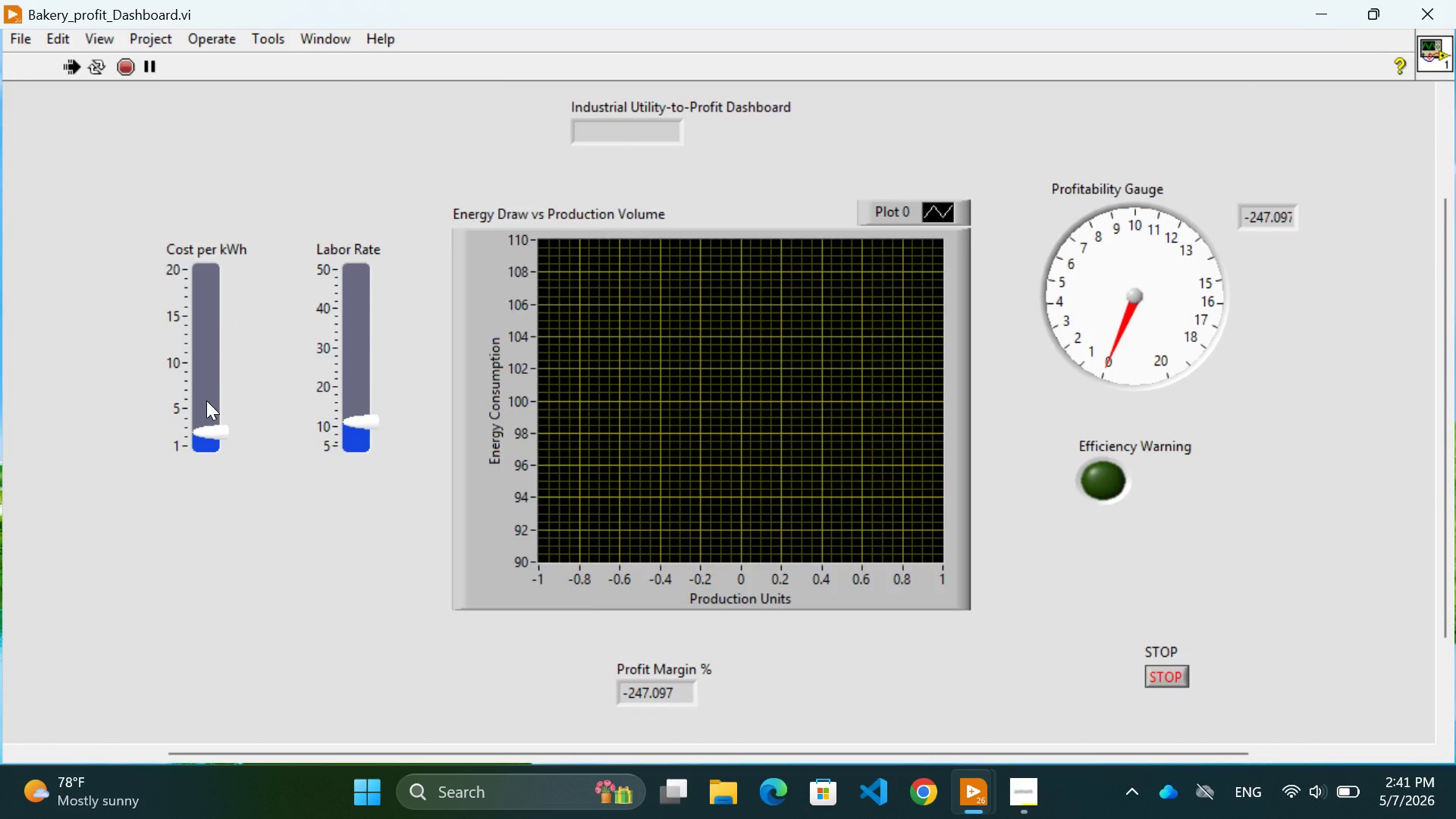 
left_click([206, 400])
 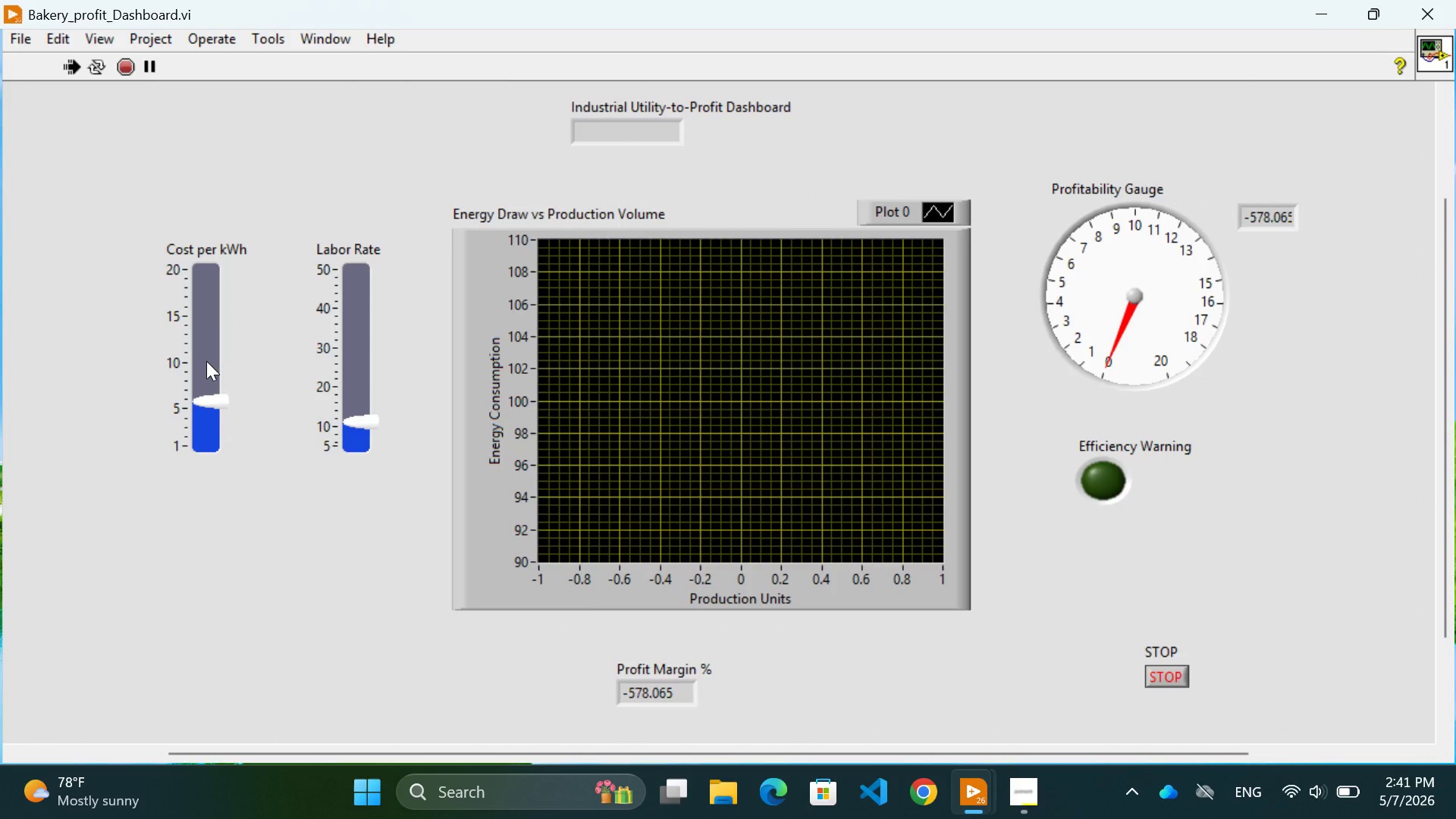 
left_click([206, 361])
 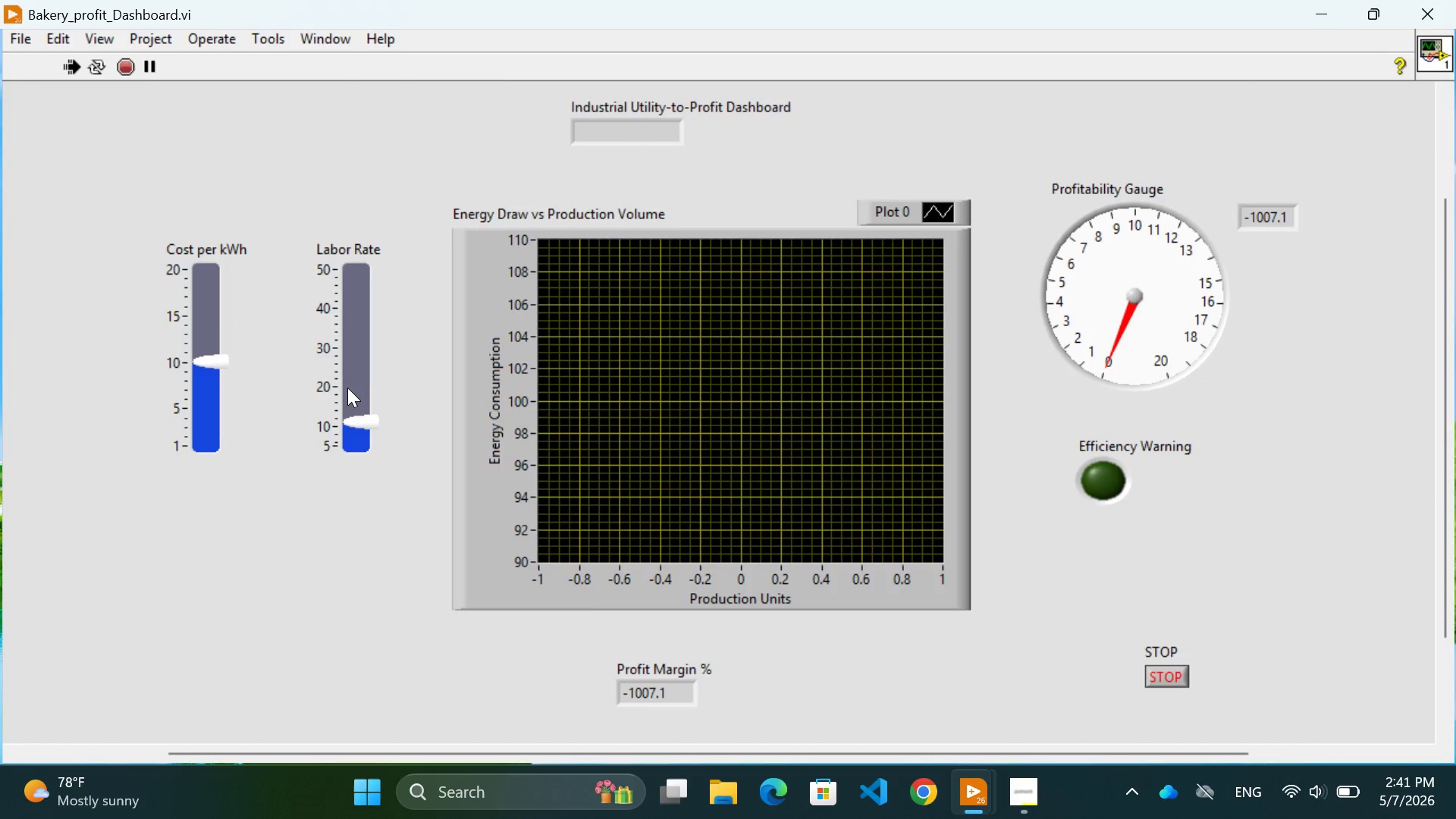 
left_click([358, 387])
 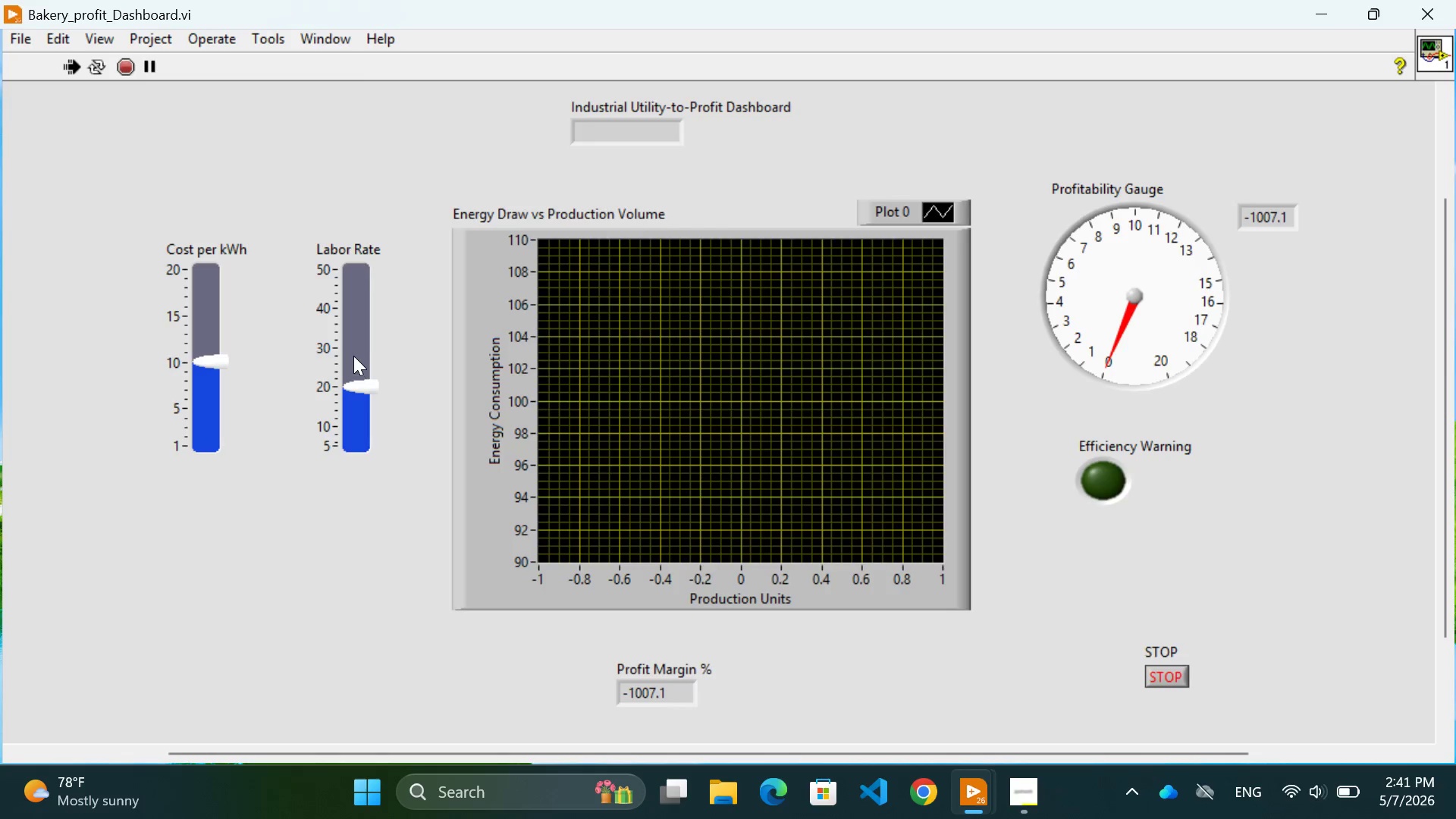 
left_click([353, 355])
 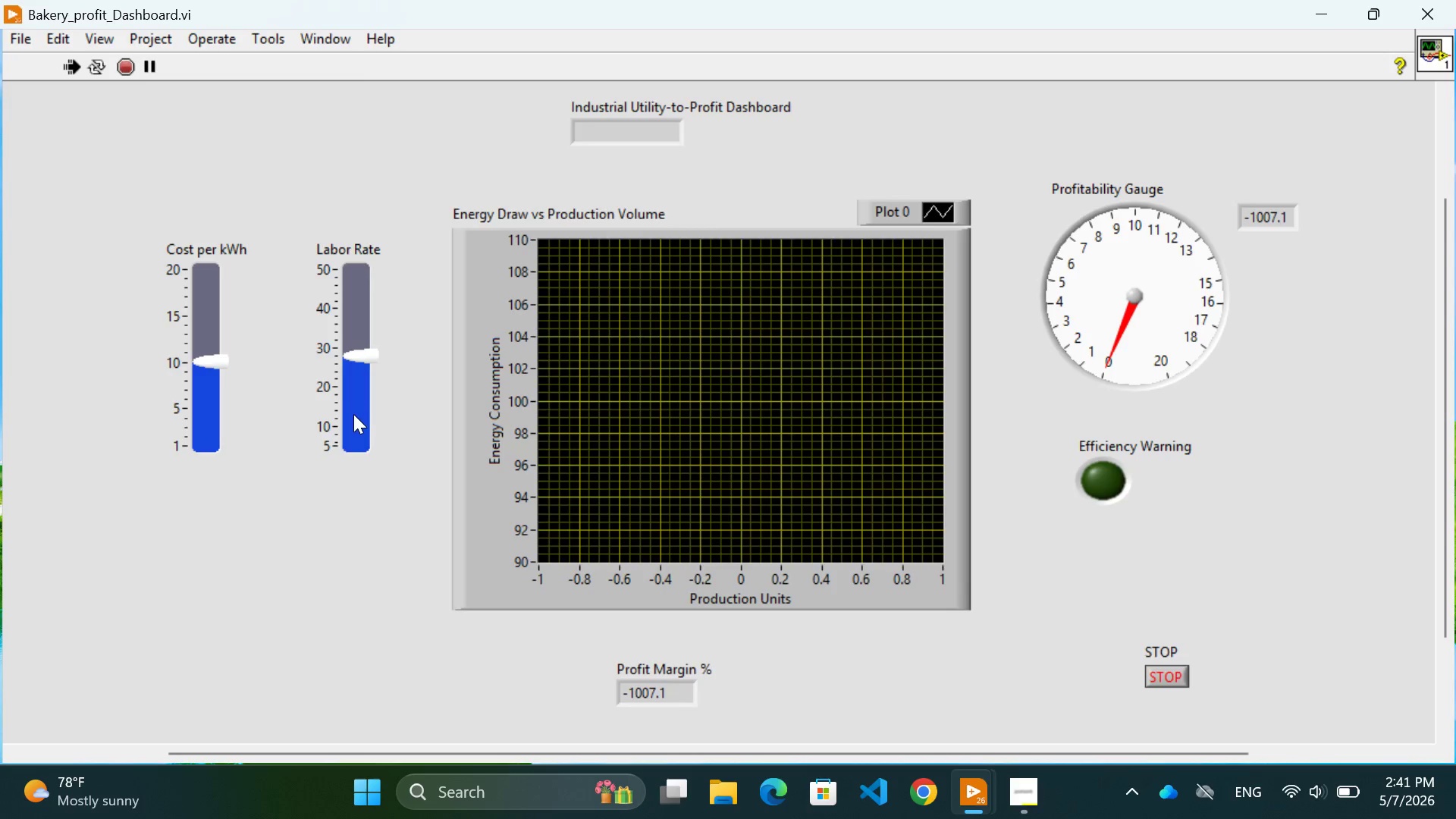 
left_click([353, 414])
 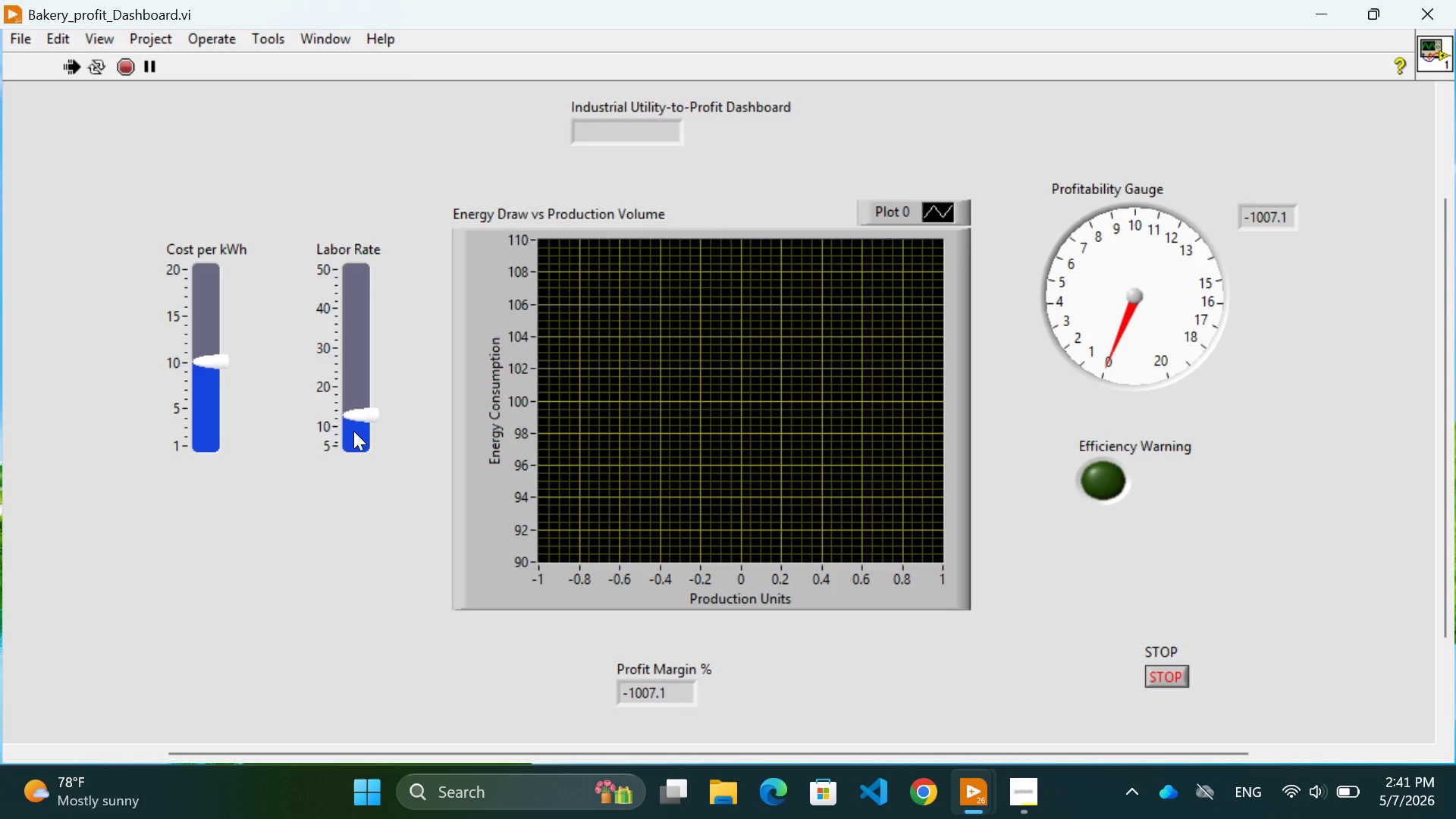 
left_click([353, 431])
 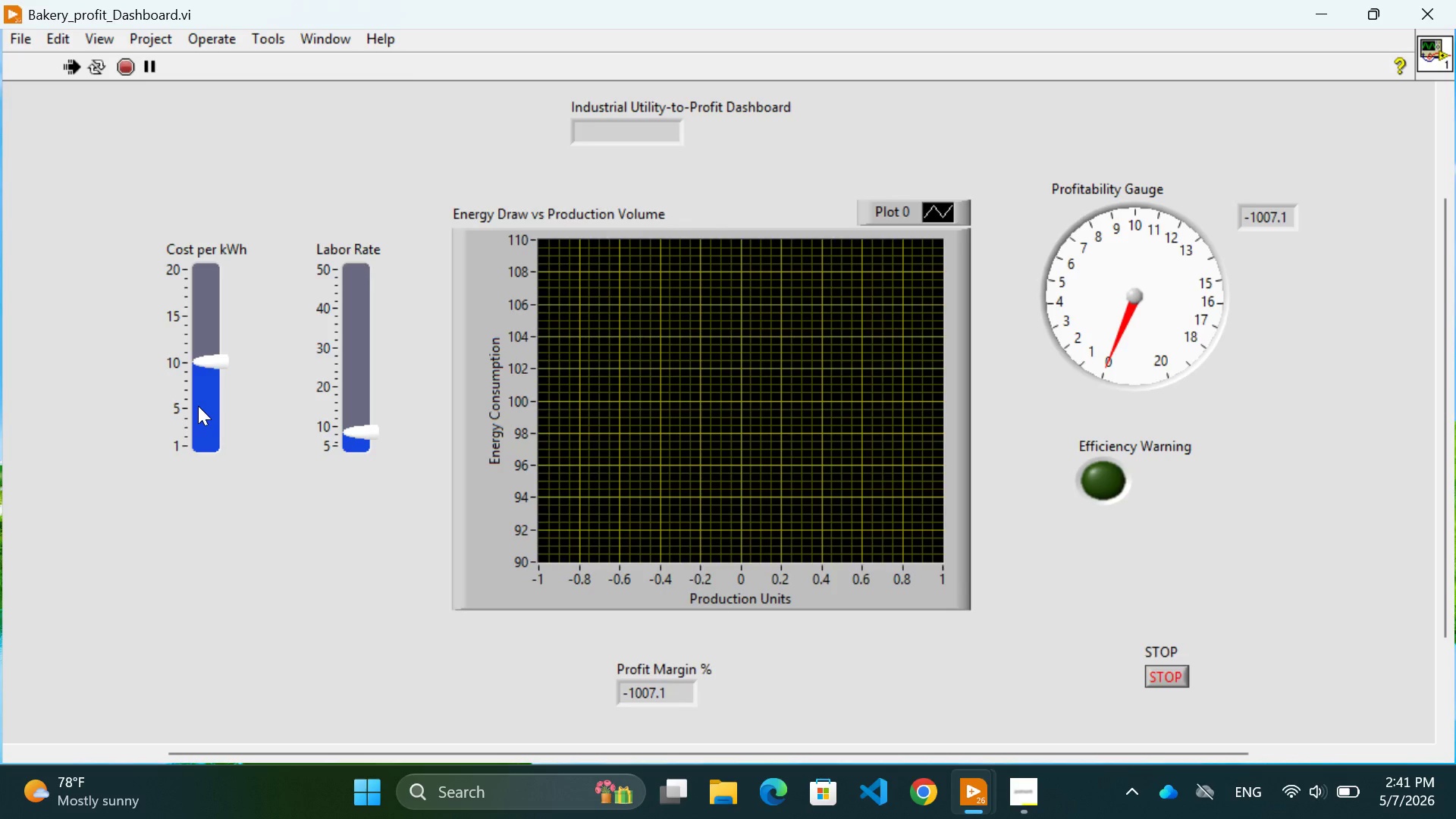 
left_click([198, 406])
 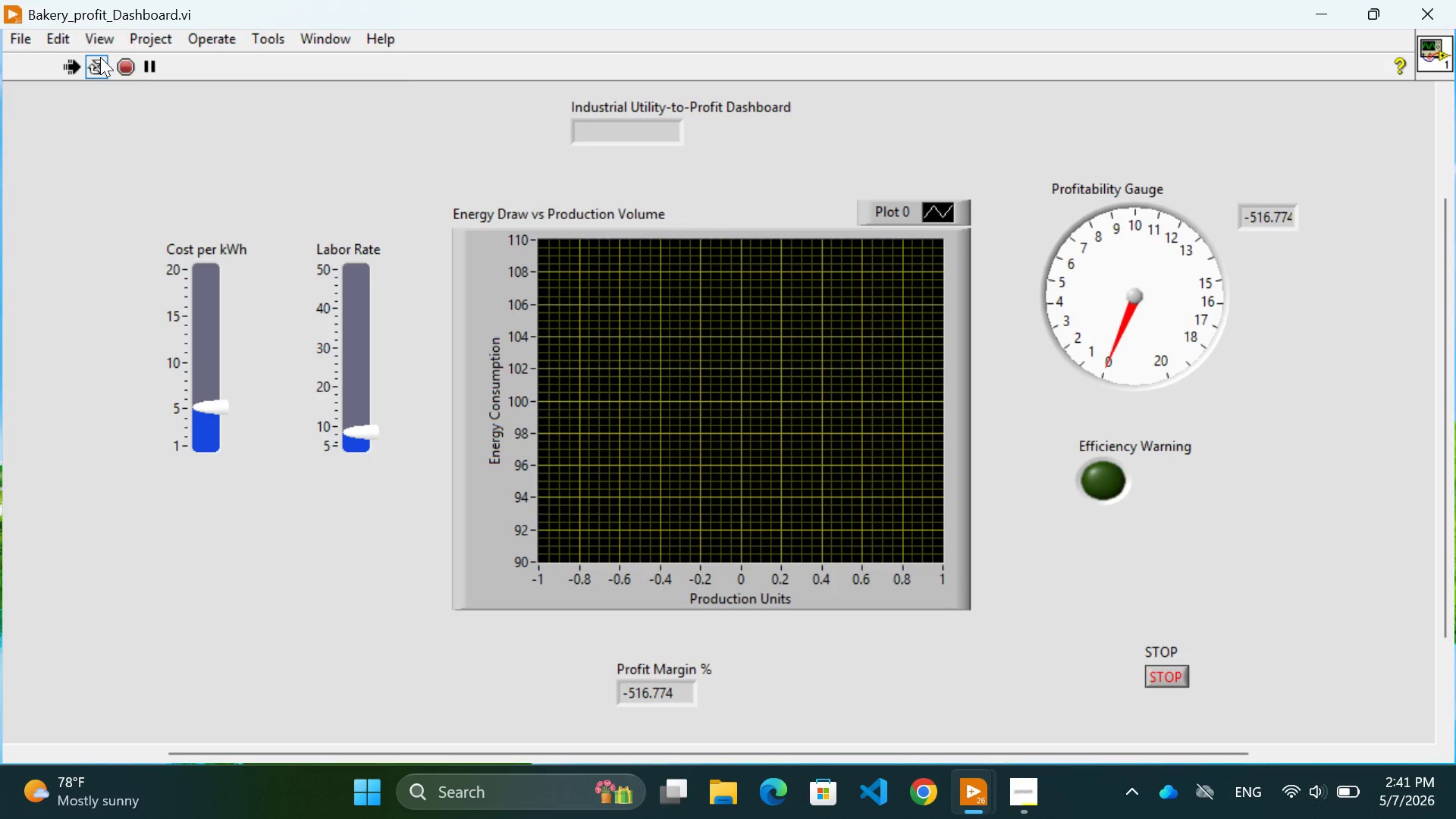 
left_click([123, 71])
 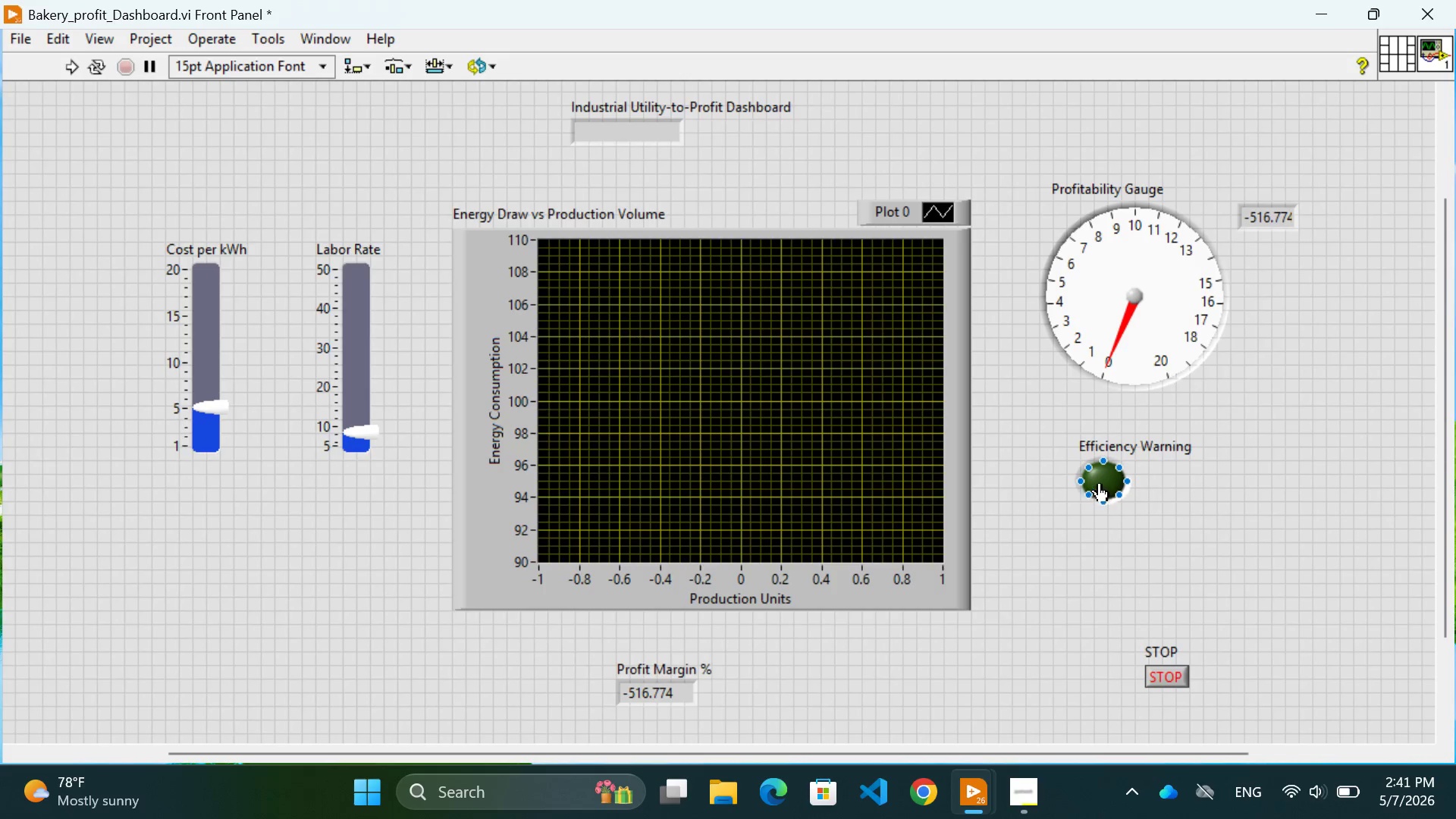 
right_click([1100, 482])
 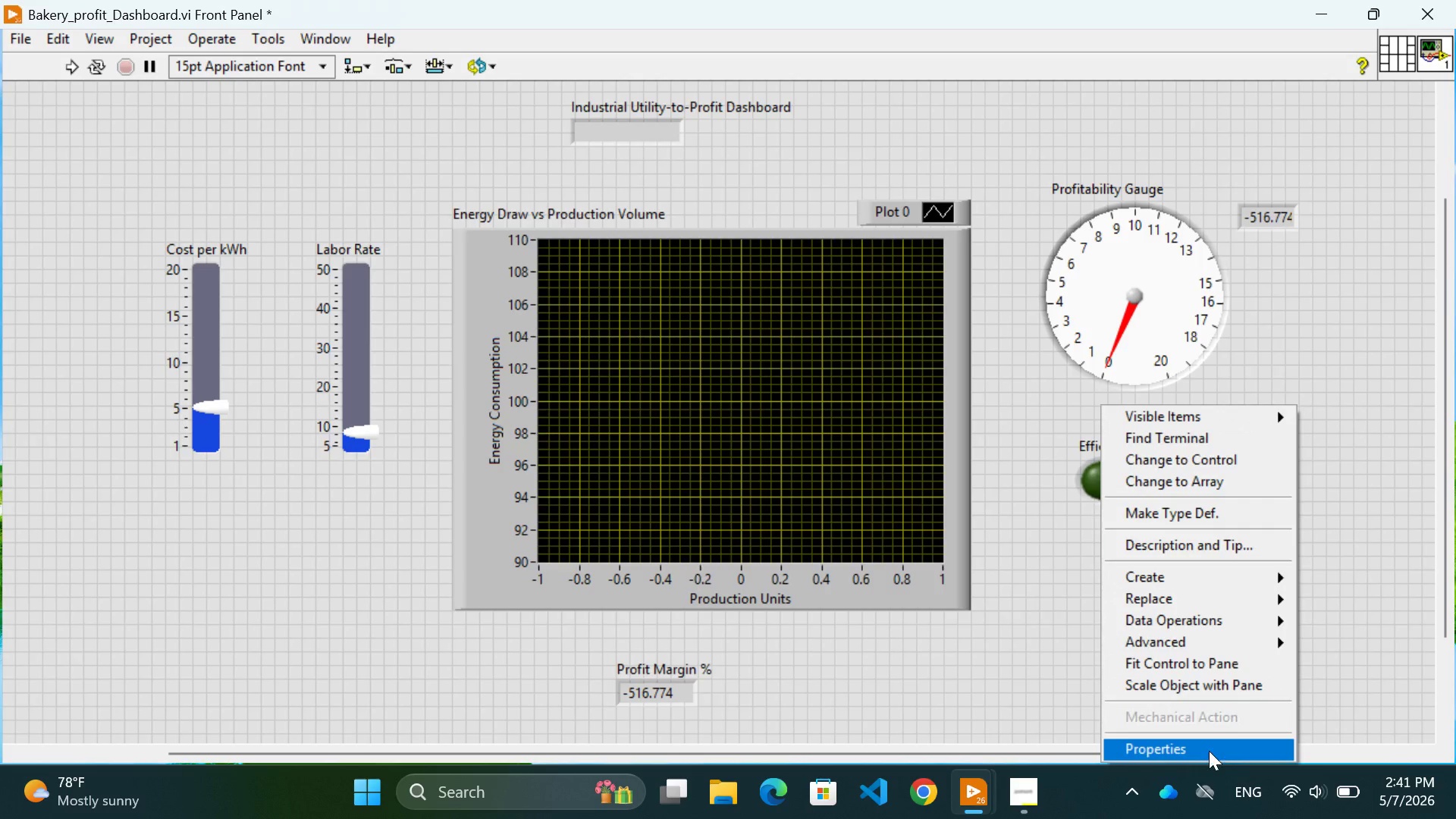 
left_click([1187, 748])
 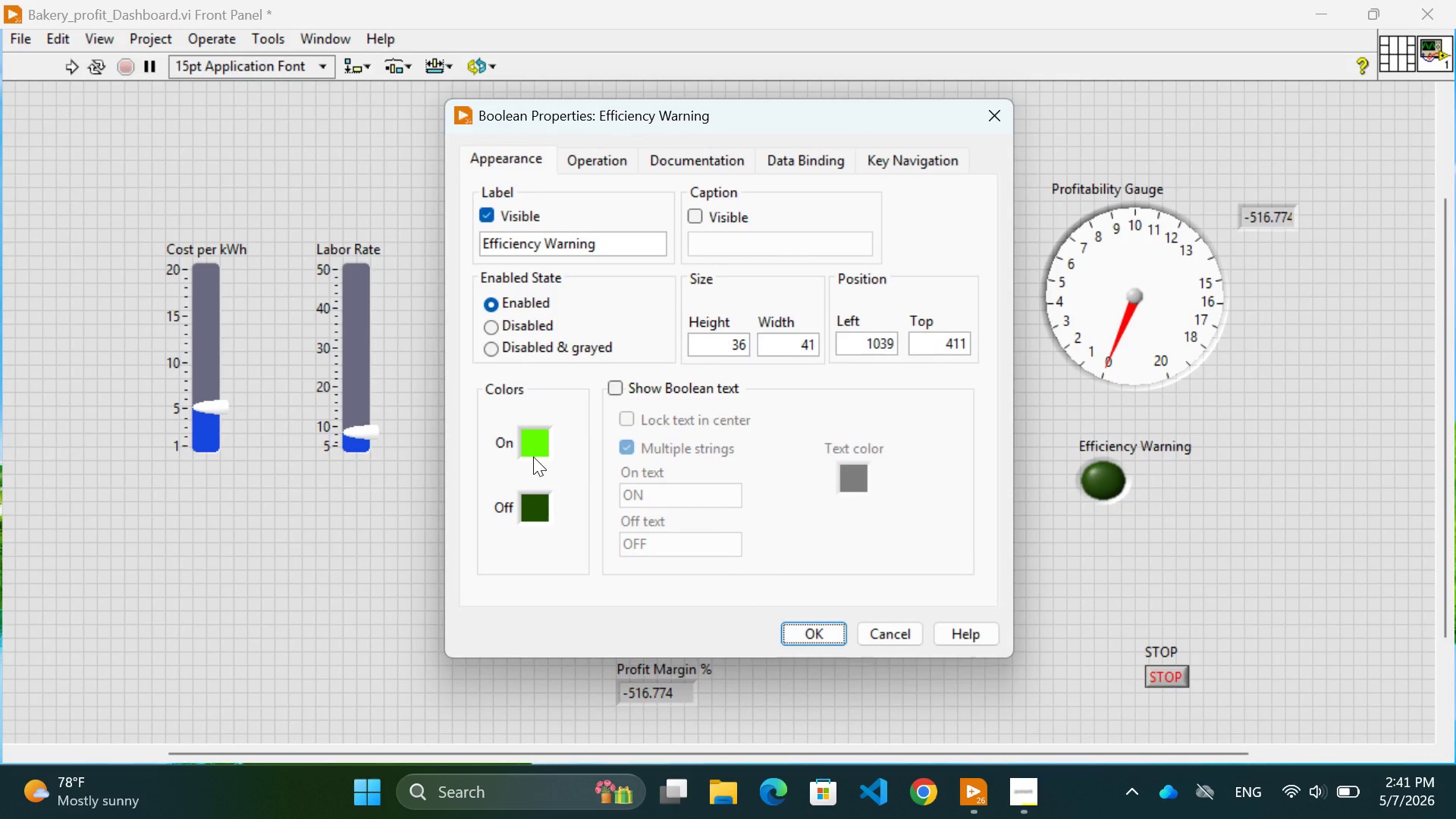 
left_click([532, 444])
 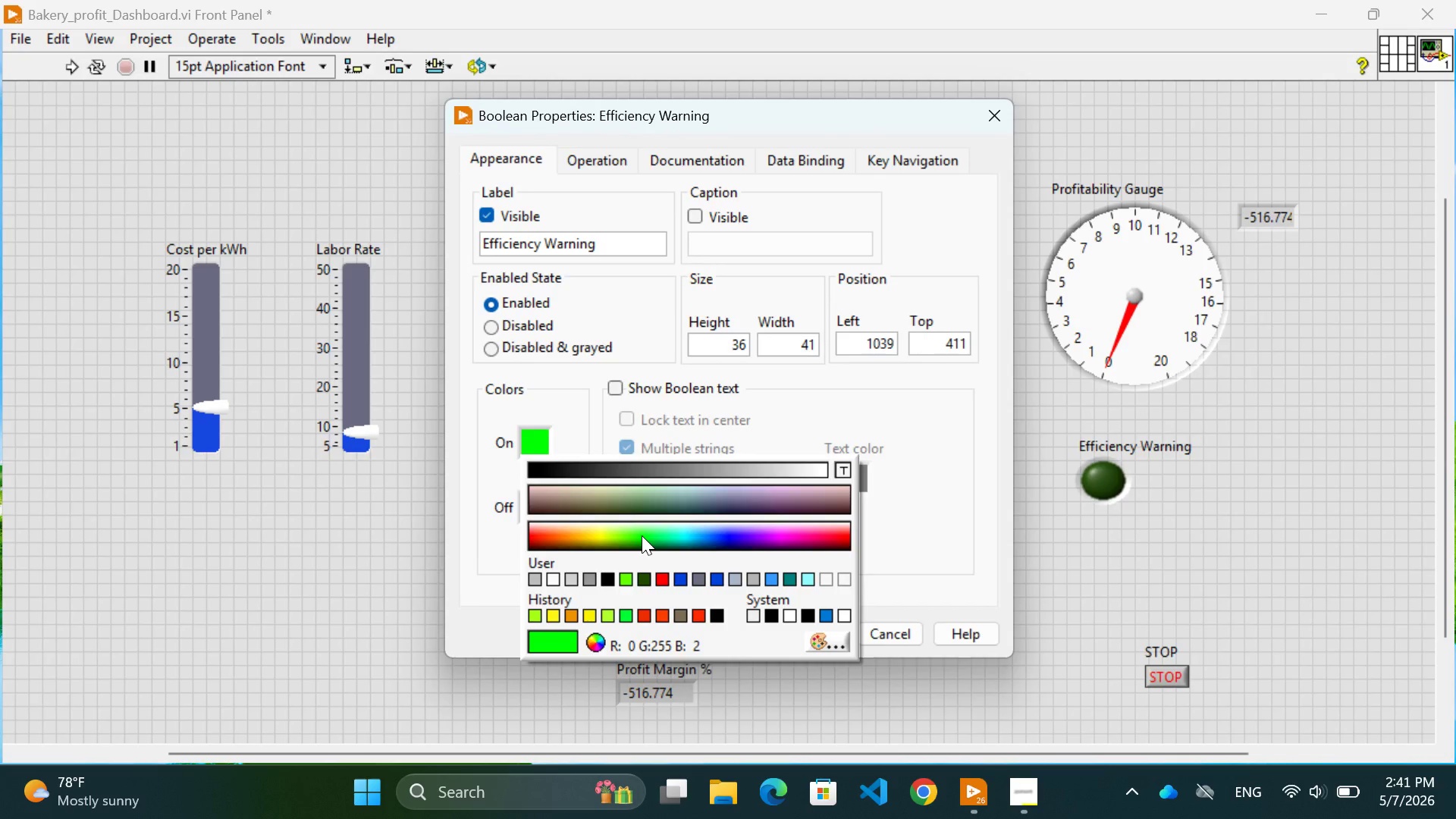 
left_click([642, 535])
 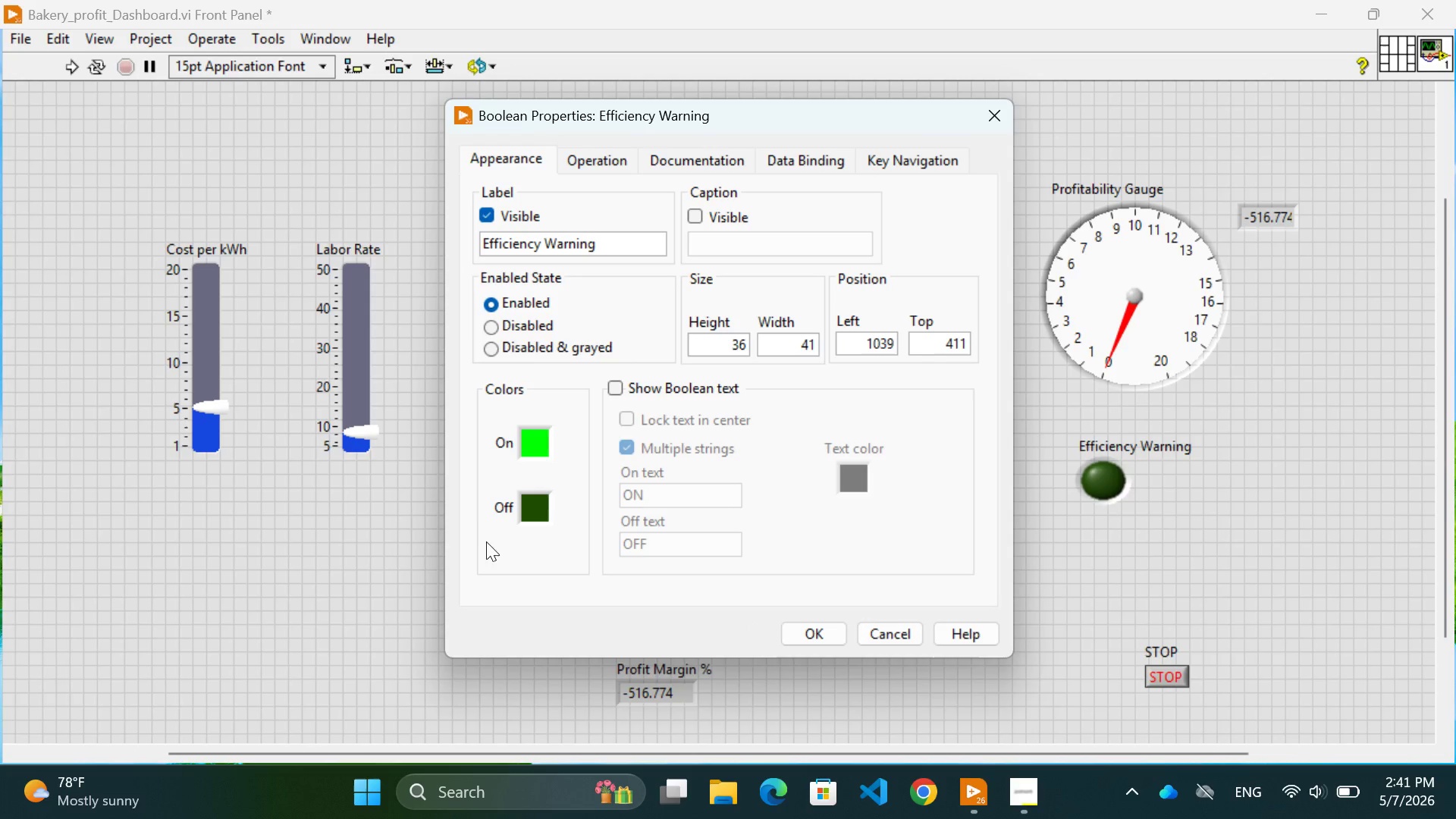 
left_click([535, 506])
 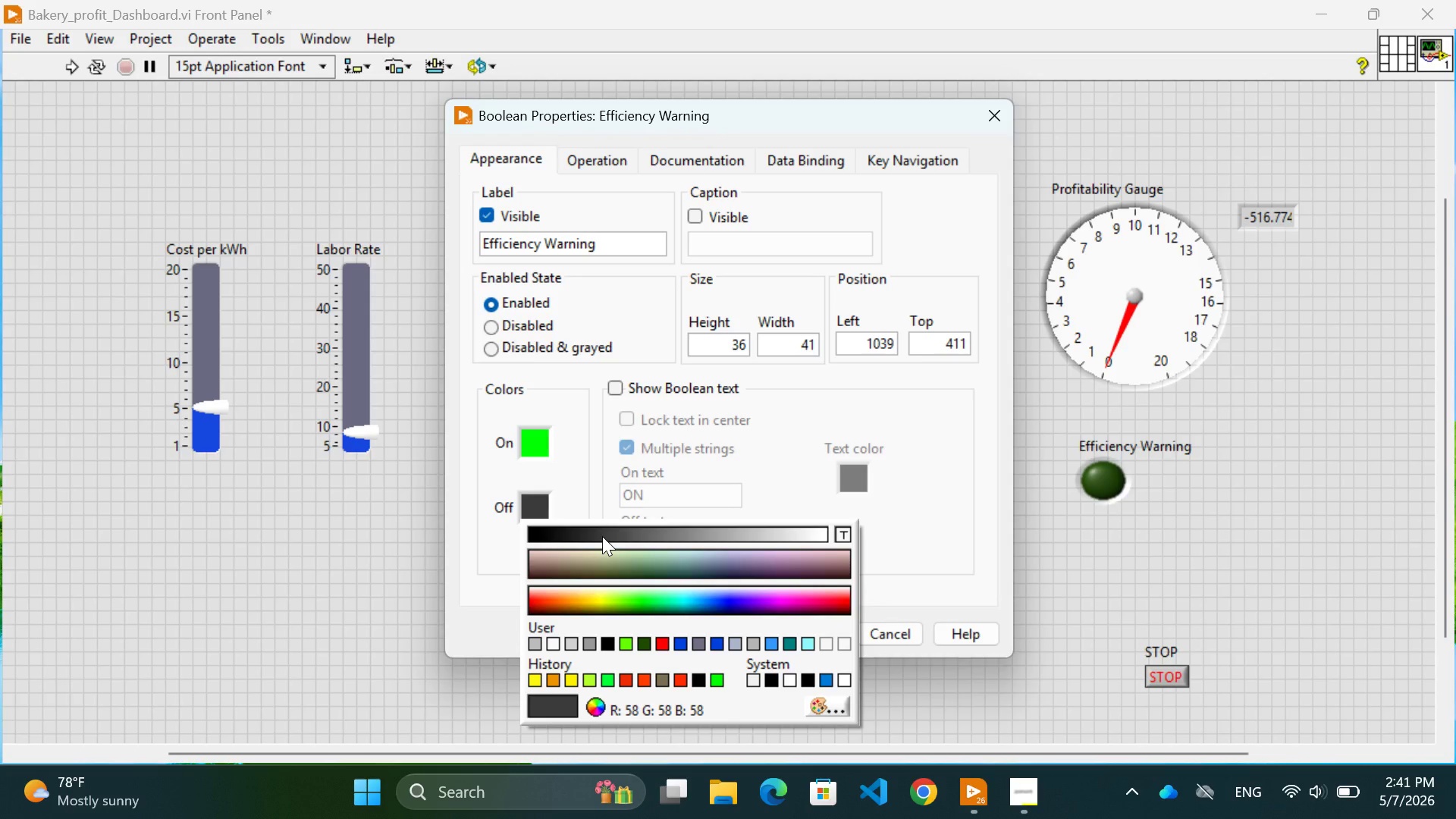 
wait(6.97)
 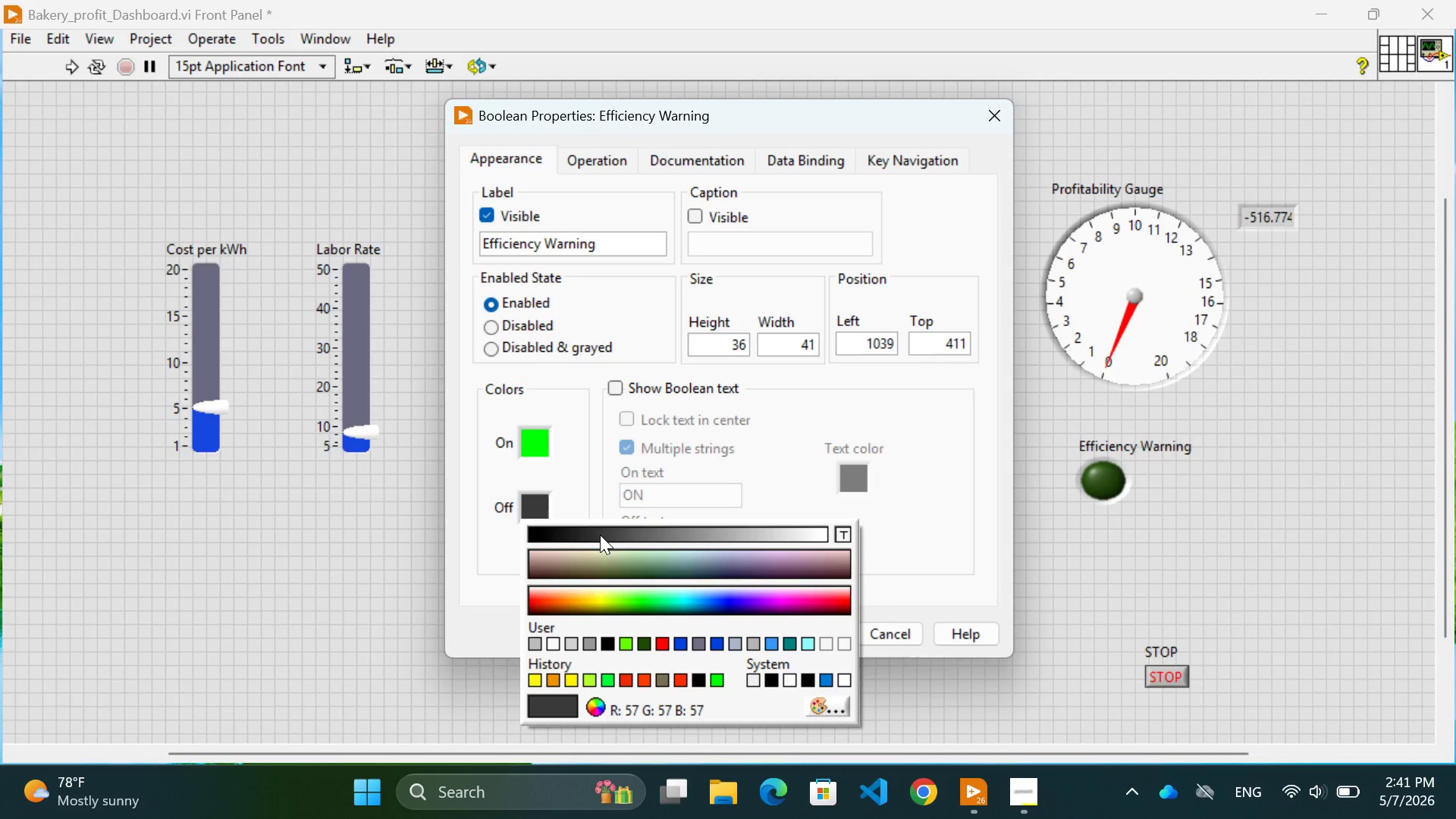 
left_click([629, 536])
 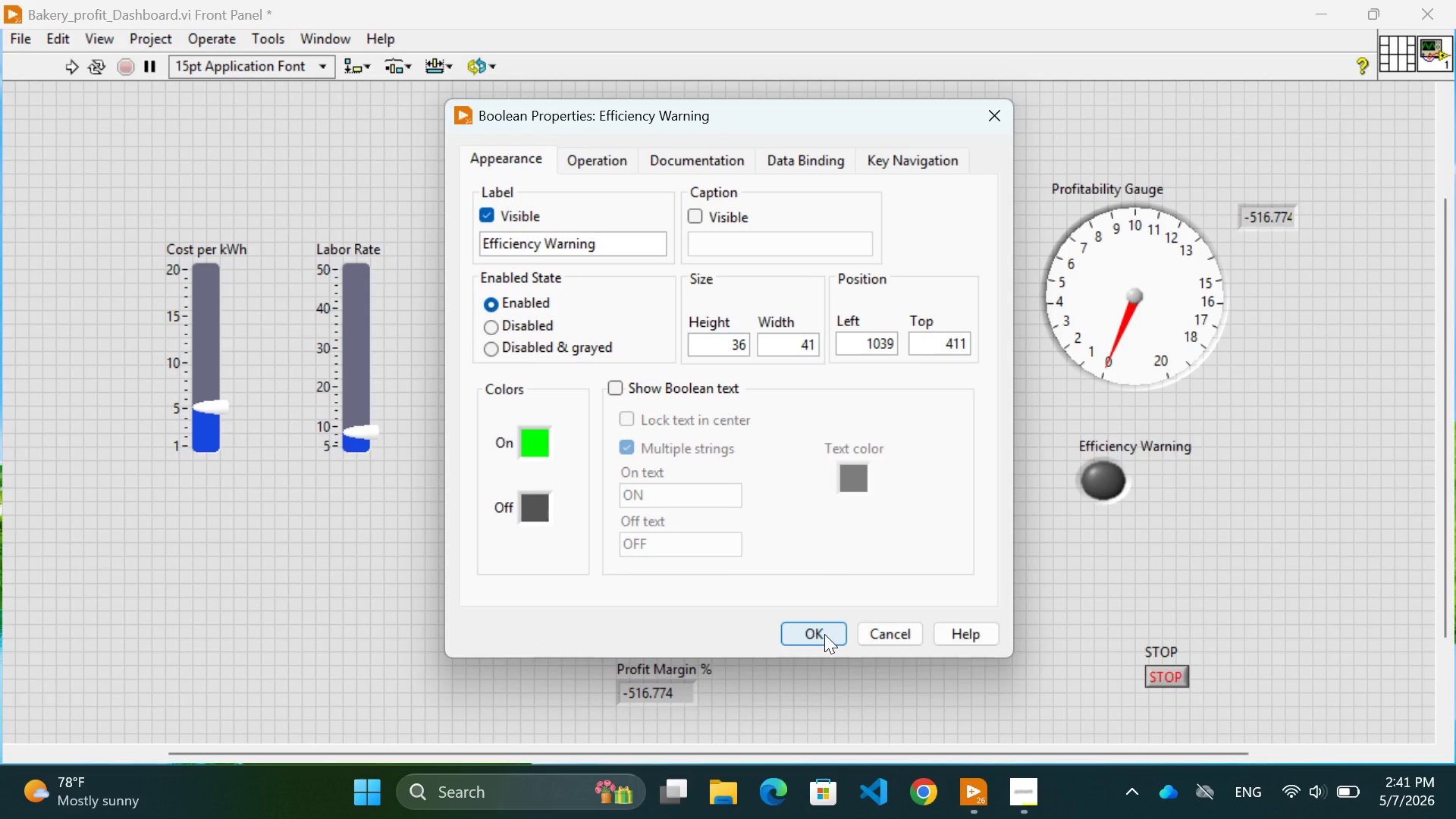 
left_click([827, 635])
 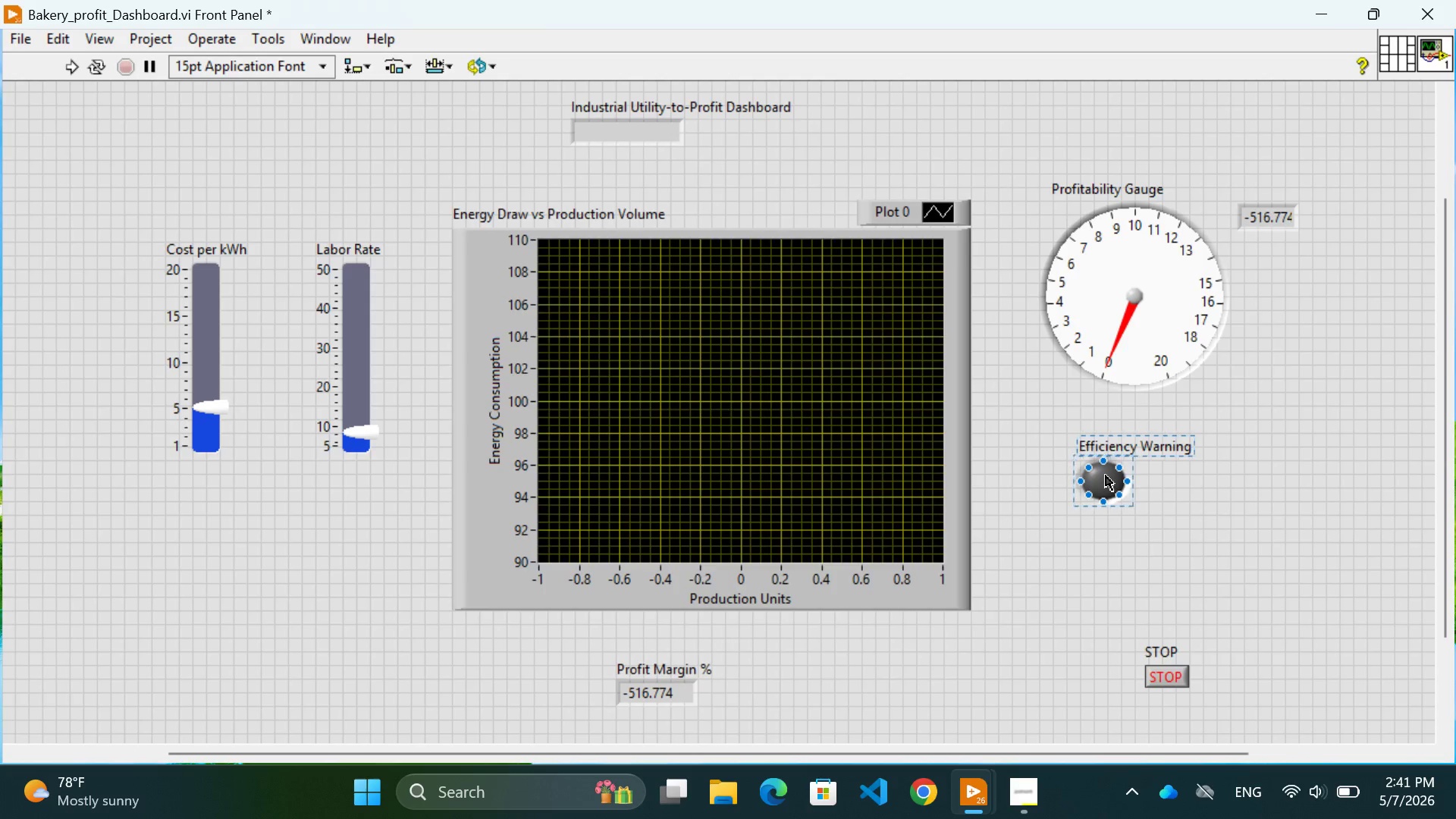 
left_click([1106, 479])
 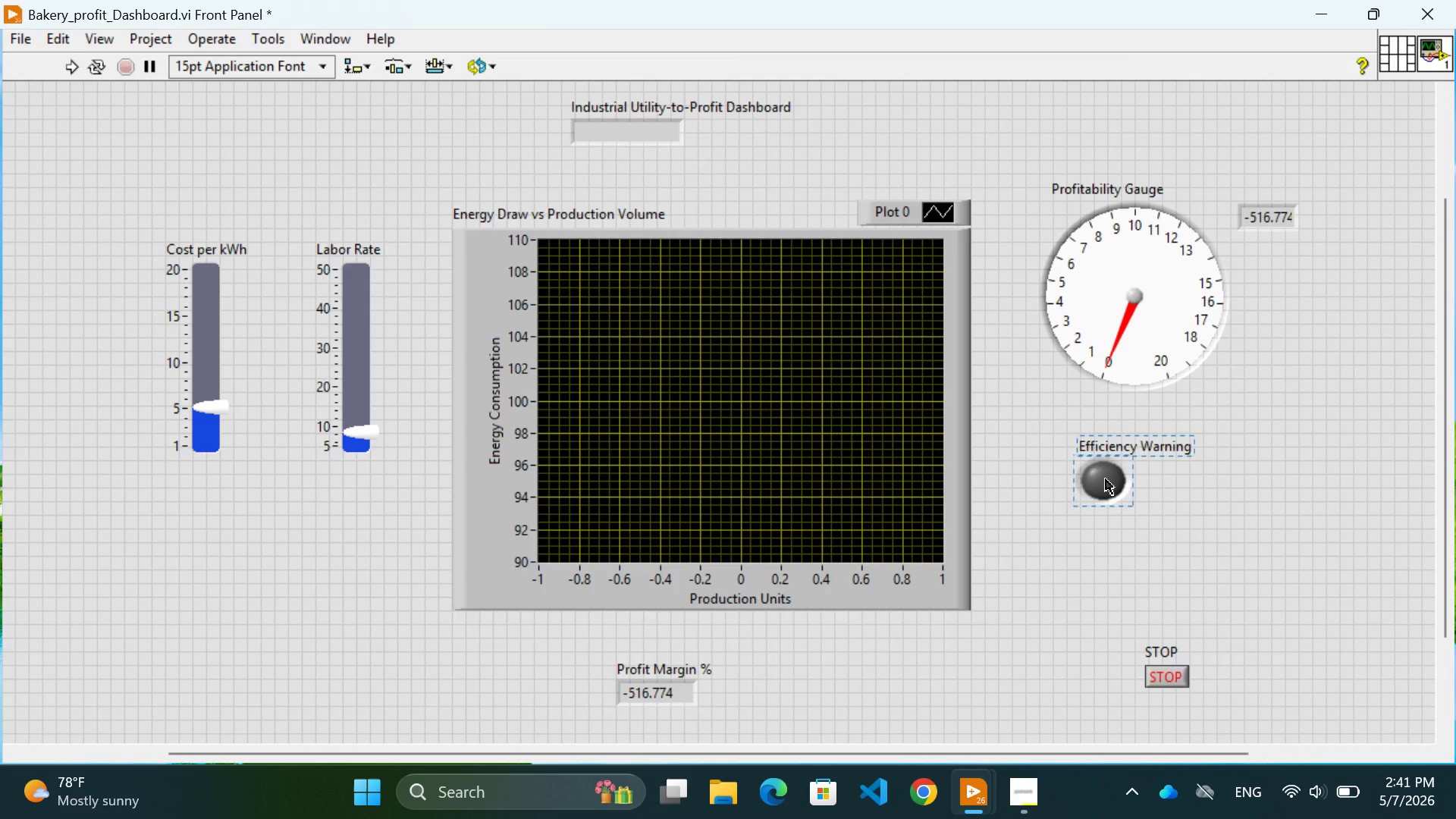 
left_click([1106, 479])
 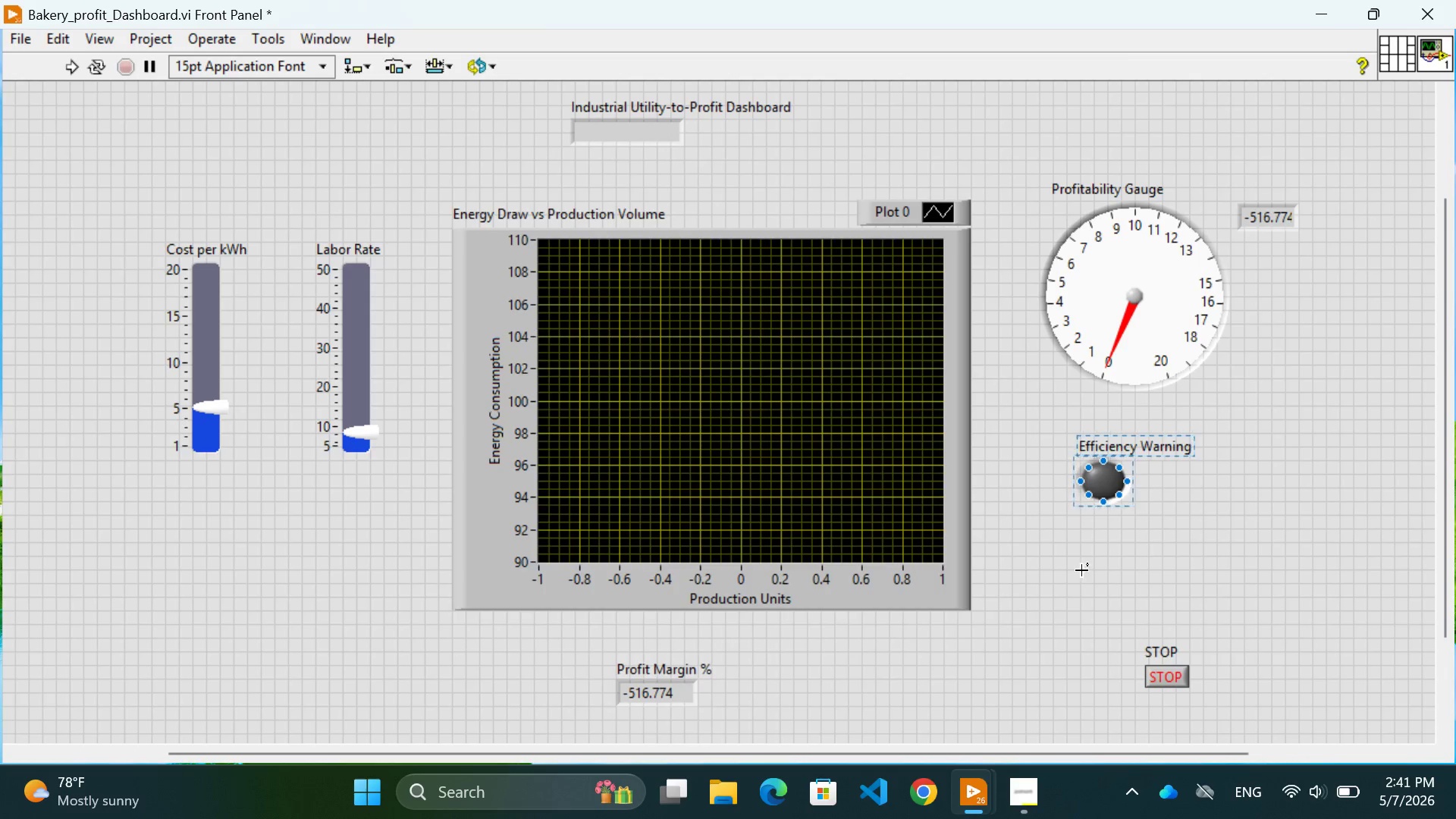 
left_click([1081, 594])
 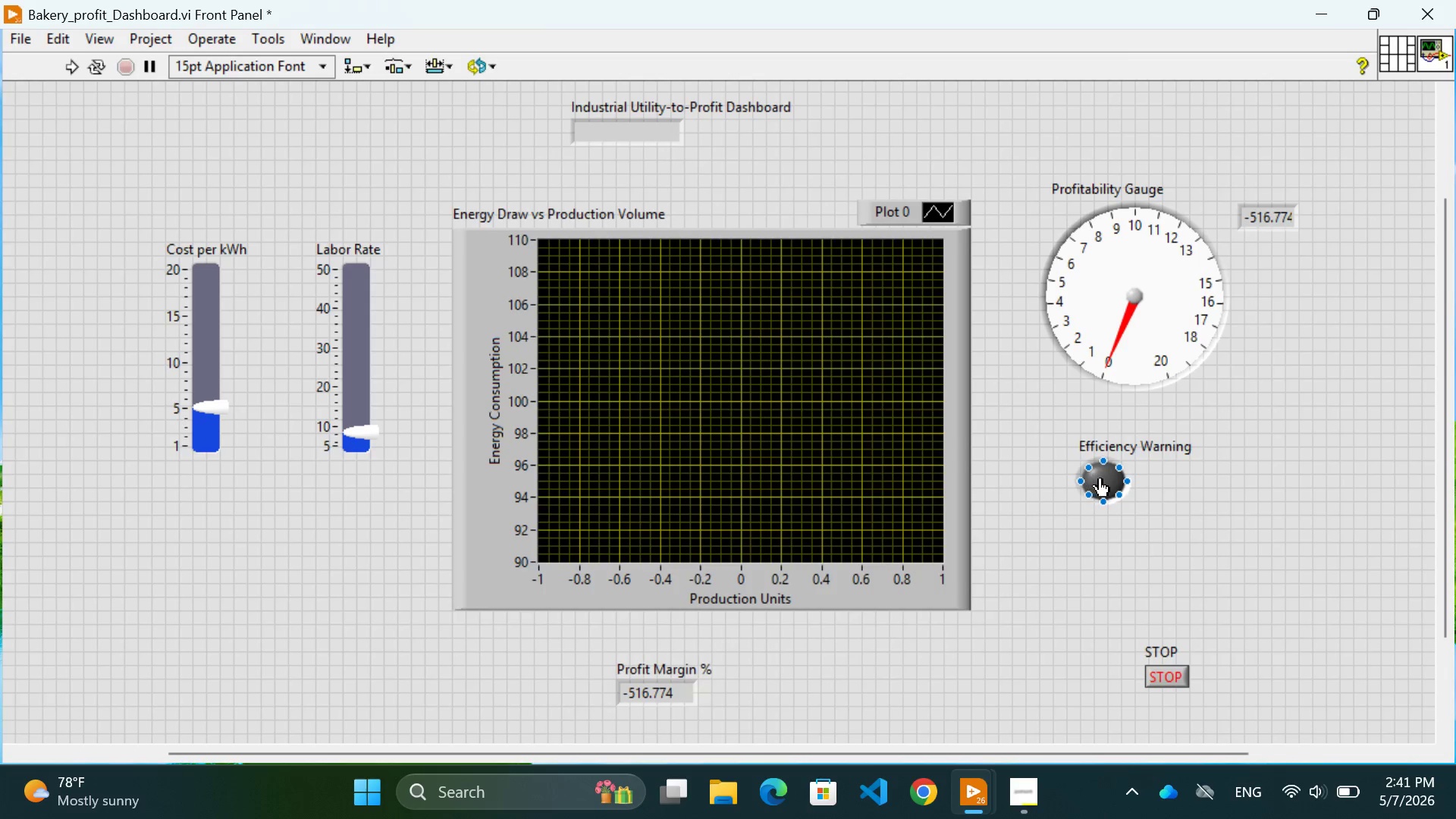 
left_click([1100, 478])
 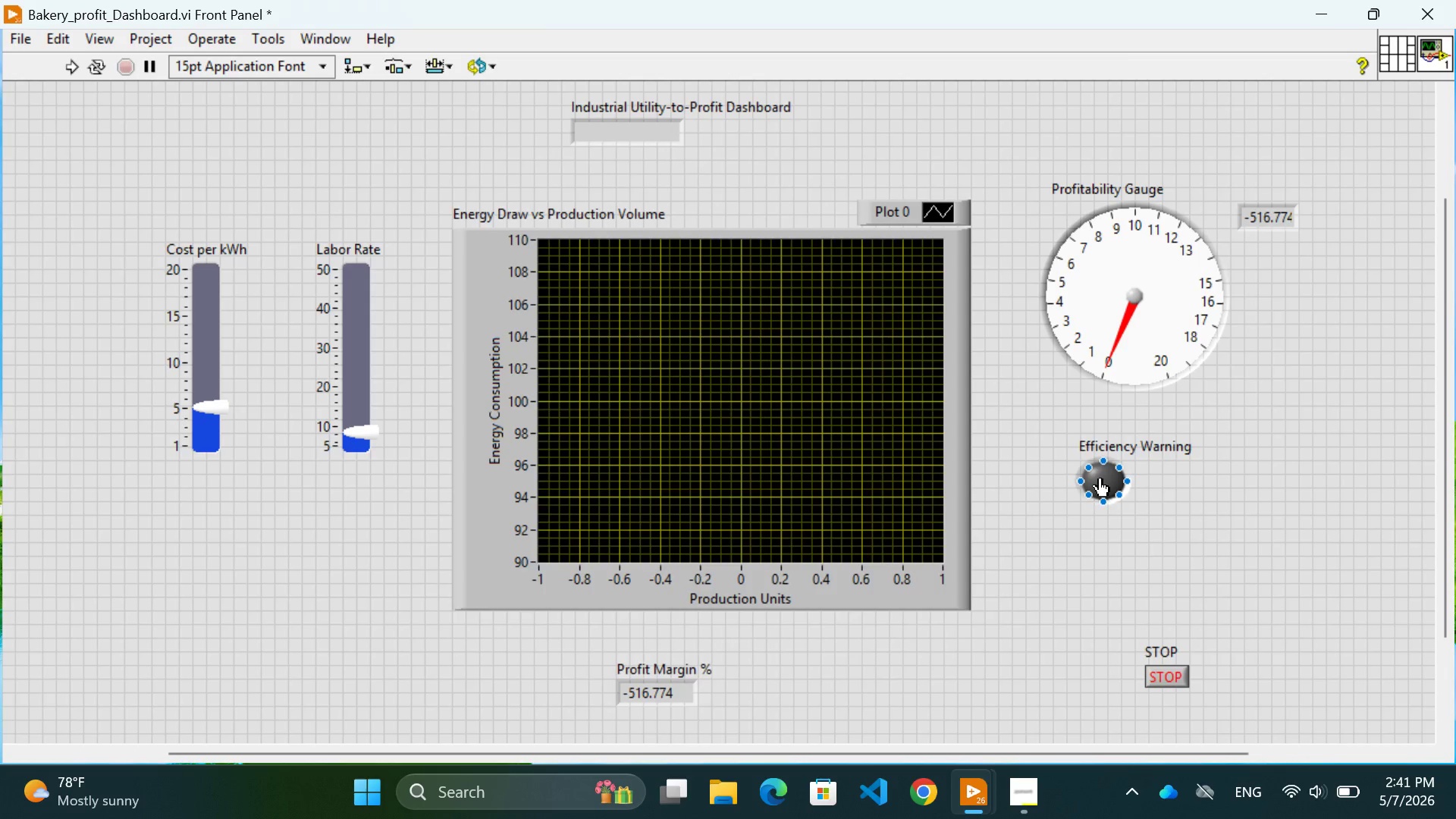 
double_click([1100, 478])
 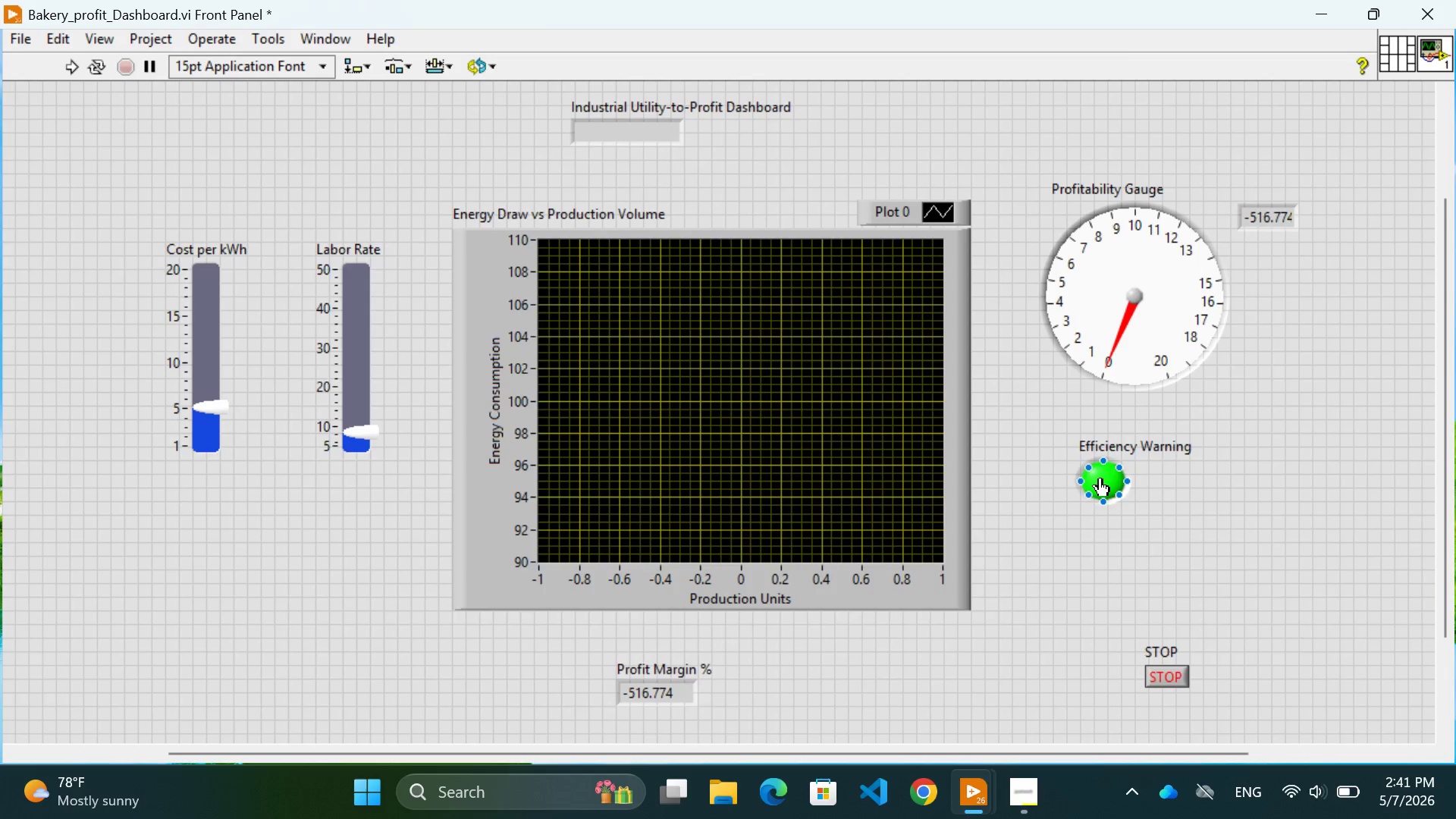 
left_click([1100, 478])
 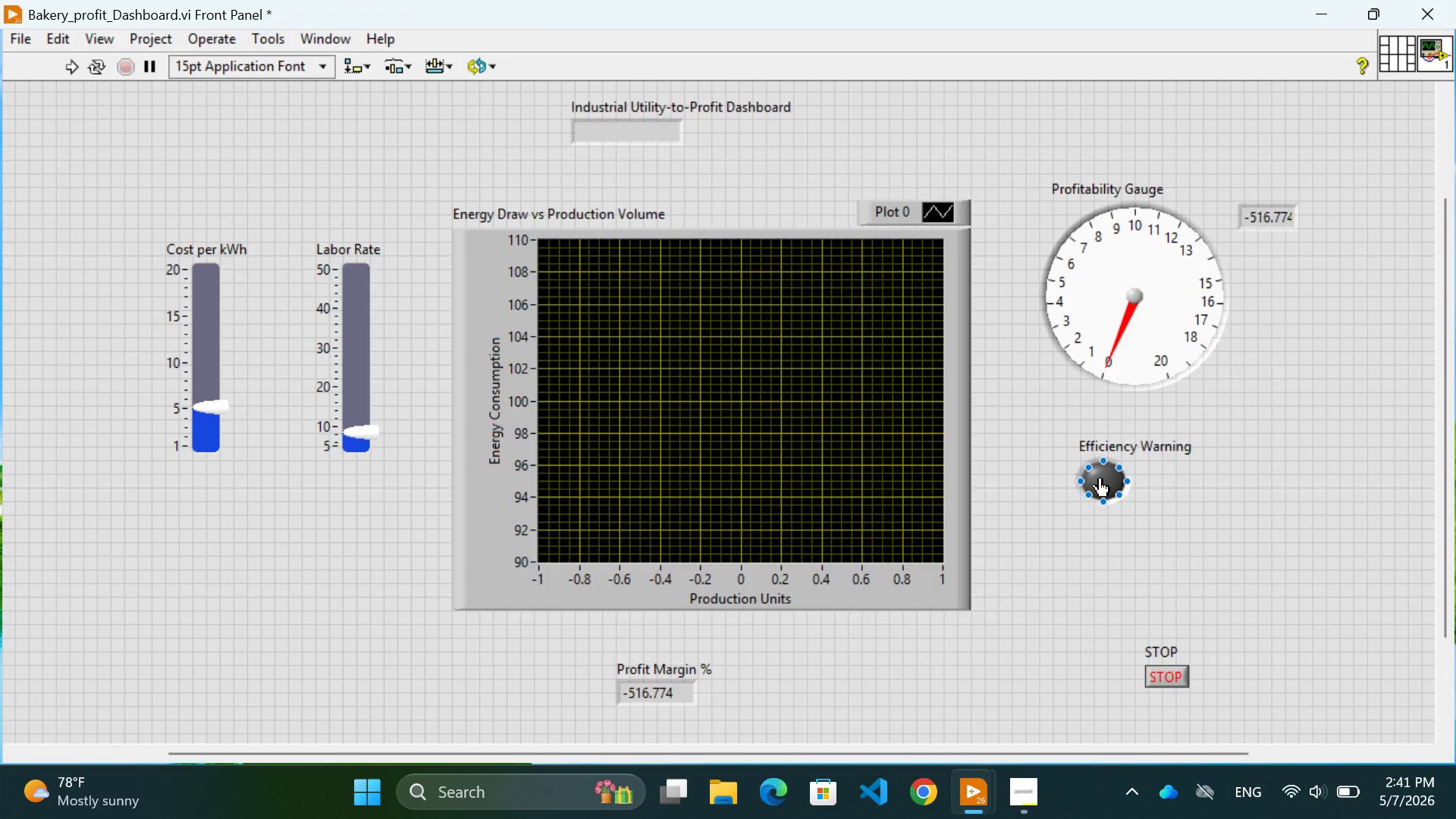 
left_click([1100, 478])
 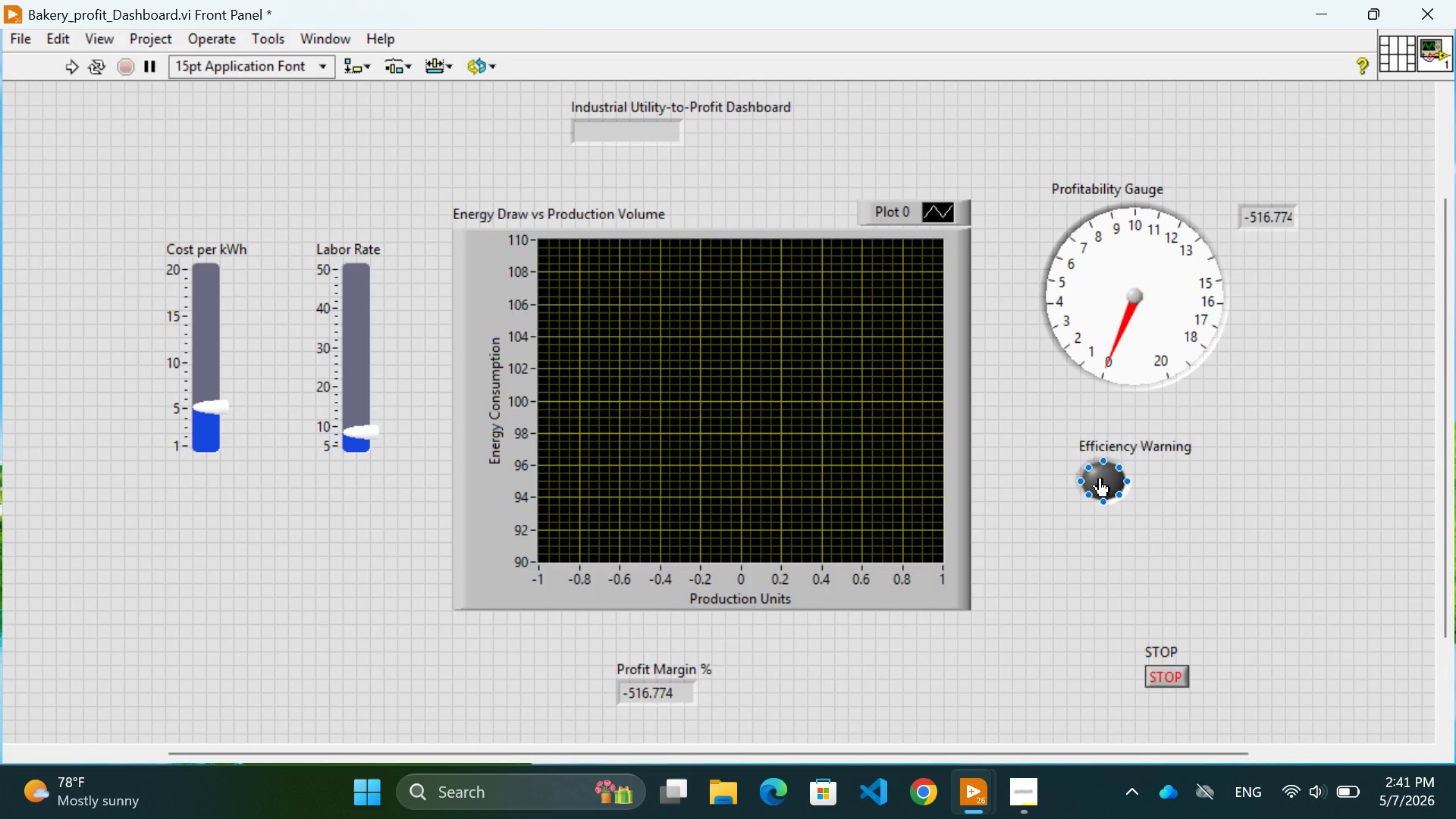 
left_click([1100, 478])
 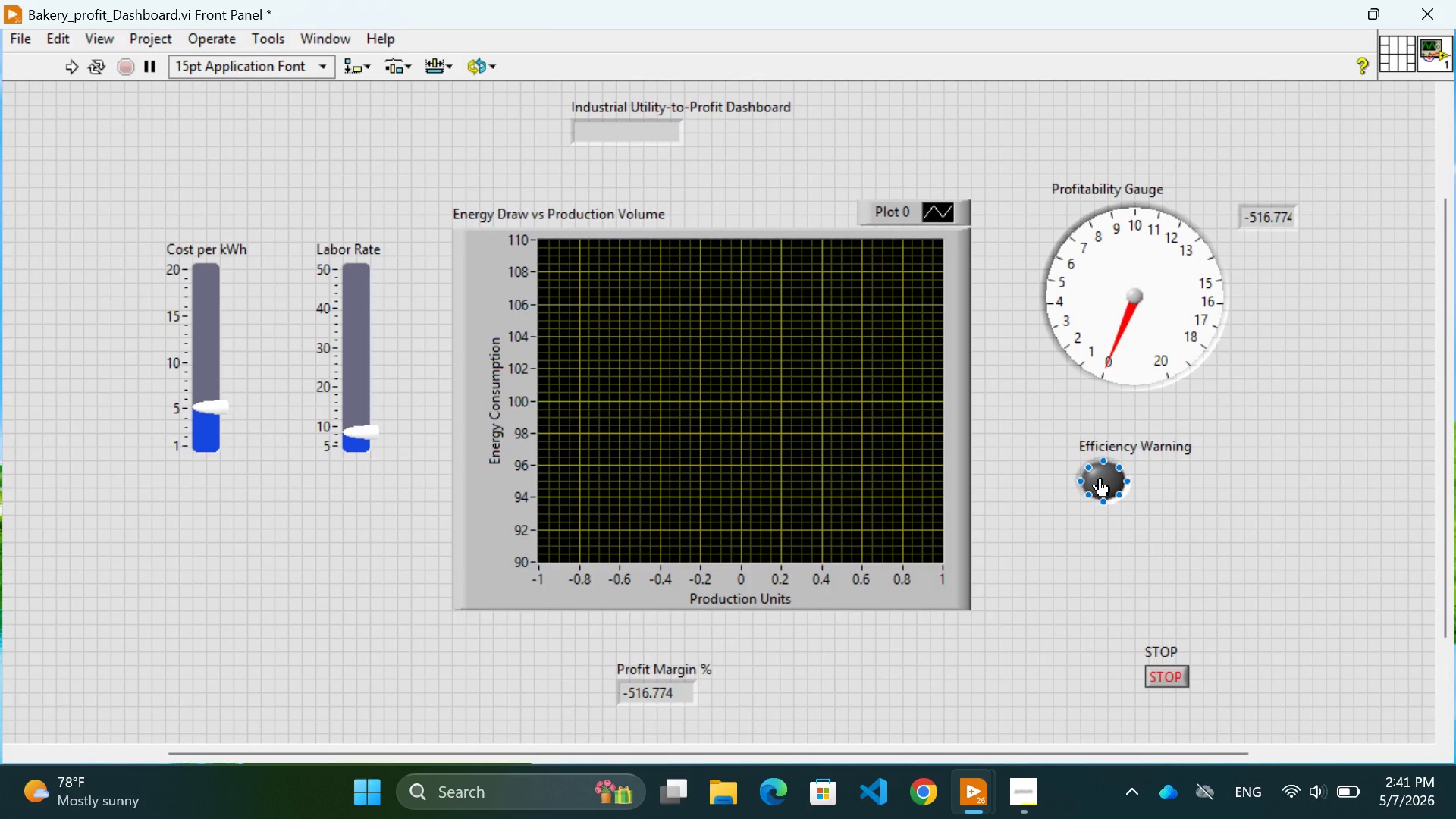 
left_click([1100, 478])
 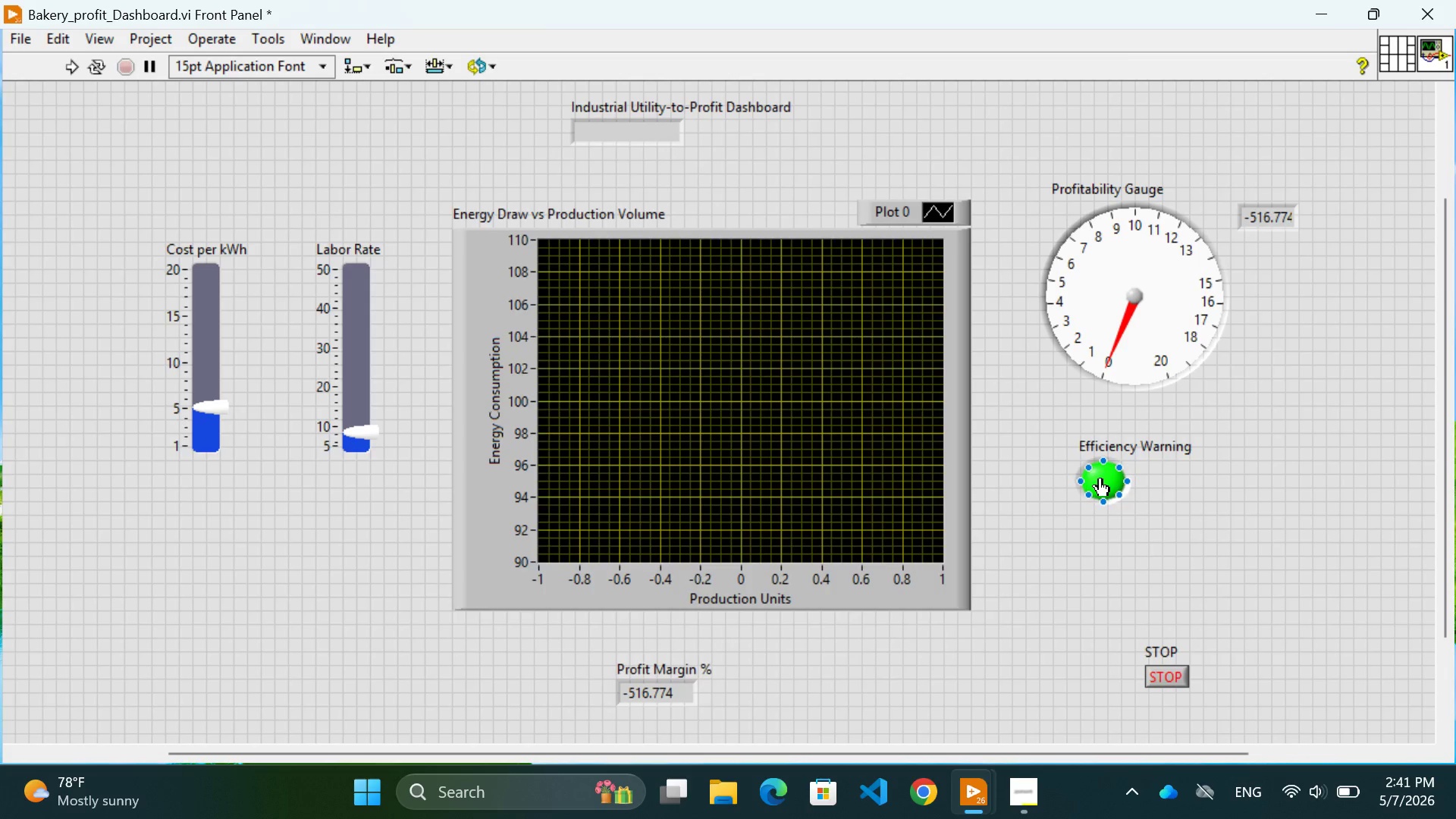 
left_click([1100, 478])
 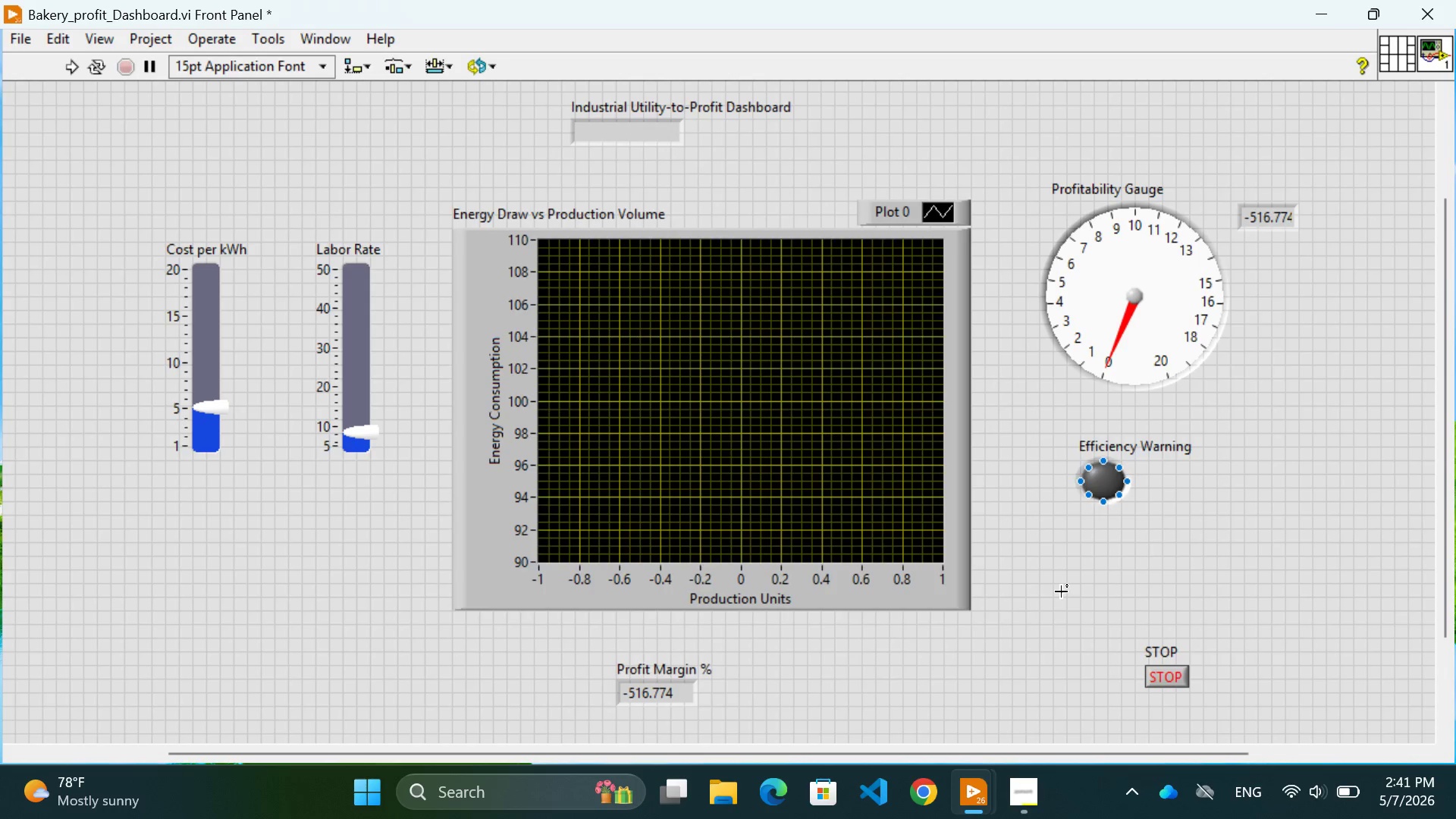 
left_click([1061, 592])
 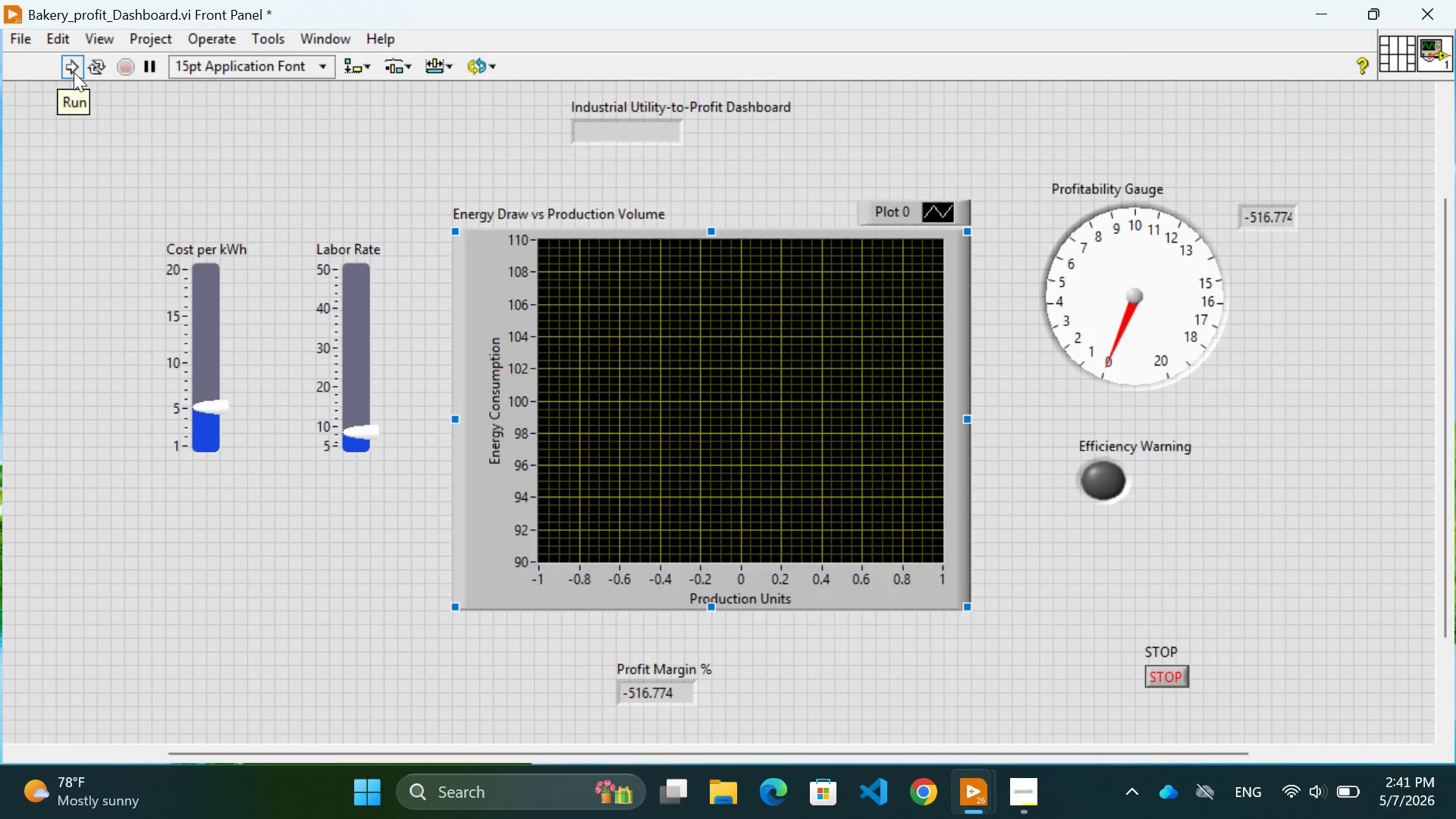 
left_click([24, 34])
 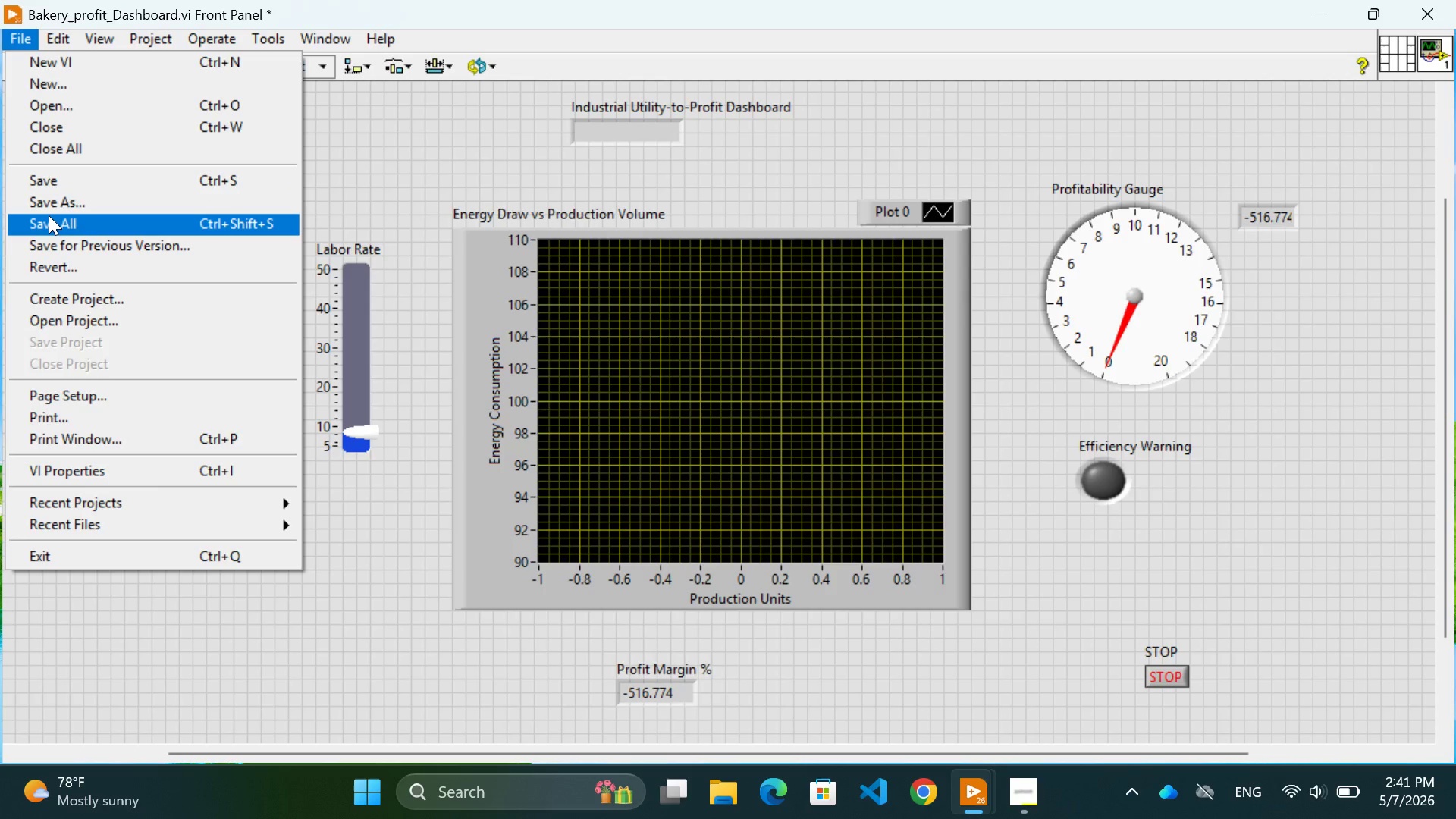 
left_click([49, 215])
 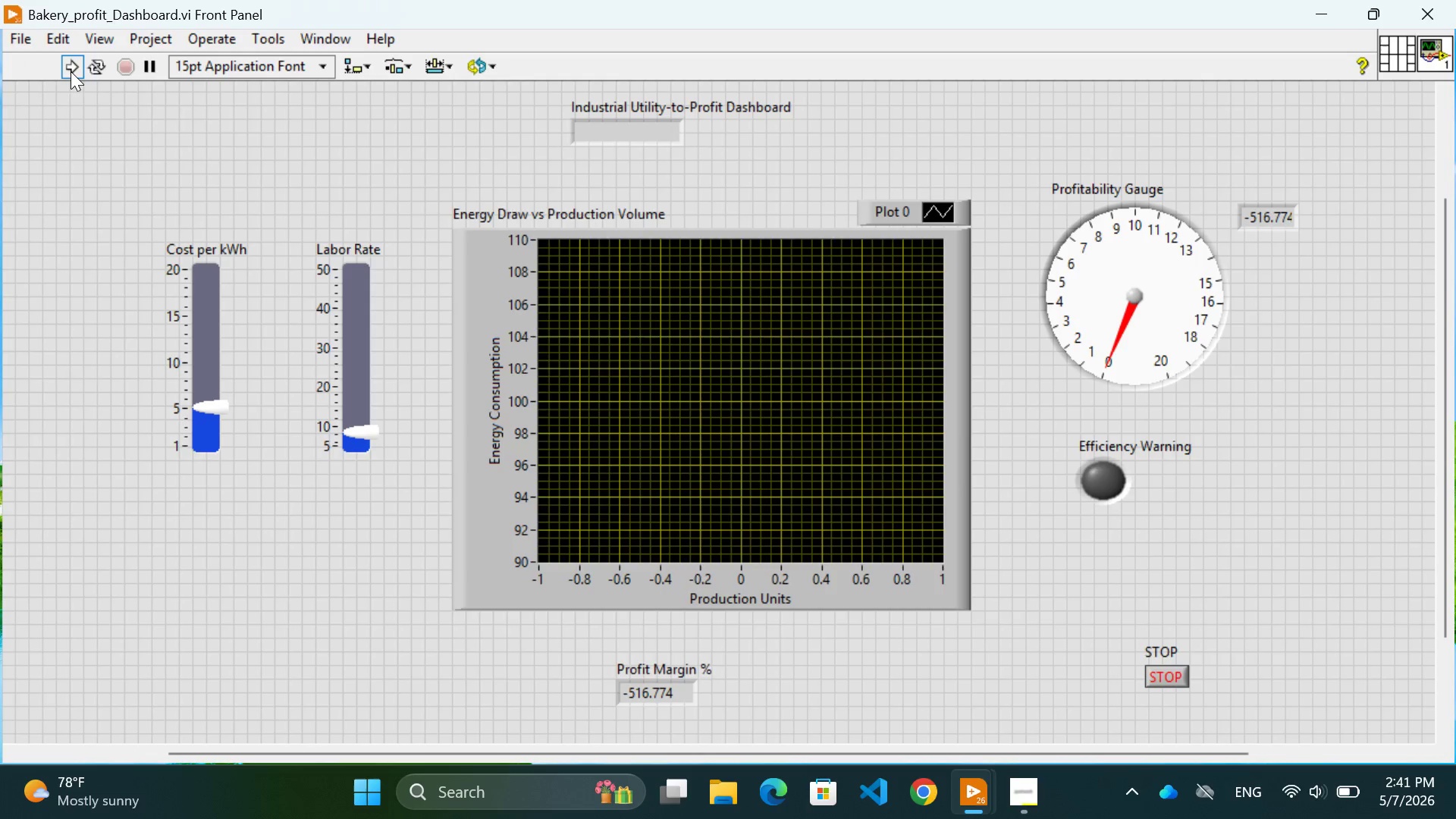 
left_click([67, 68])
 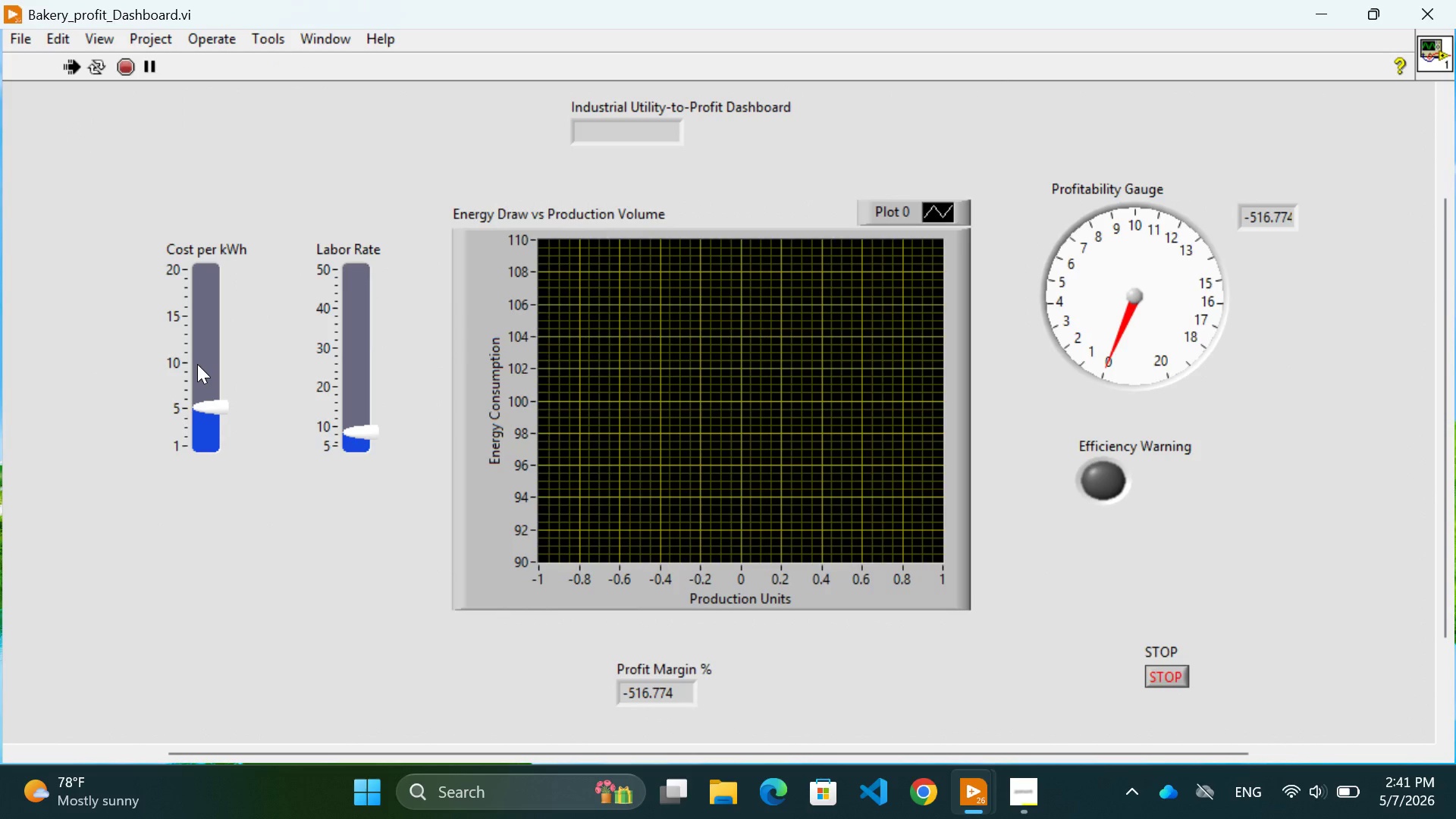 
left_click([197, 364])
 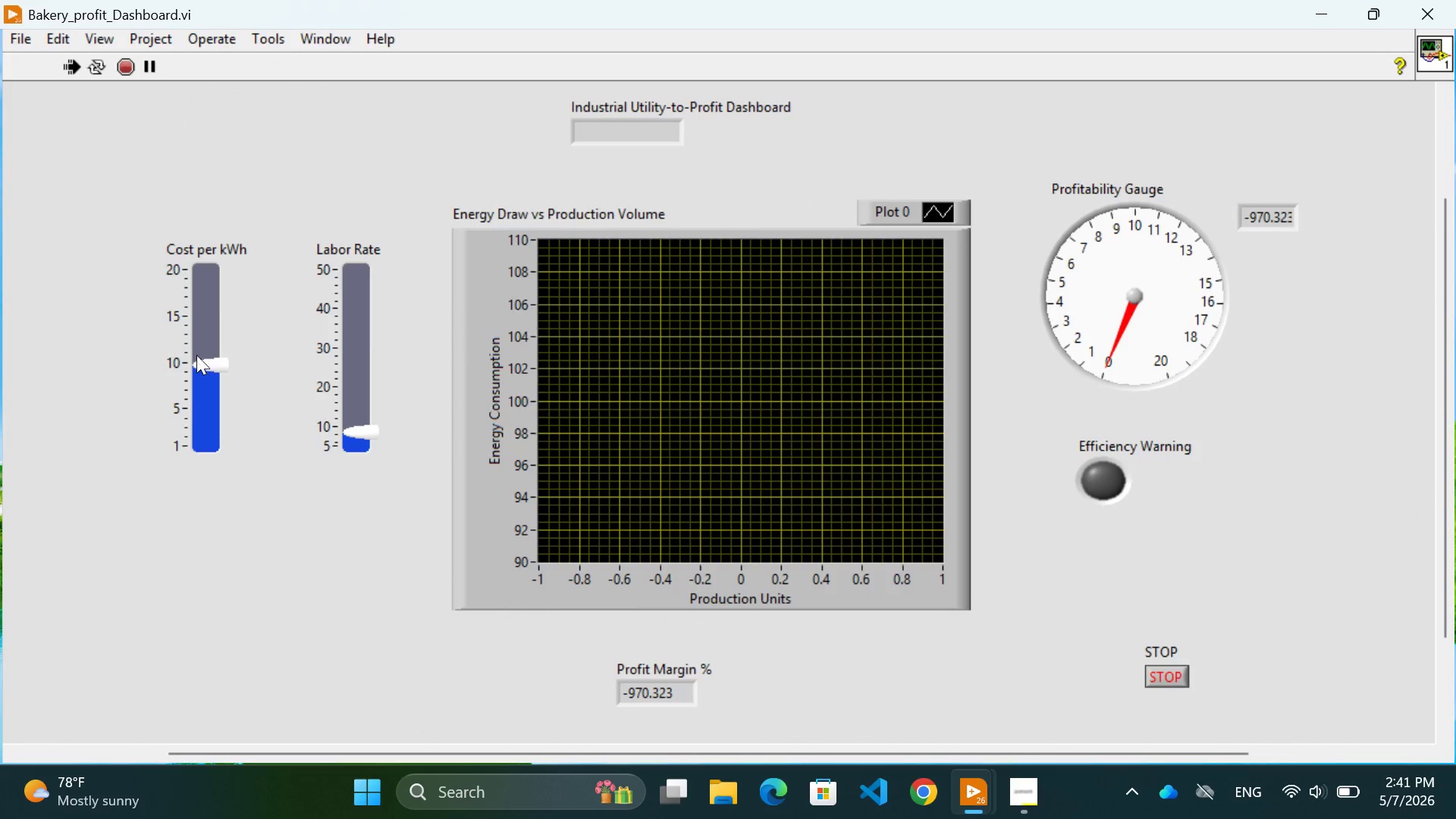 
left_click([196, 344])
 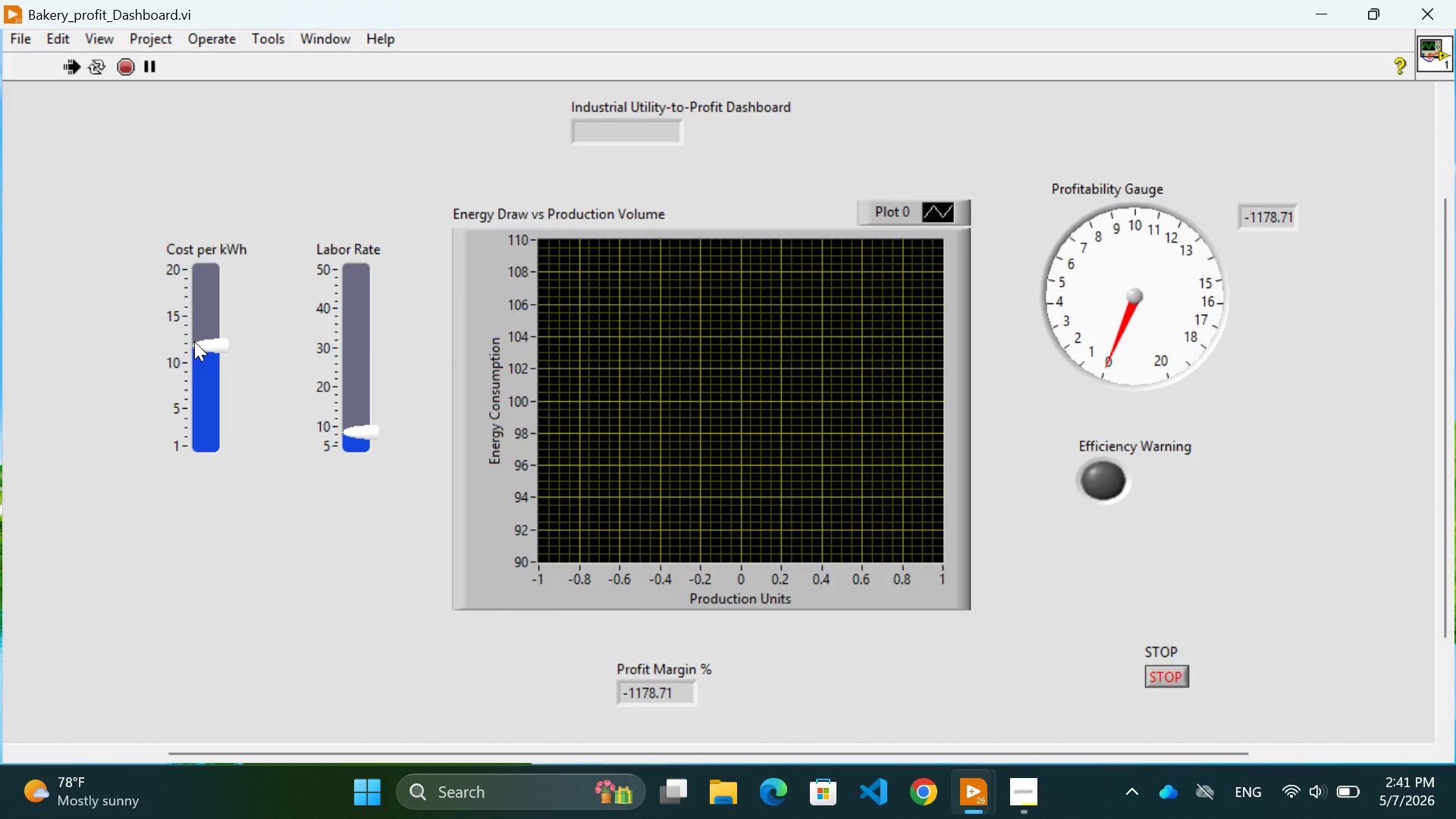 
left_click([194, 336])
 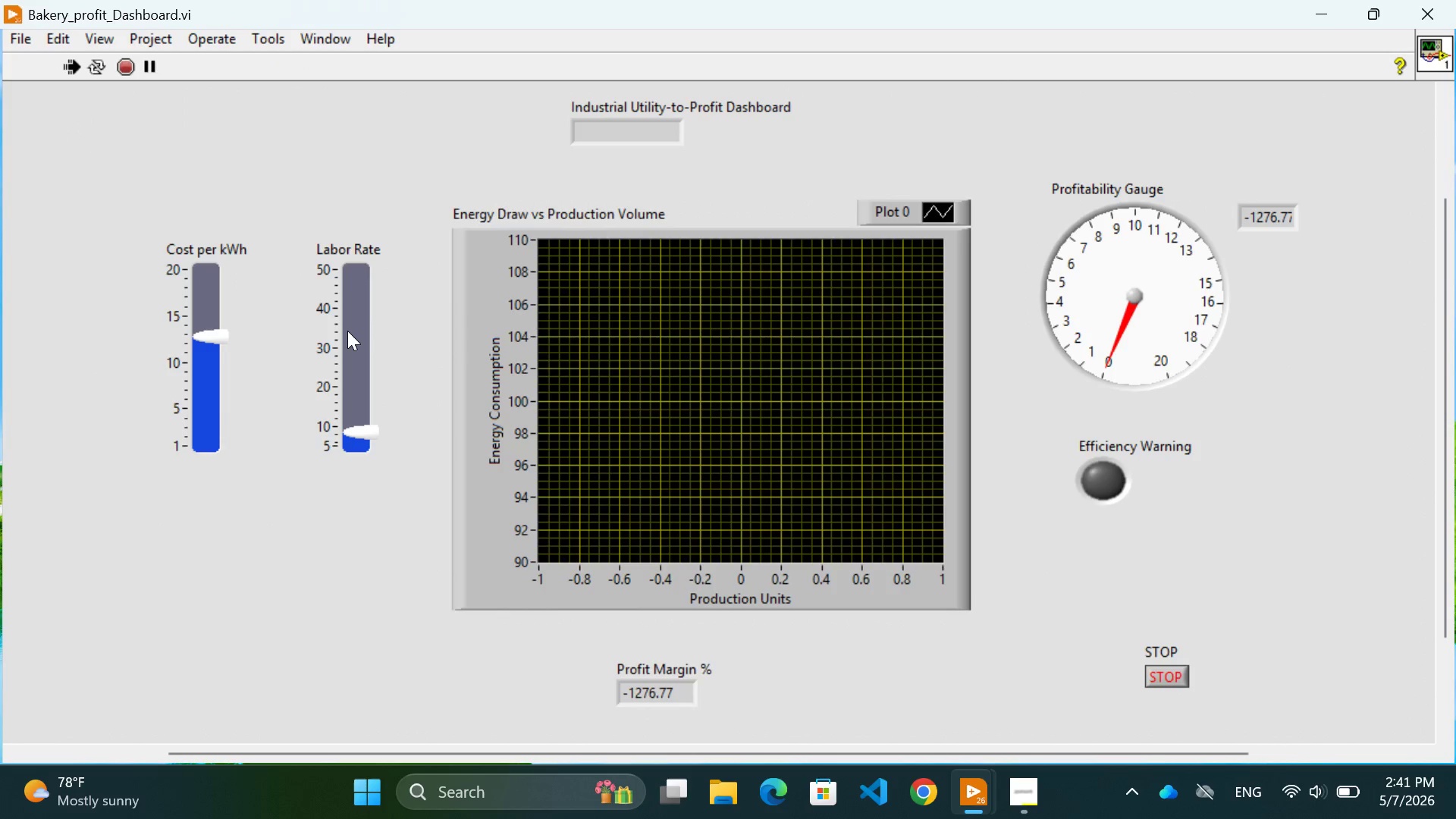 
left_click([348, 331])
 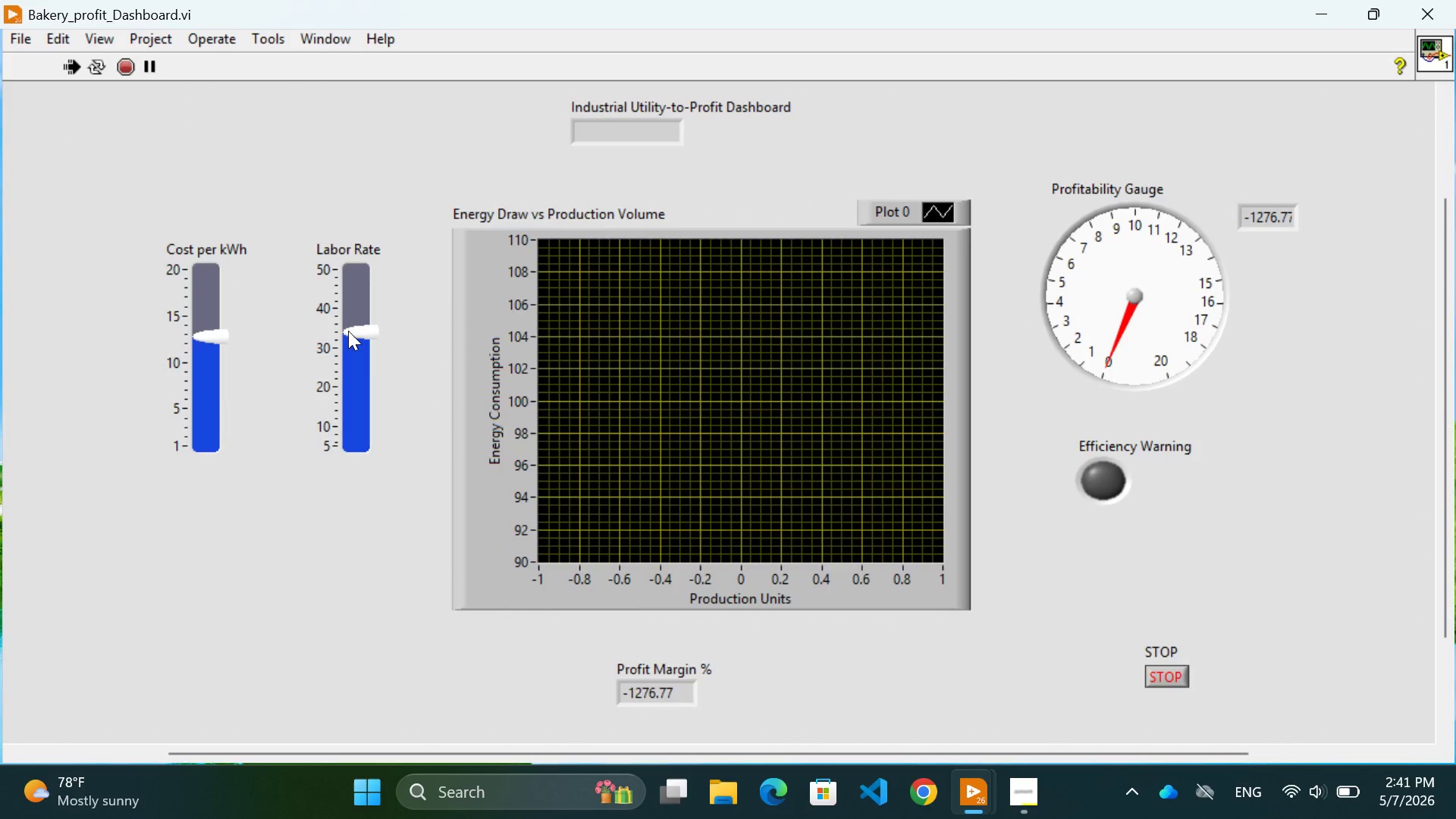 
left_click_drag(start_coordinate=[348, 331], to_coordinate=[356, 331])
 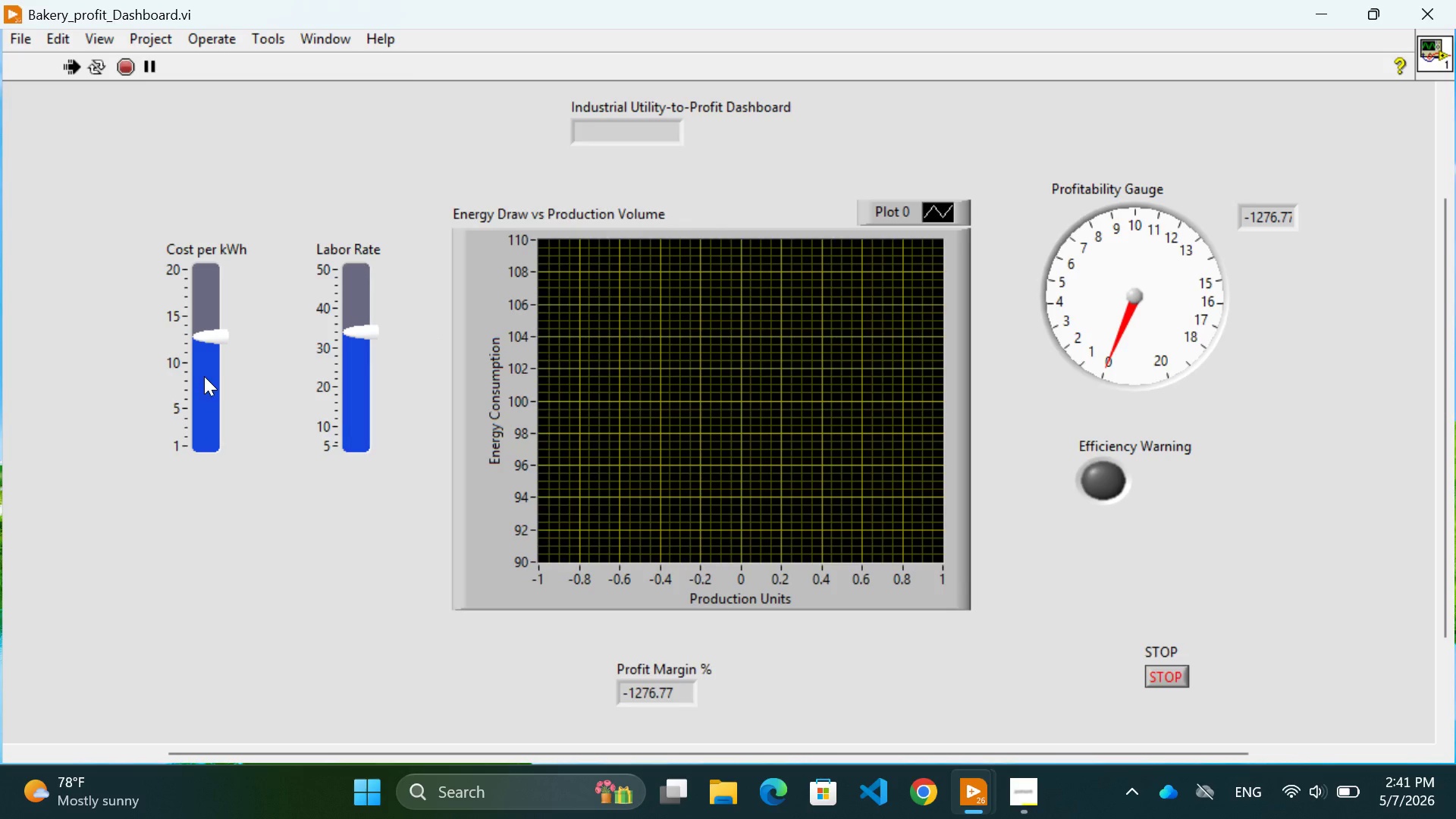 
left_click([204, 376])
 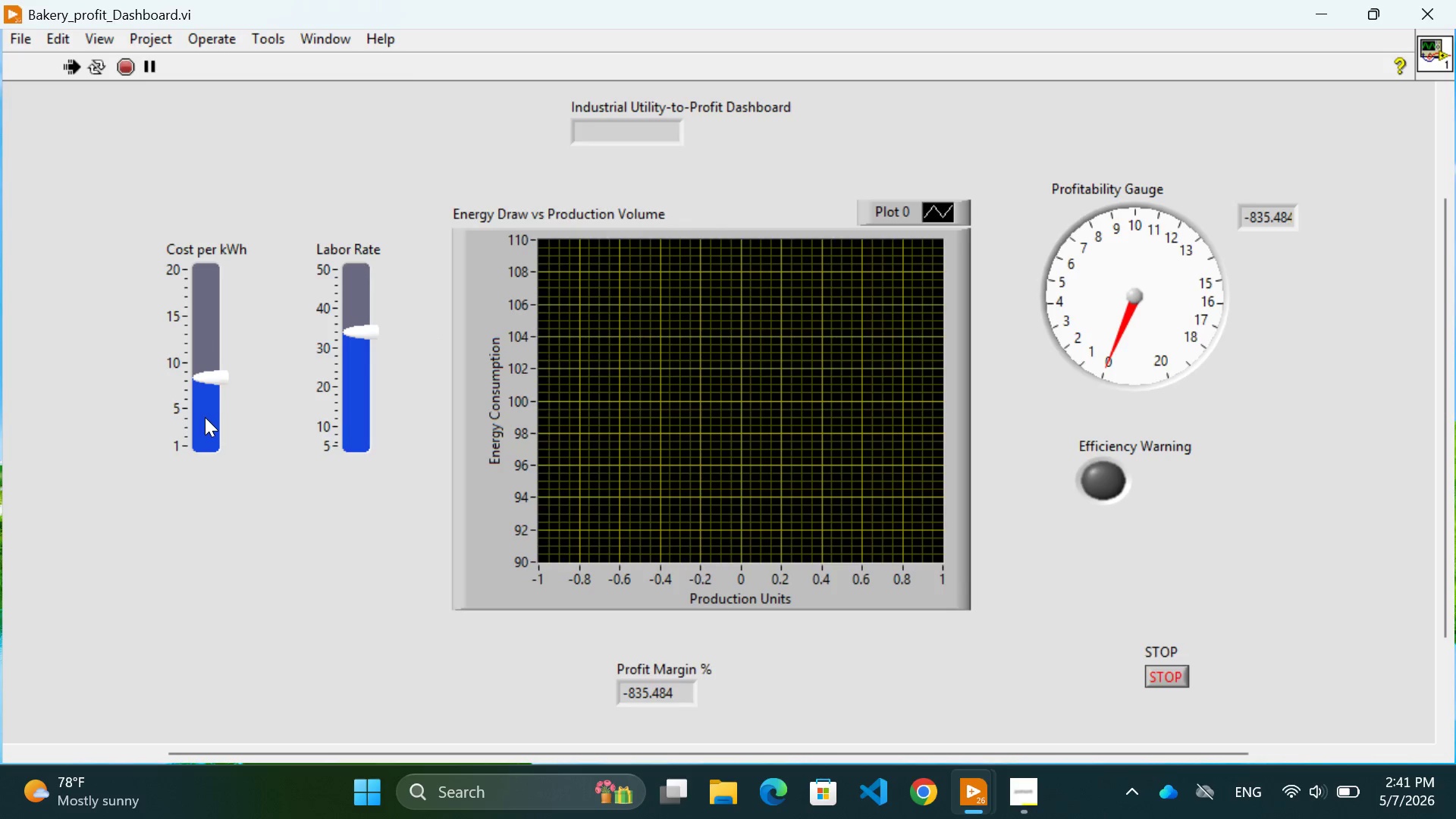 
left_click([205, 417])
 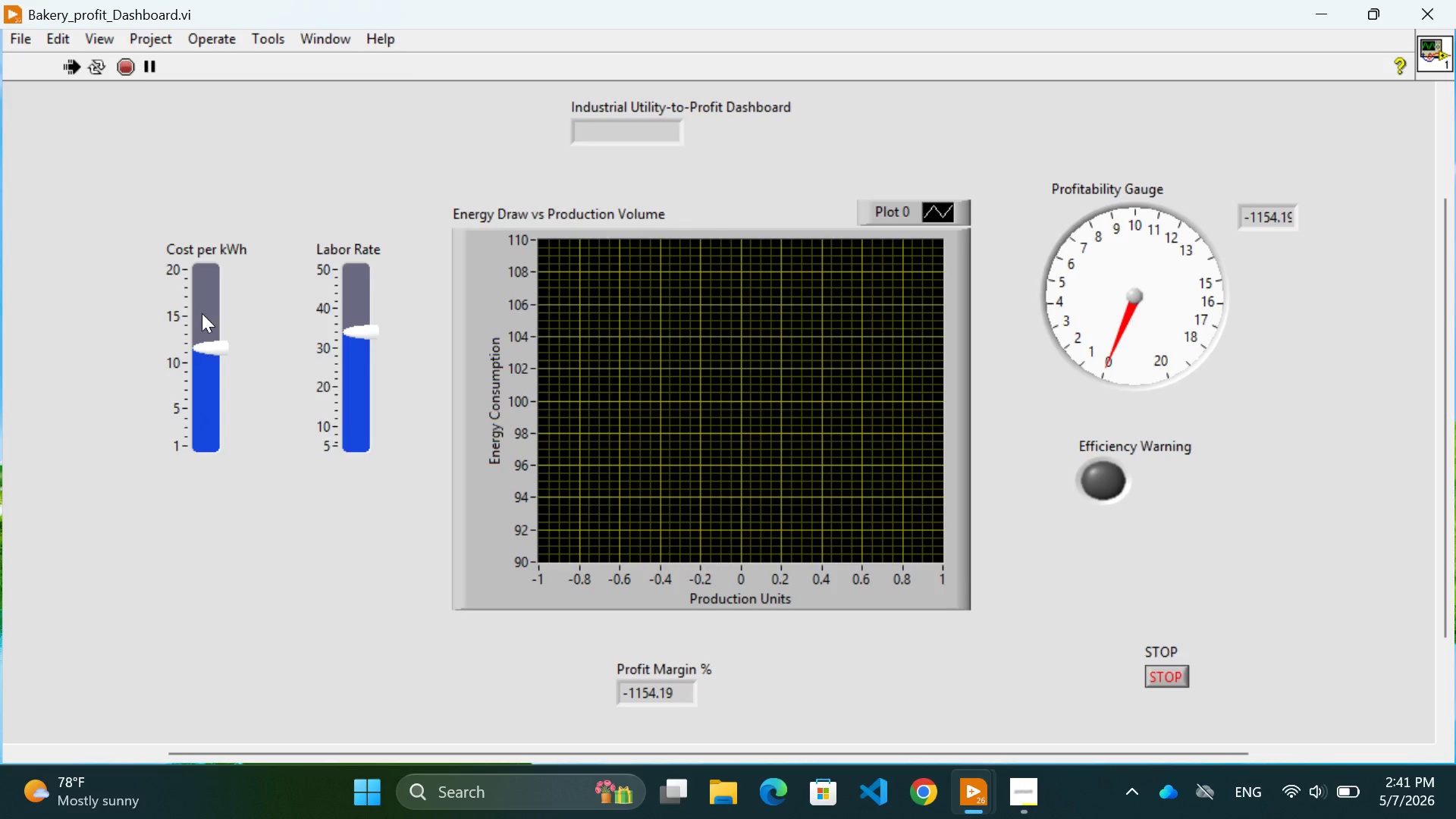 
double_click([202, 311])
 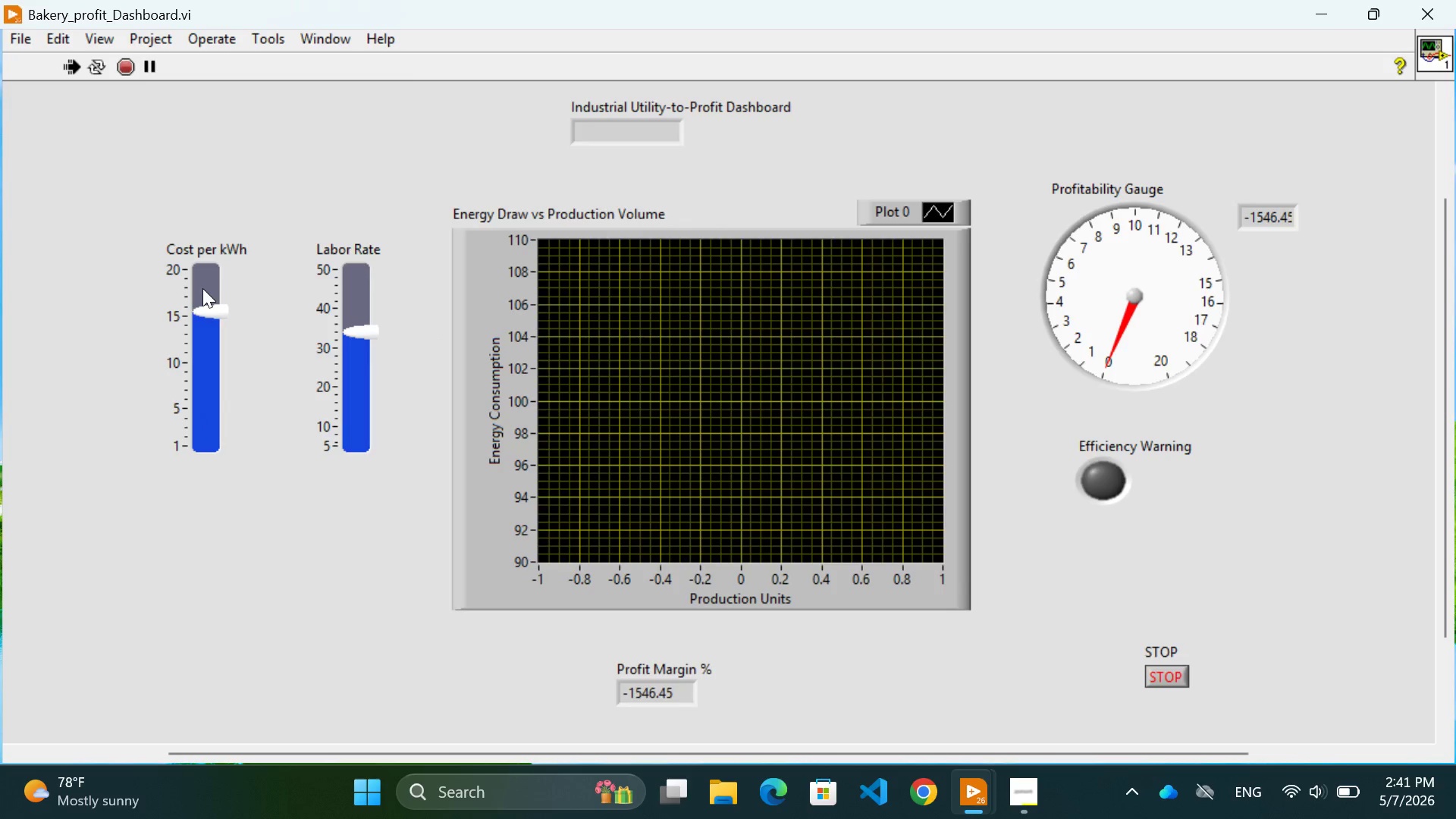 
triple_click([202, 288])
 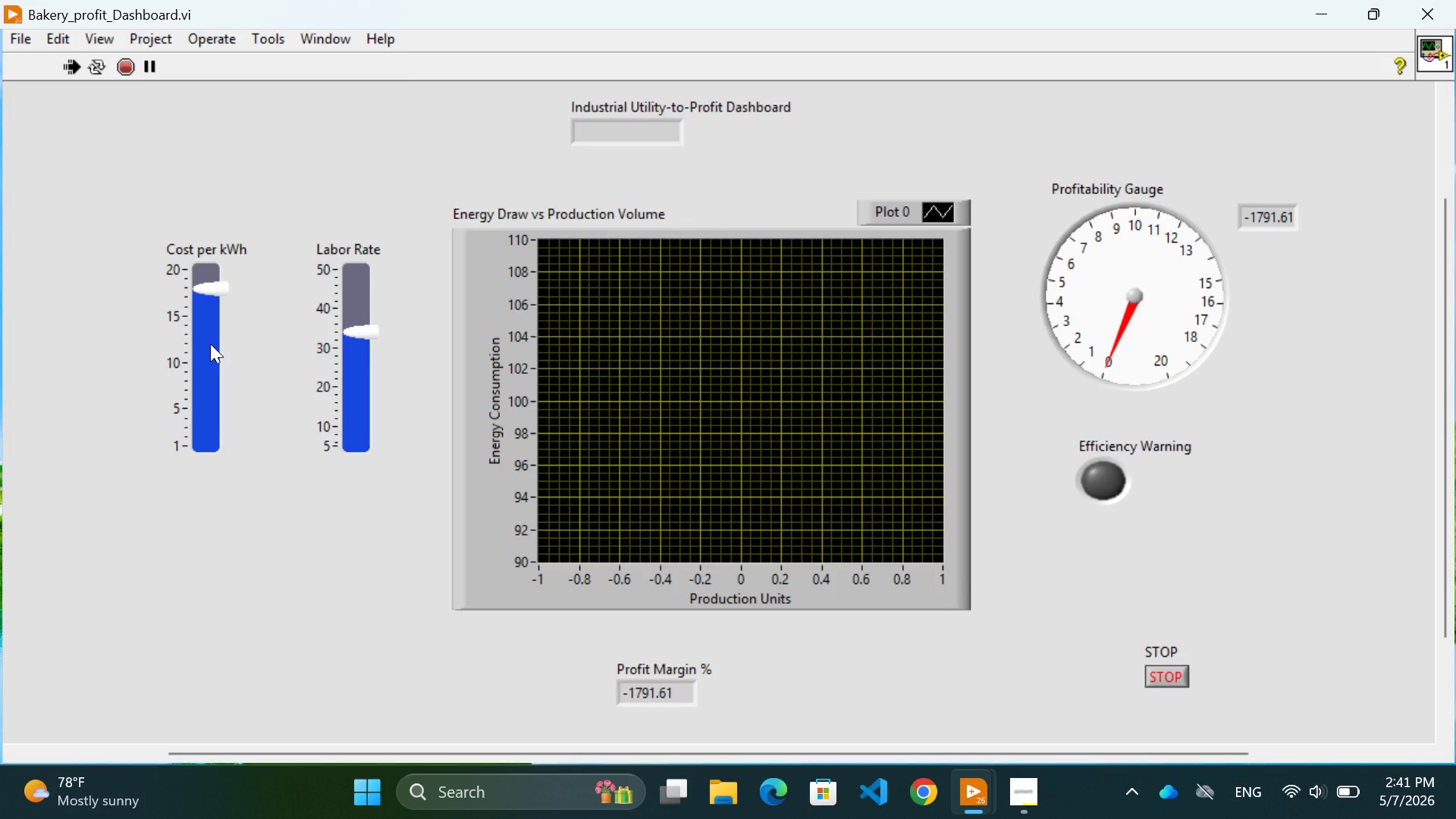 
triple_click([210, 344])
 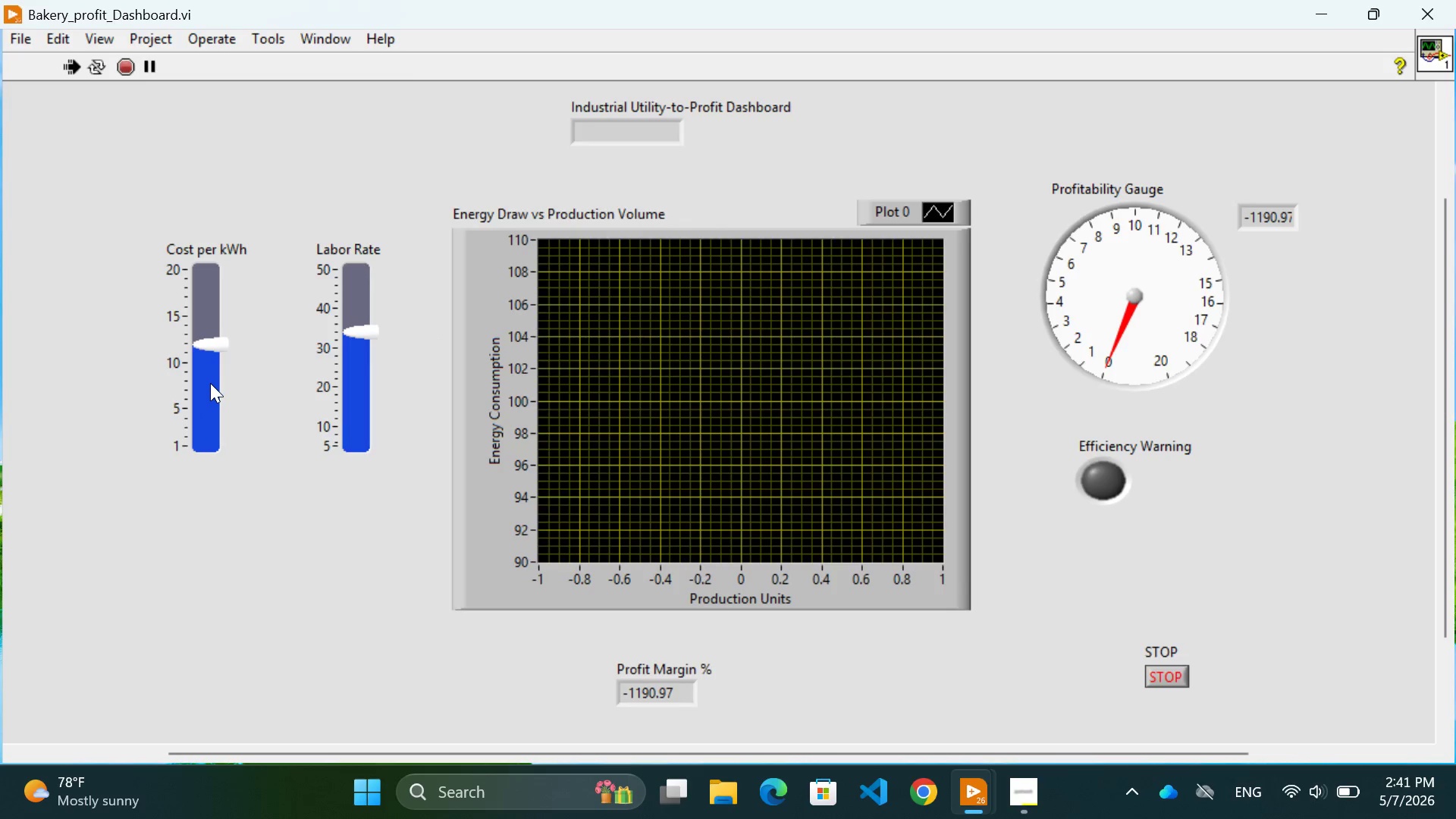 
triple_click([210, 383])
 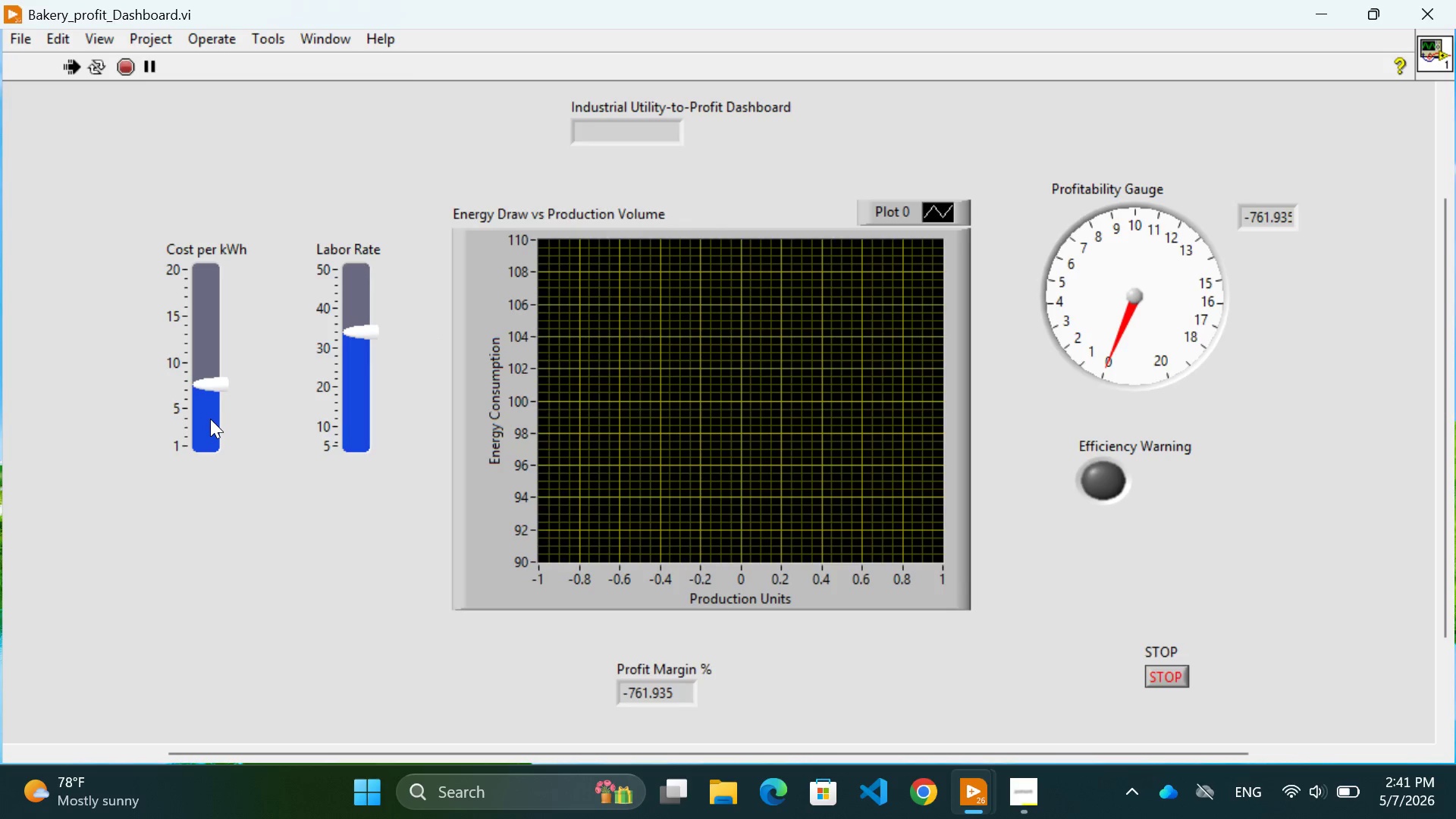 
triple_click([210, 419])
 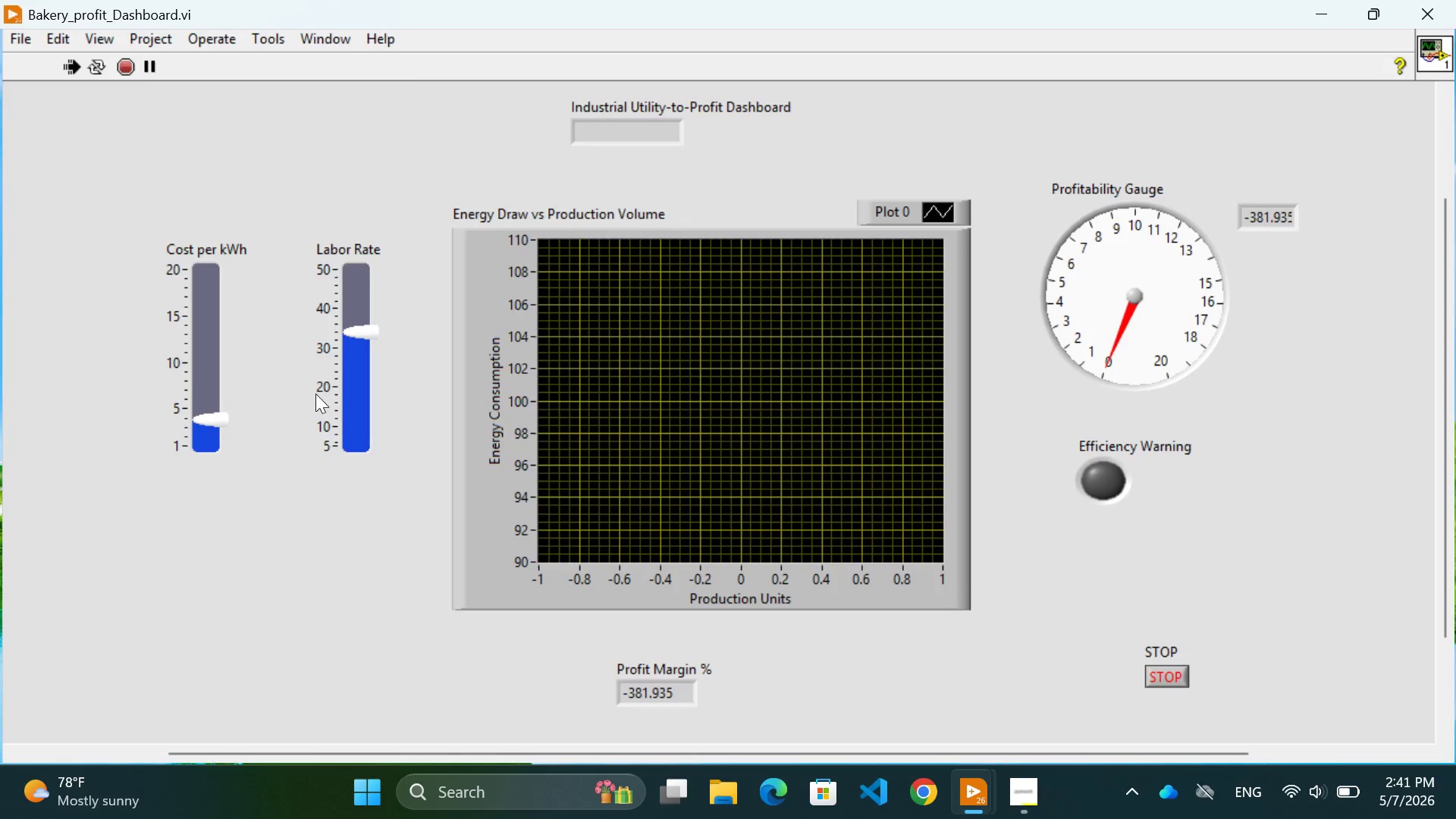 
left_click([357, 370])
 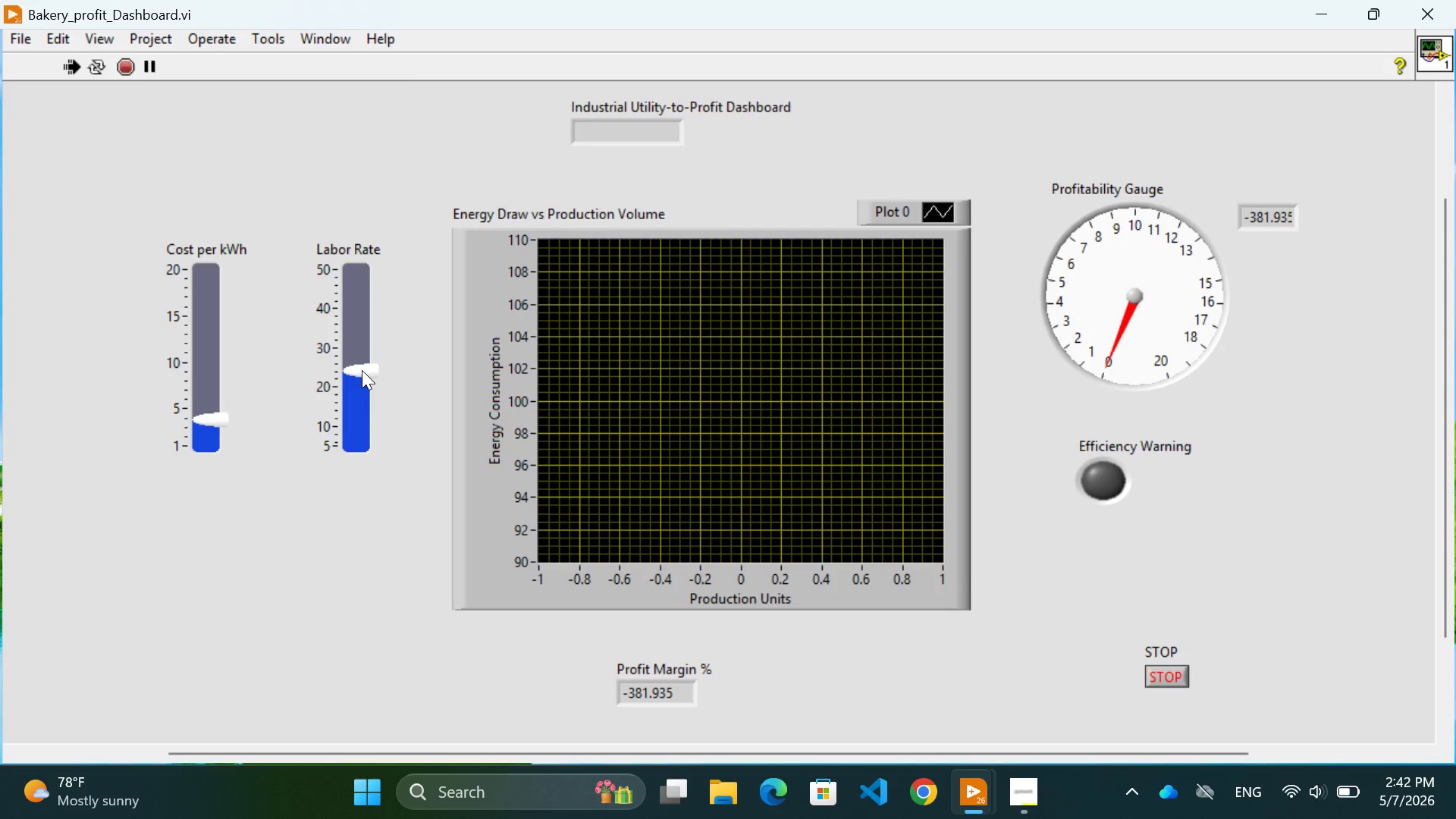 
wait(14.77)
 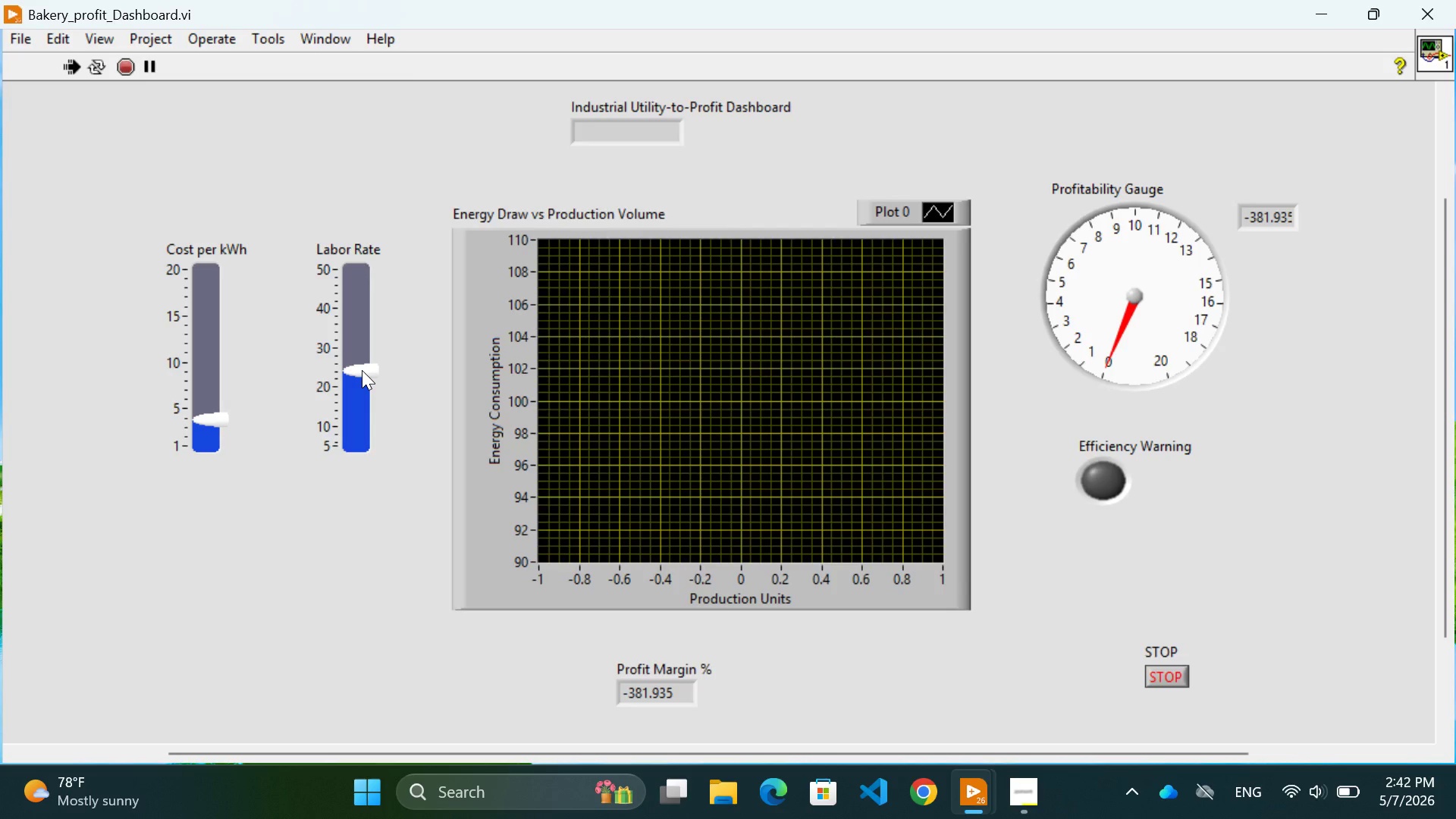 
left_click([256, 598])
 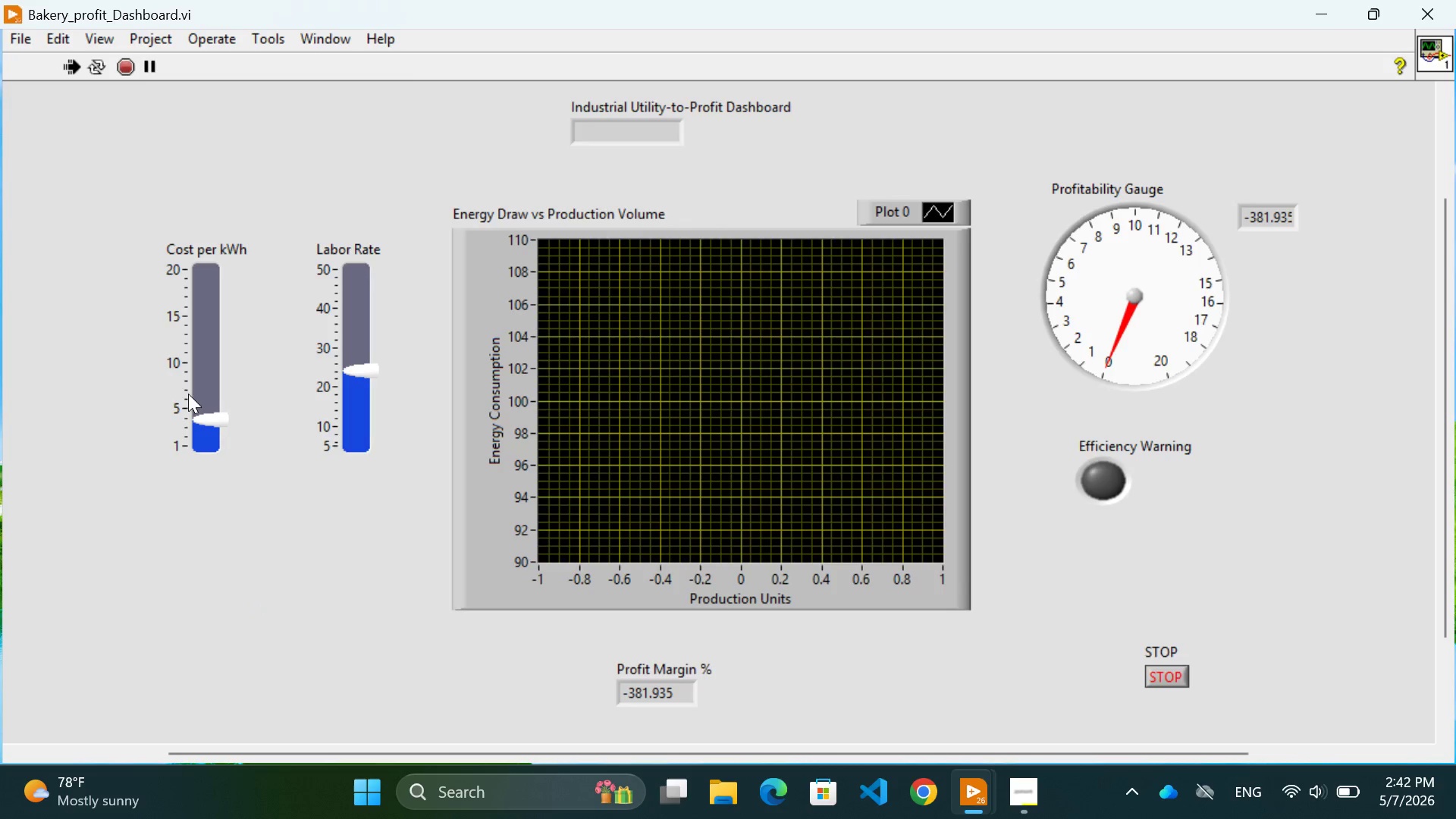 
left_click([202, 392])
 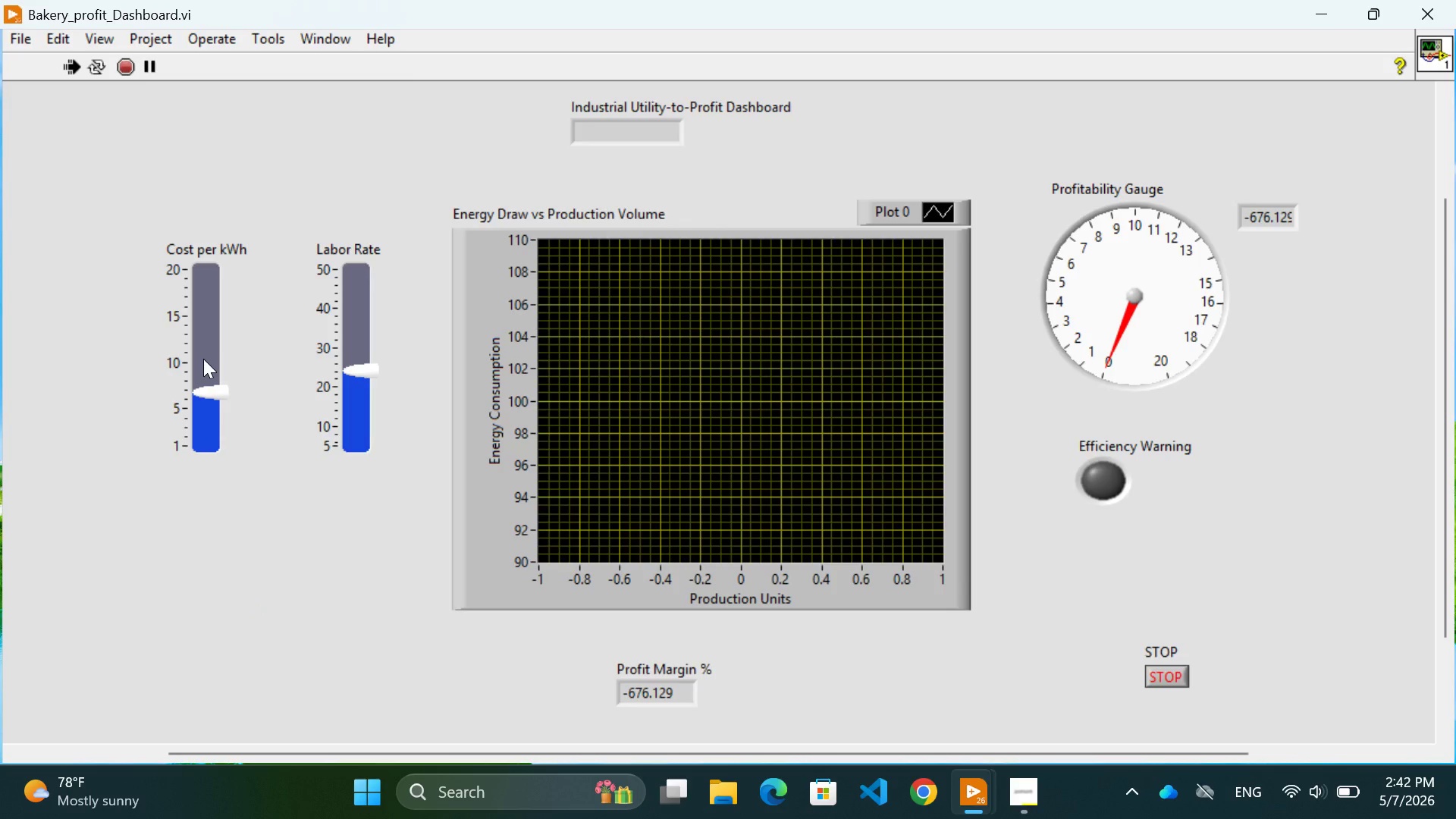 
left_click([203, 359])
 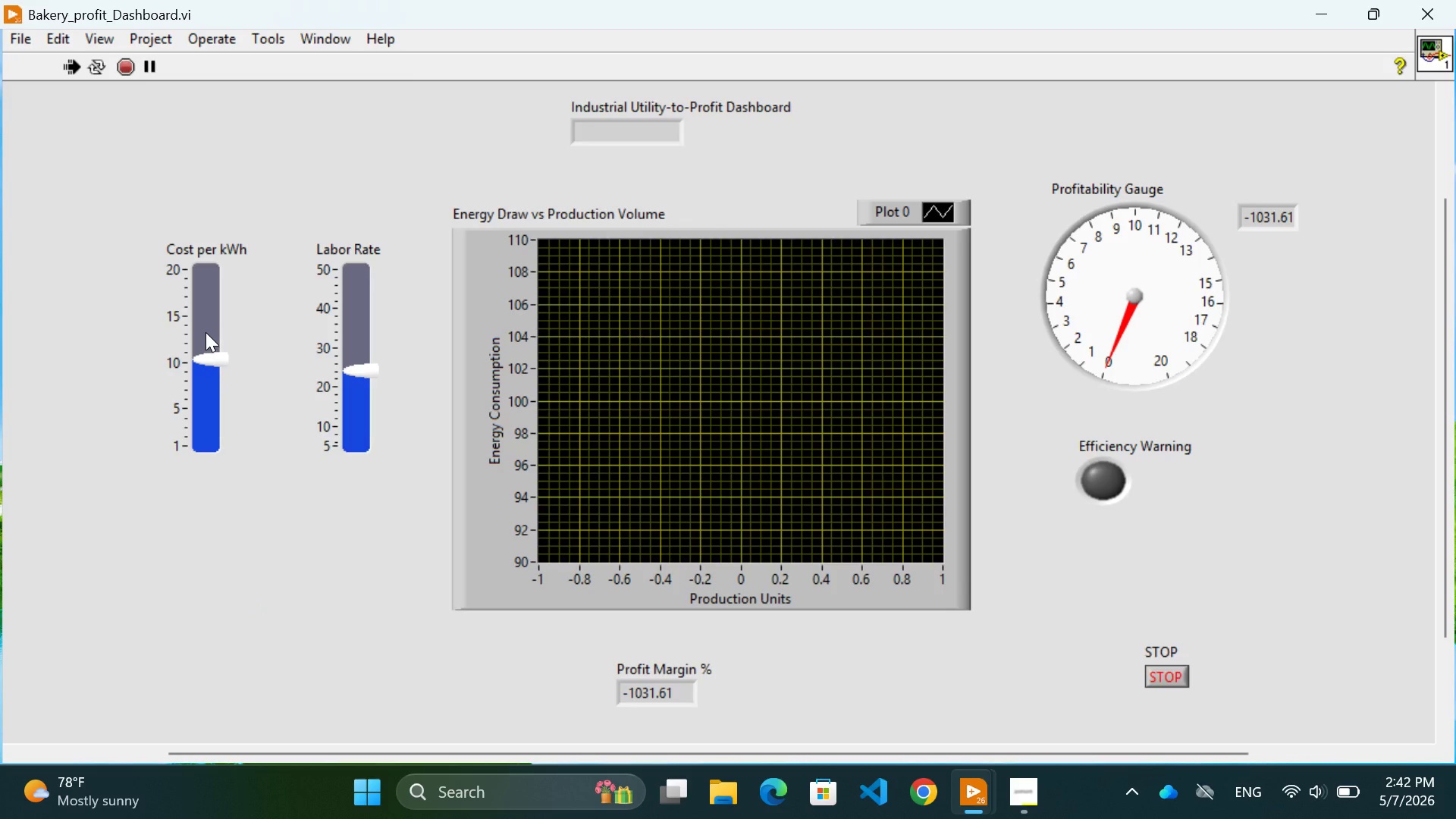 
left_click([206, 332])
 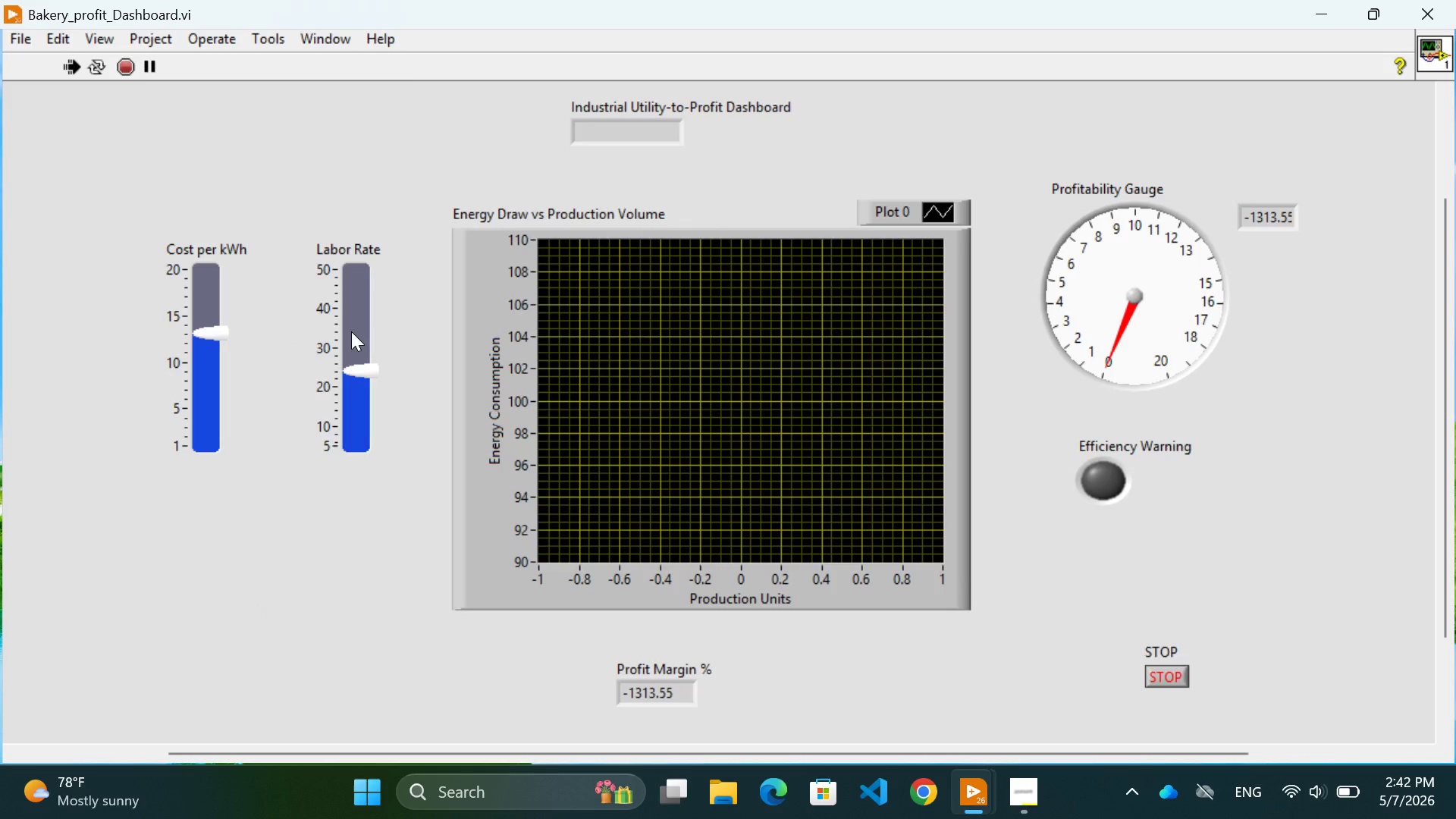 
left_click([362, 336])
 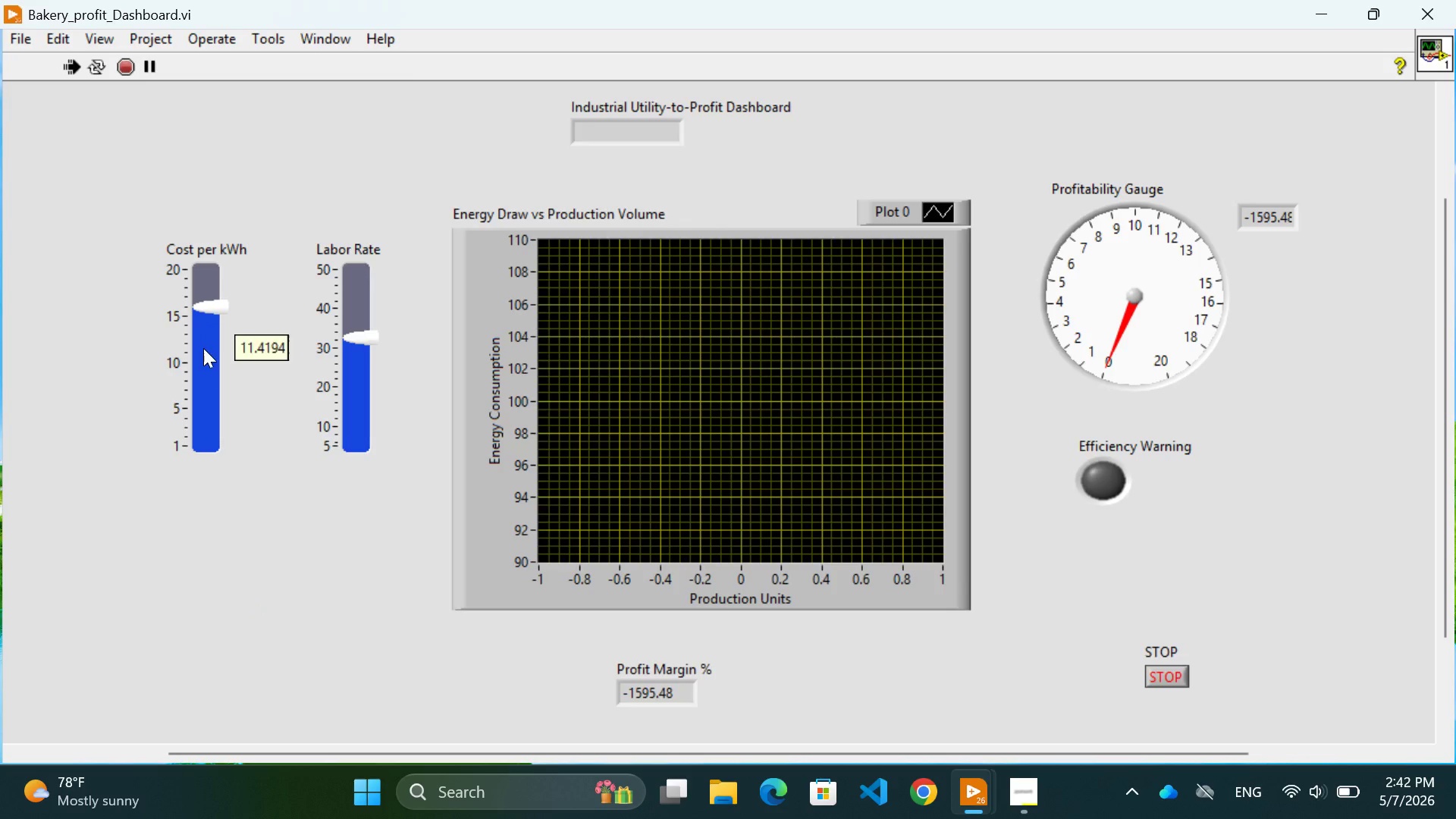 
double_click([204, 400])
 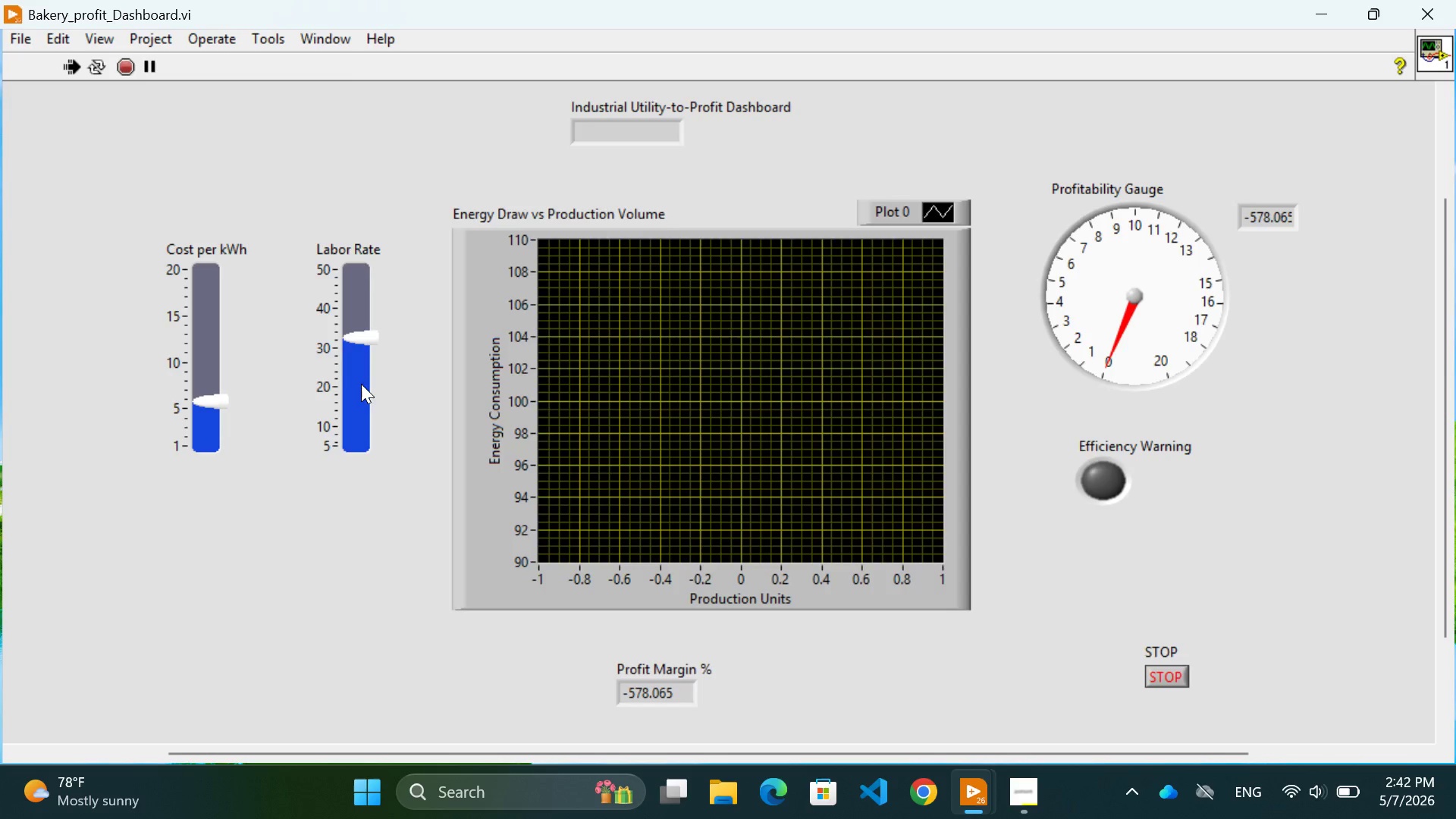 
left_click([361, 384])
 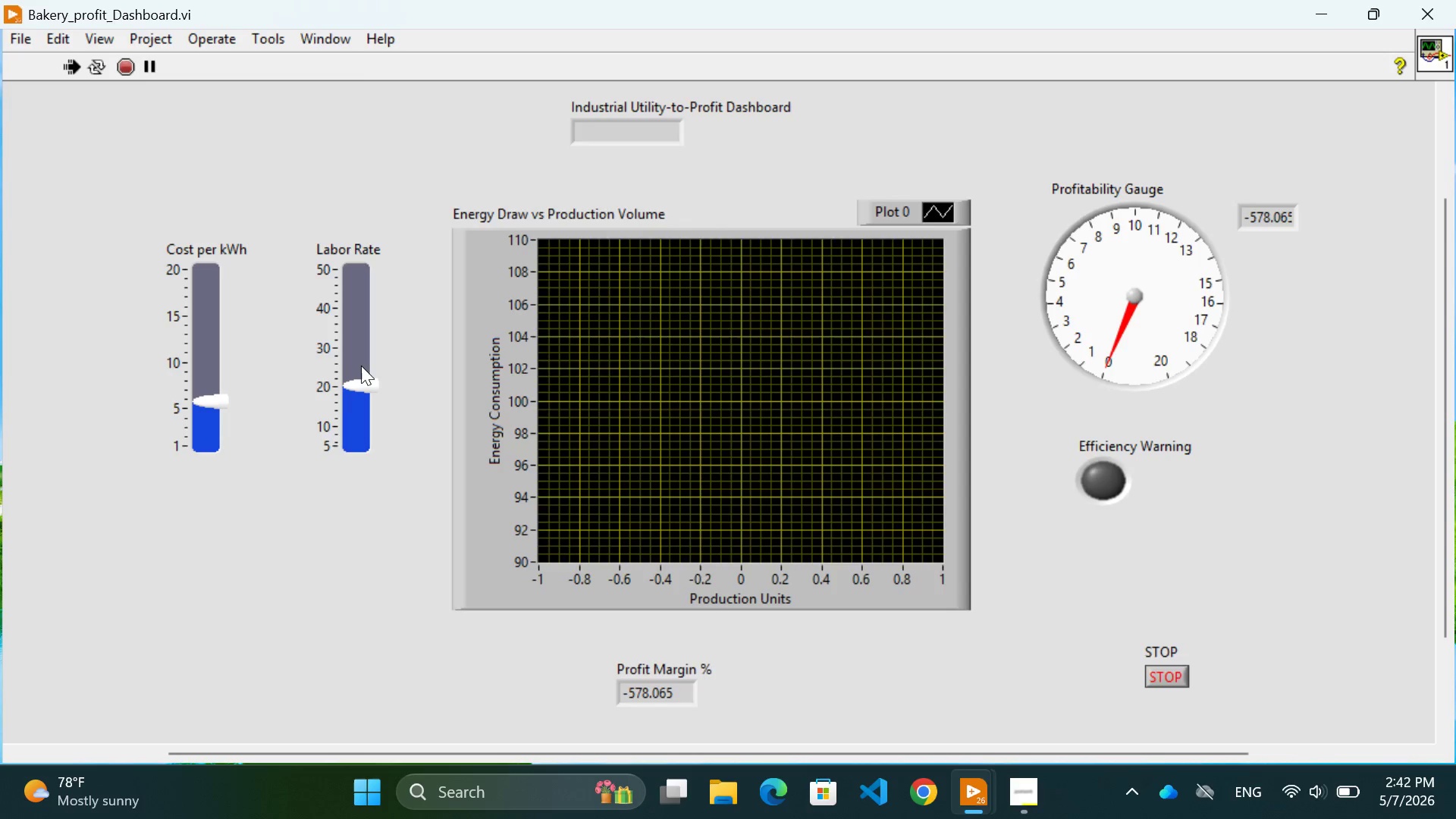 
left_click([361, 364])
 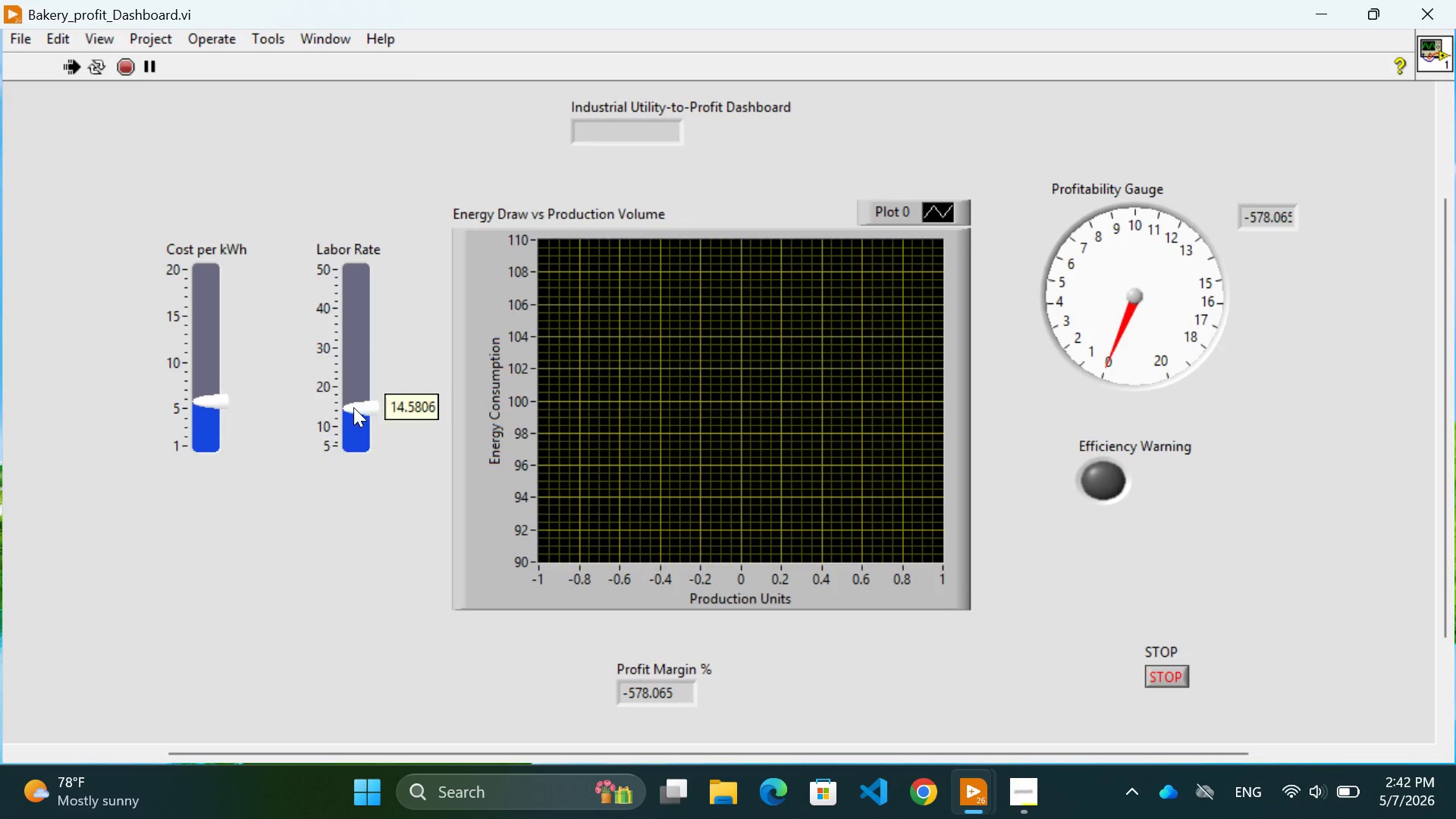 
double_click([353, 407])
 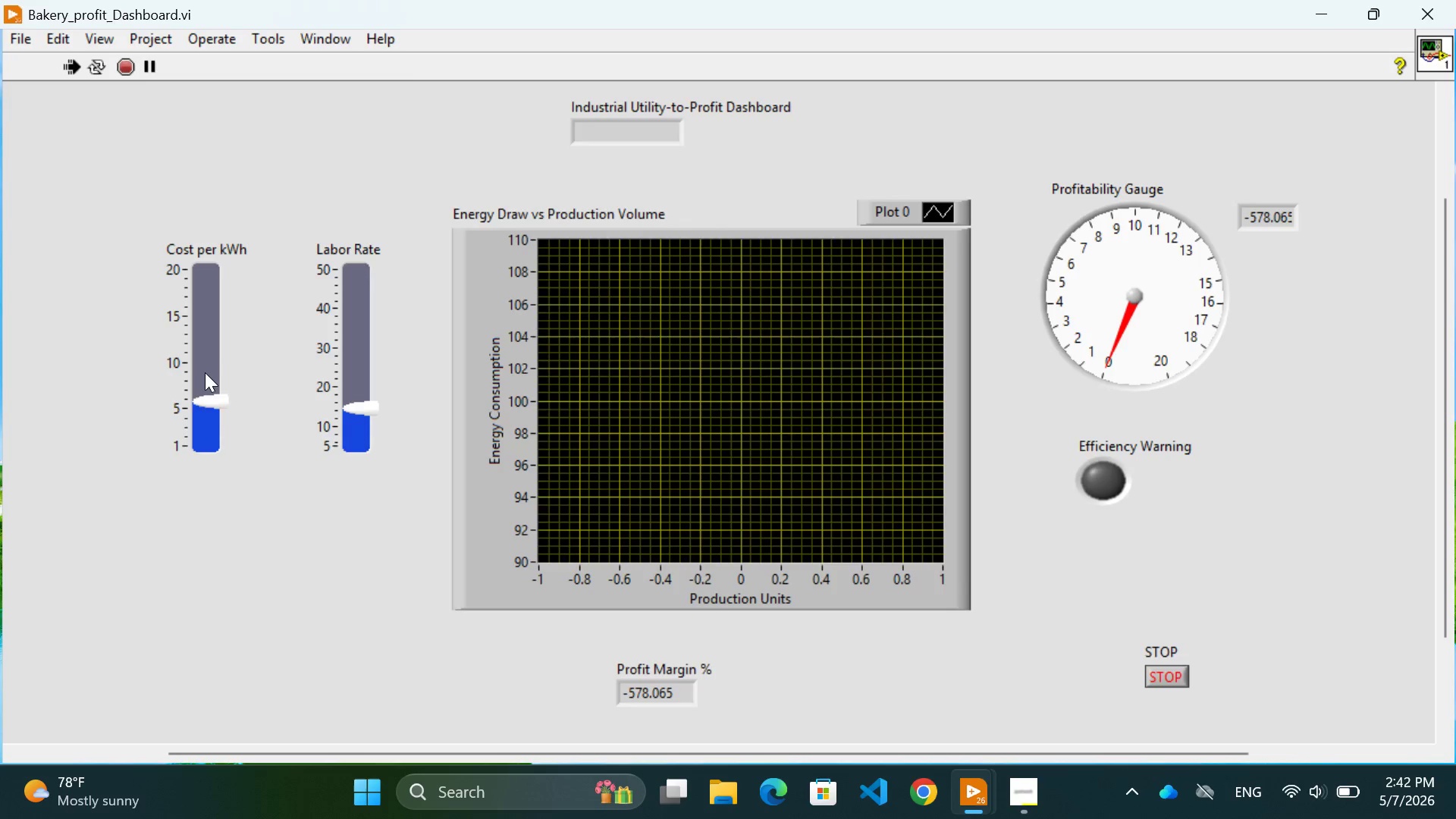 
left_click([204, 369])
 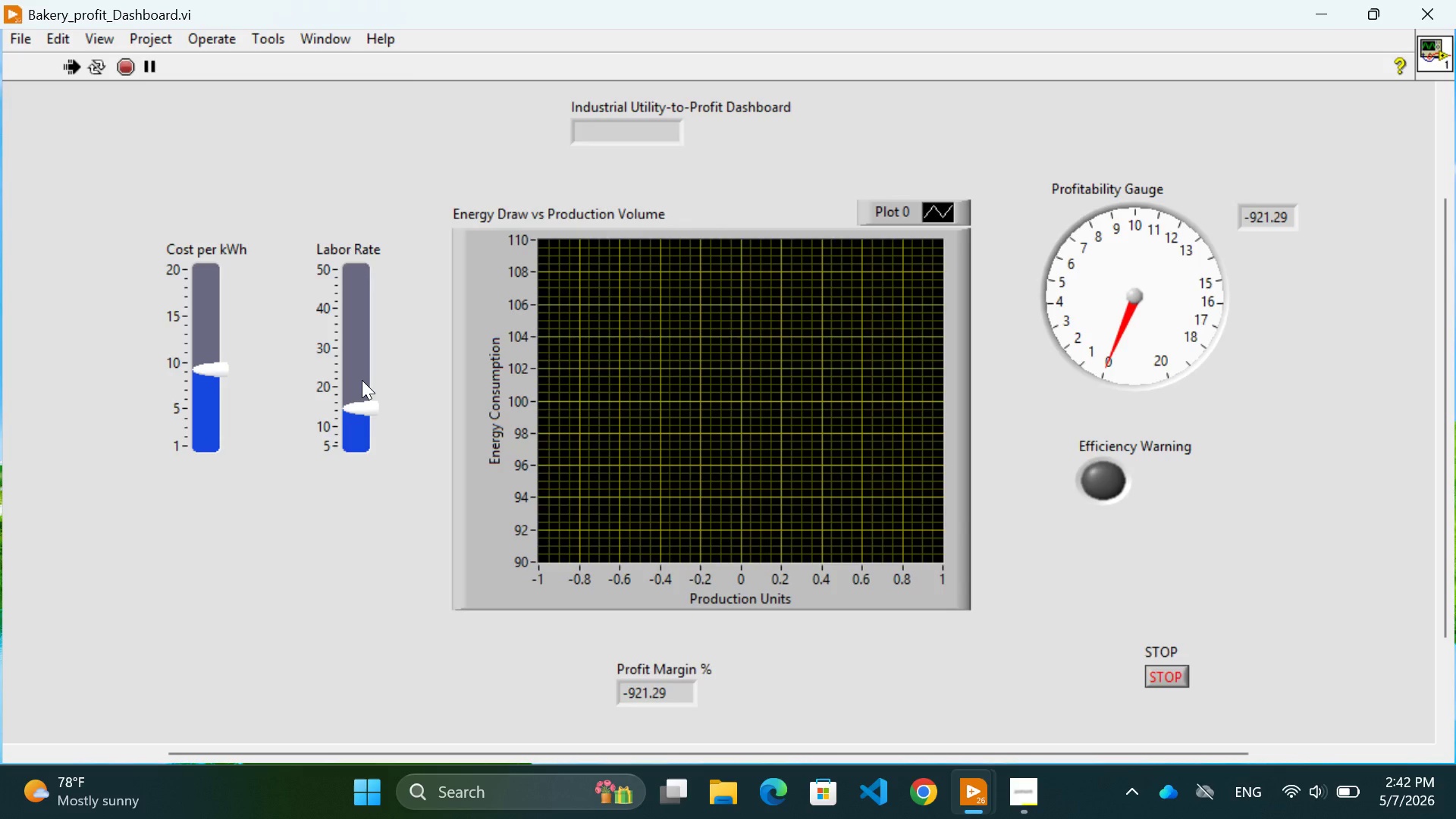 
left_click([362, 380])
 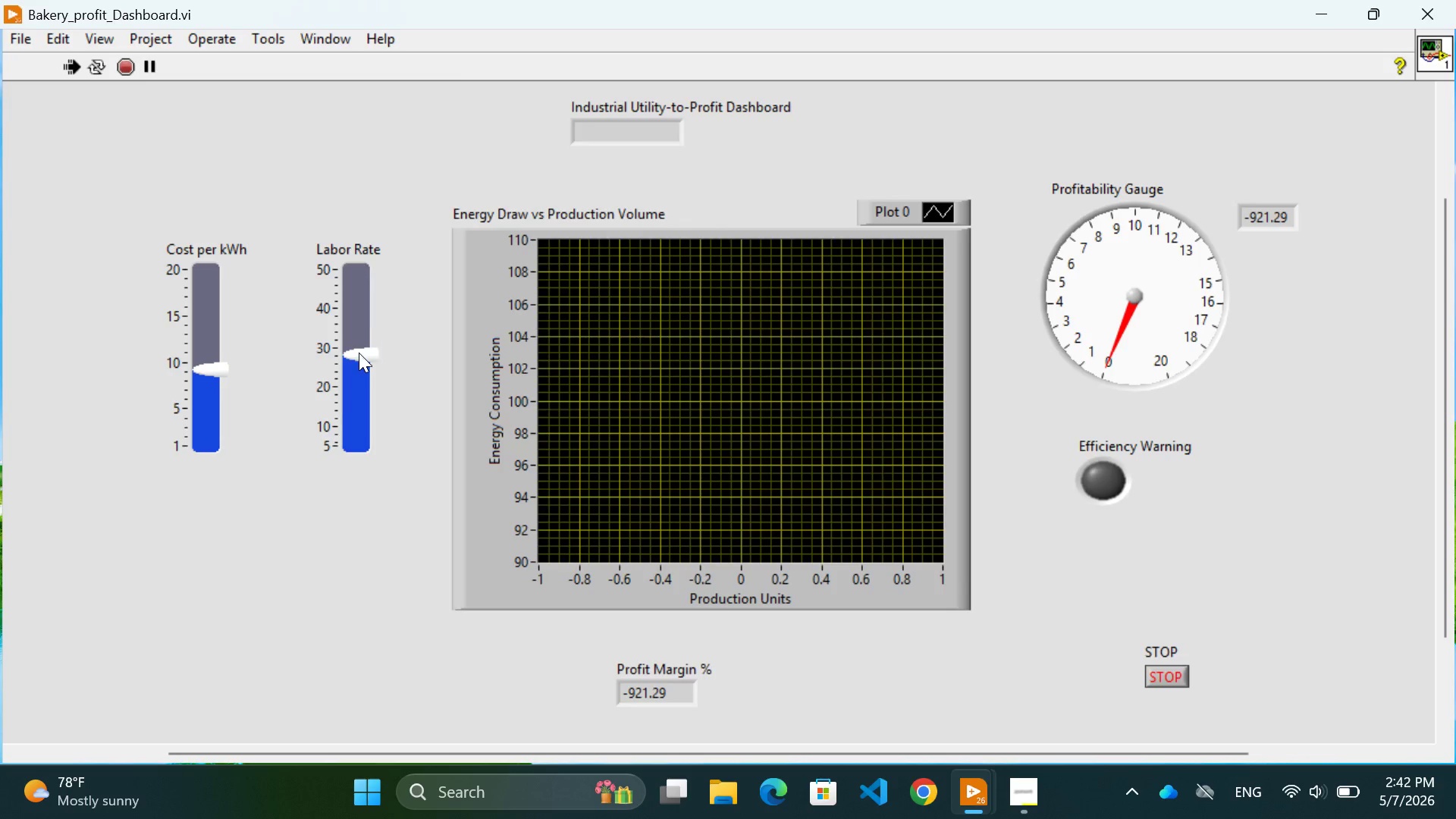 
double_click([356, 316])
 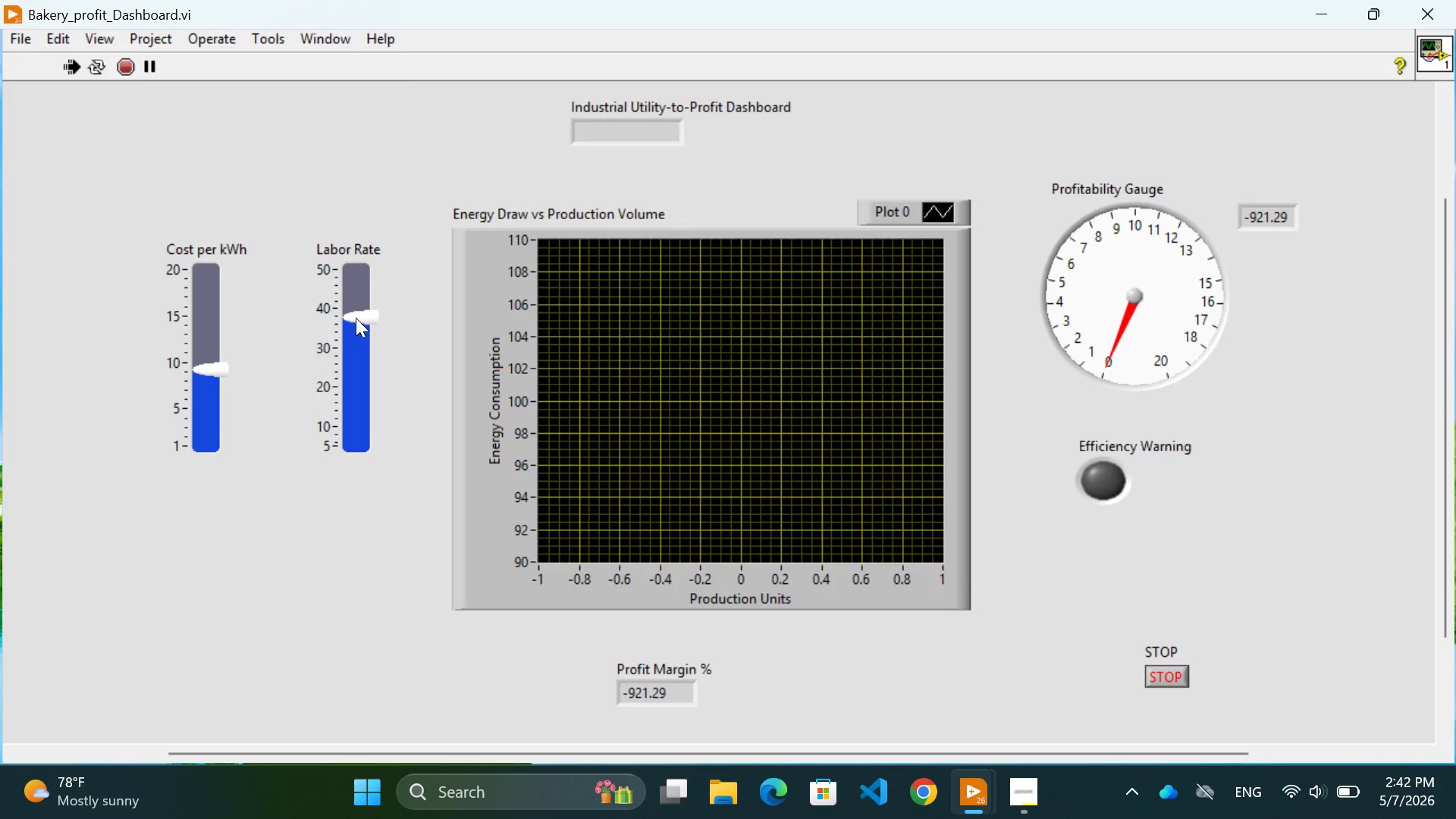 
left_click_drag(start_coordinate=[356, 318], to_coordinate=[367, 337])
 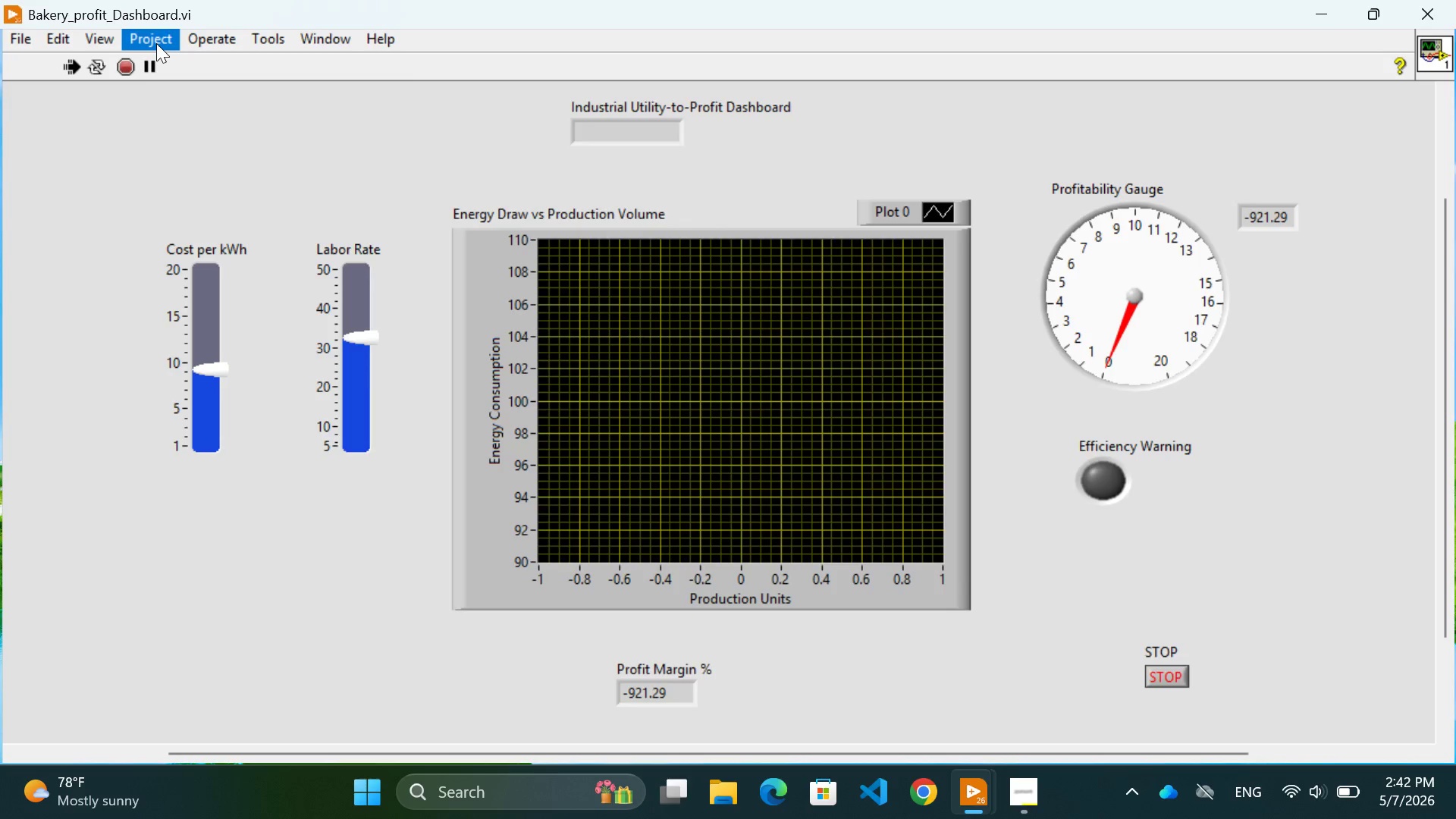 
left_click([121, 63])
 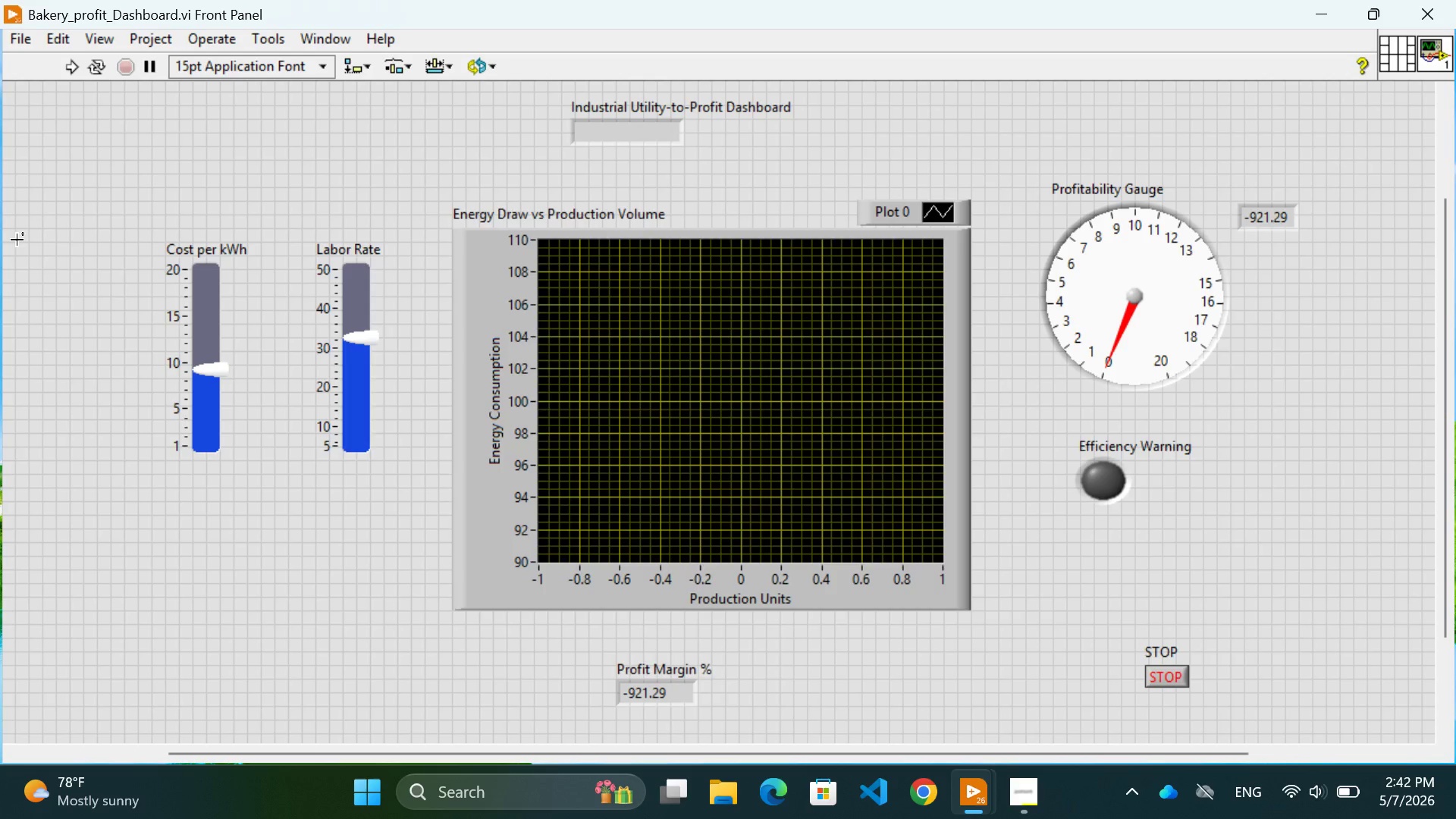 
wait(29.13)
 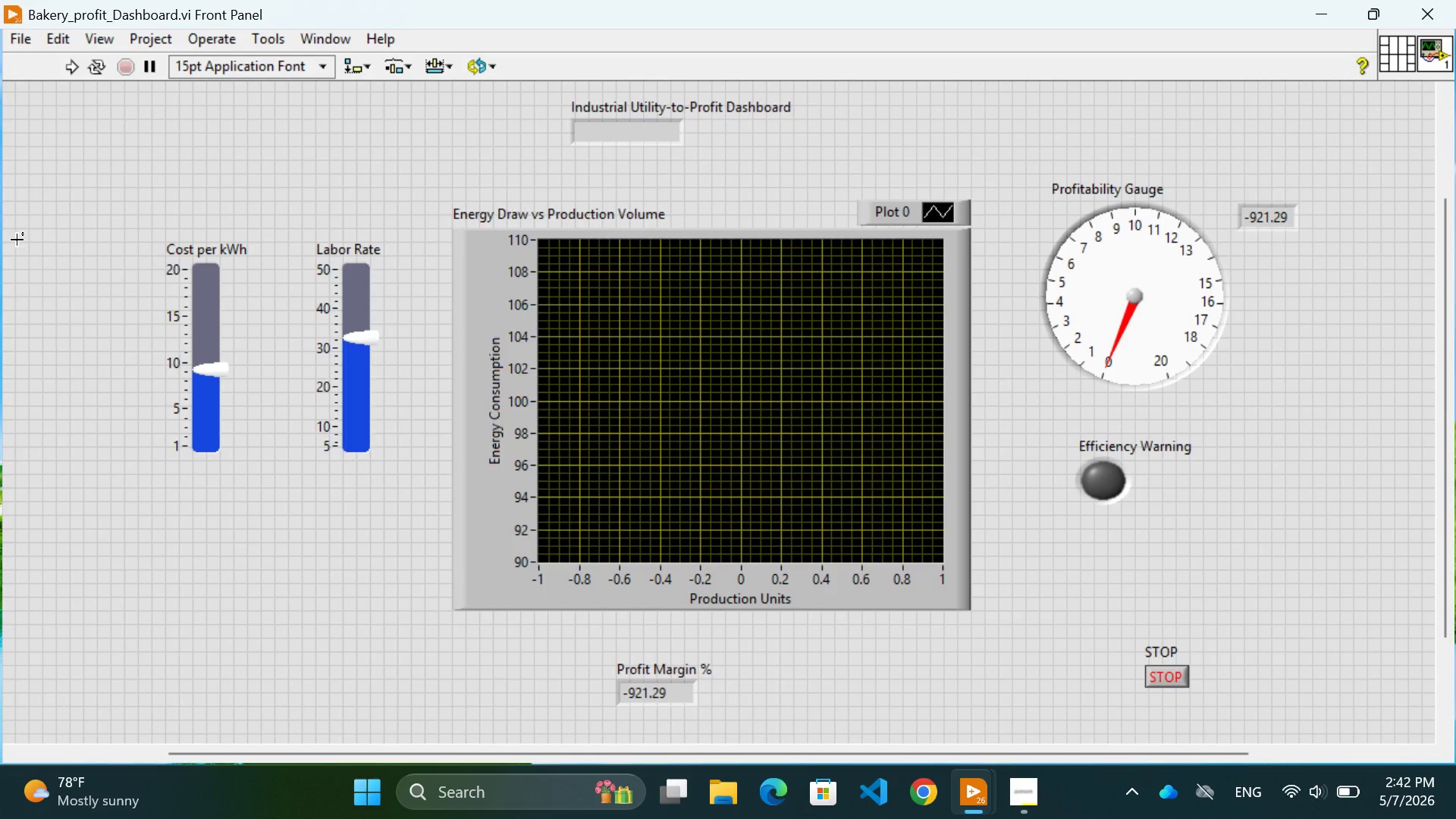 
mouse_move([962, 789])
 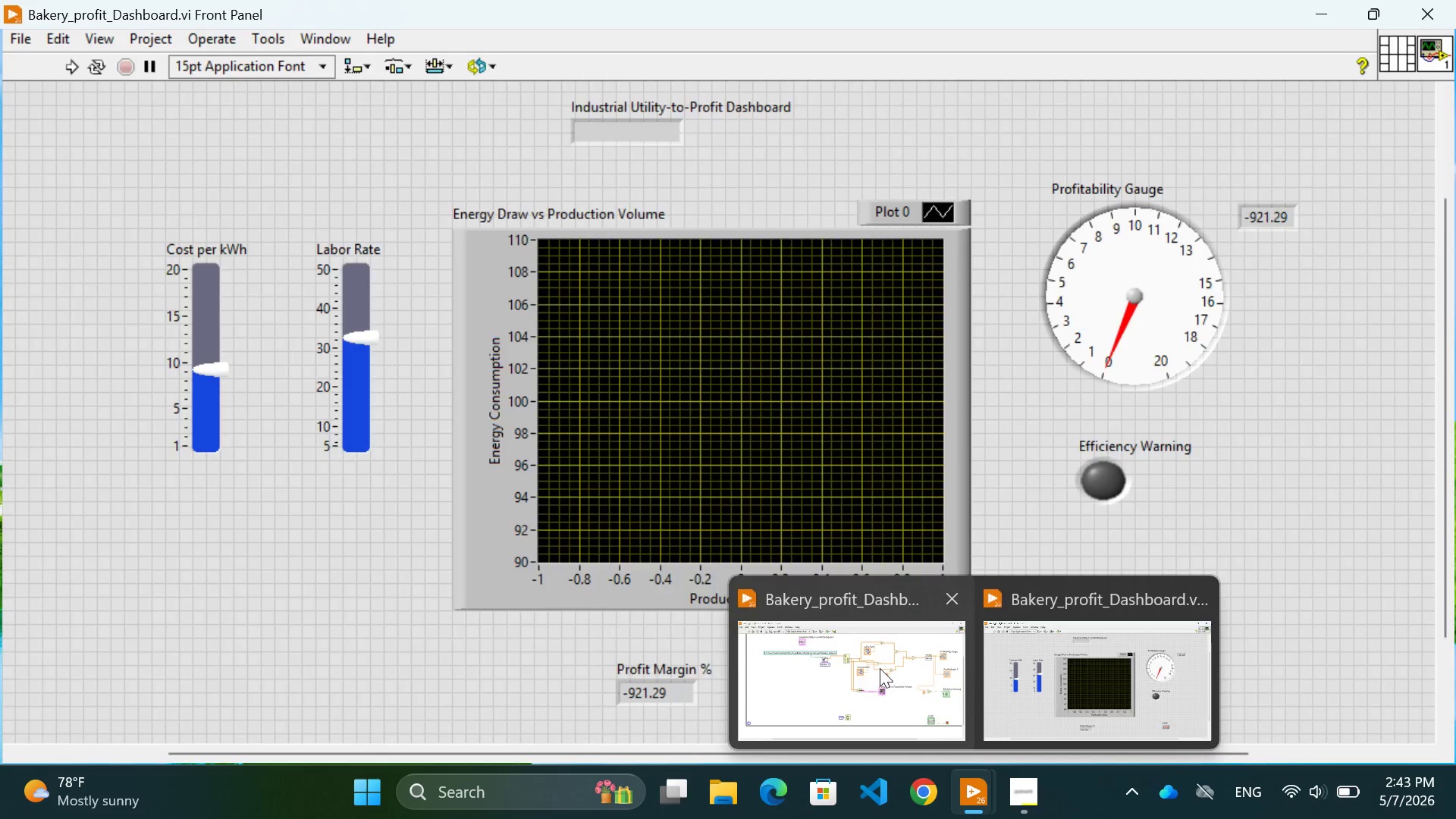 
left_click([876, 665])
 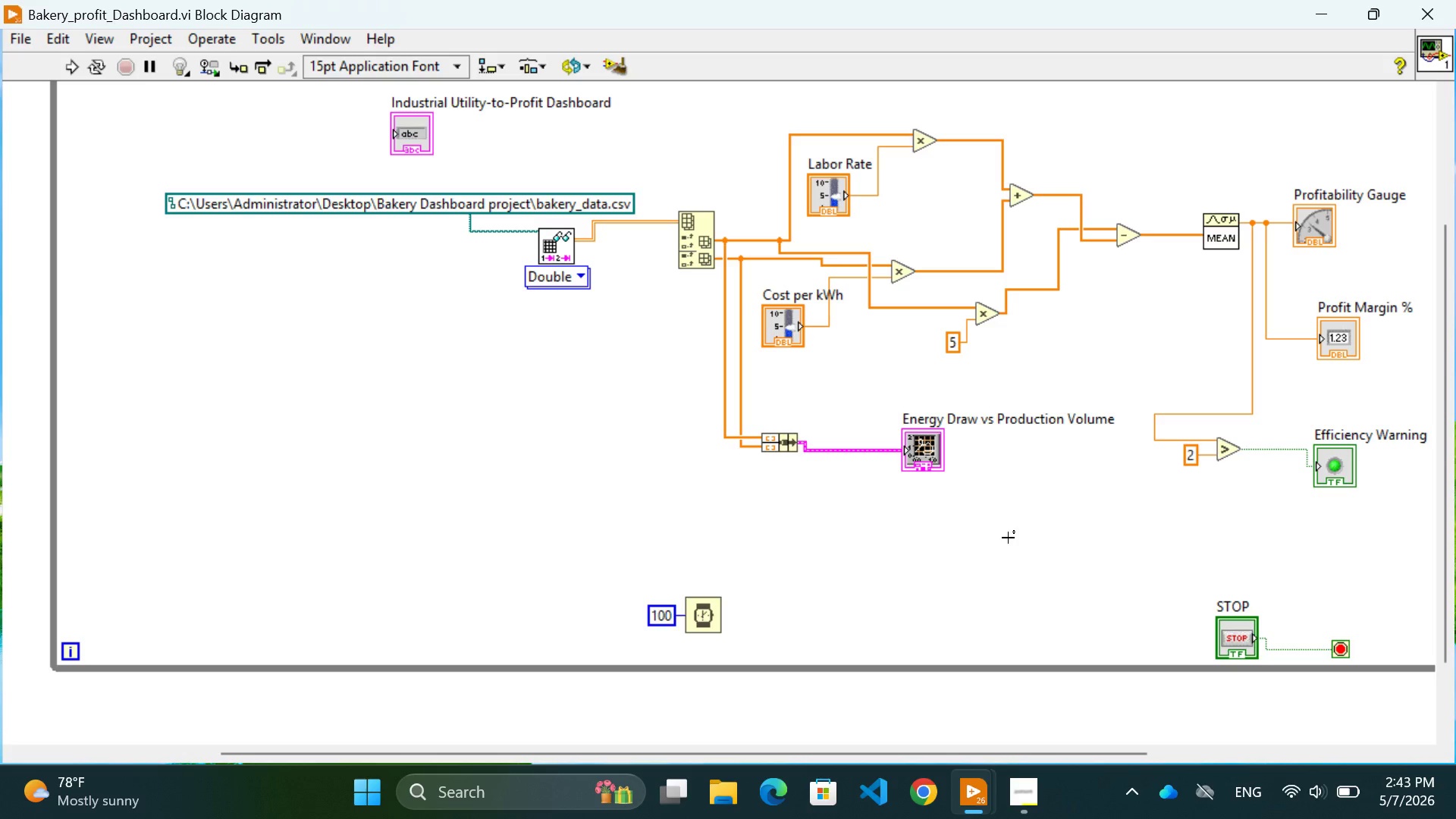 
wait(34.72)
 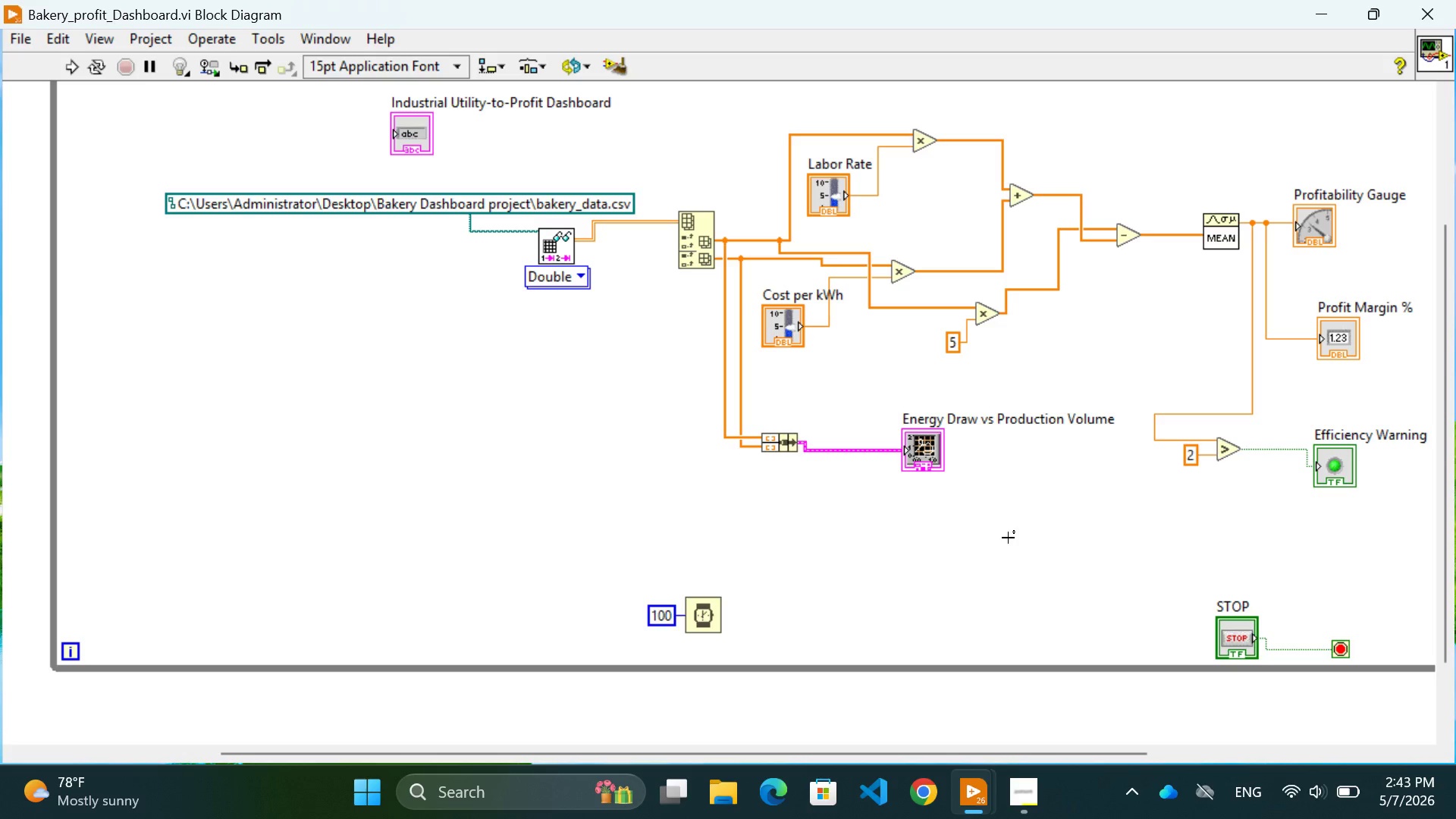 
left_click([795, 451])
 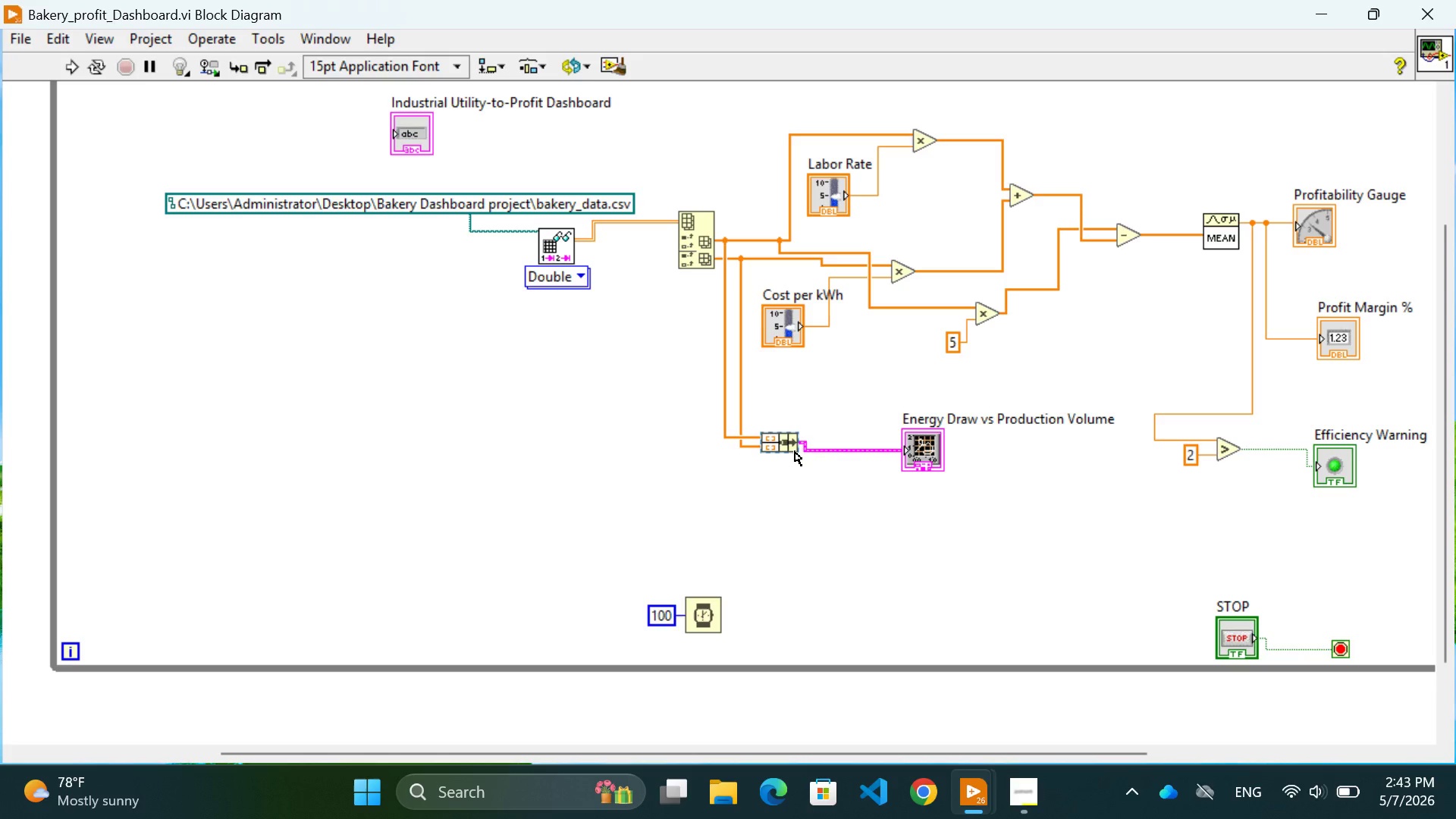 
key(Backspace)
 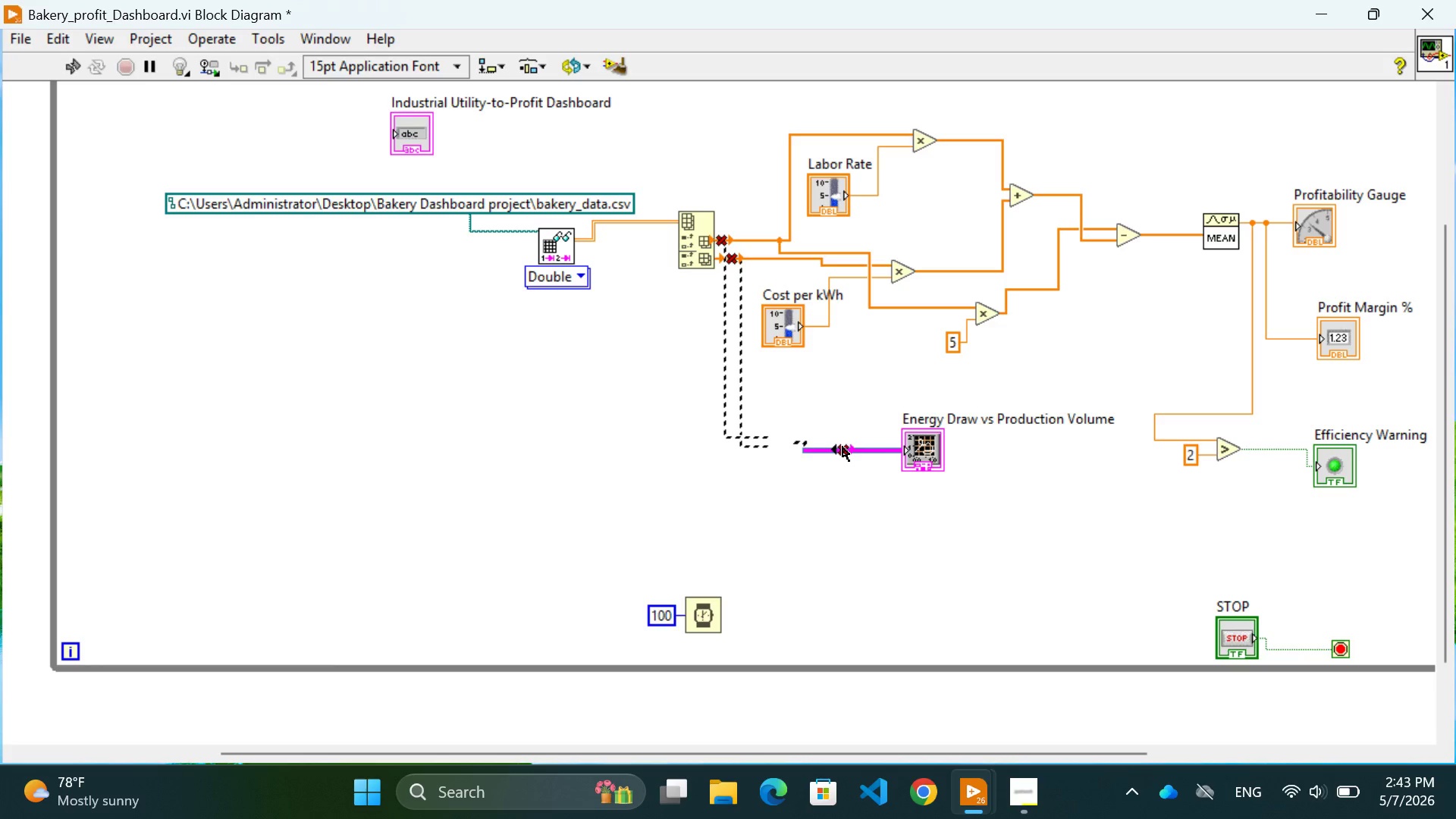 
left_click([843, 447])
 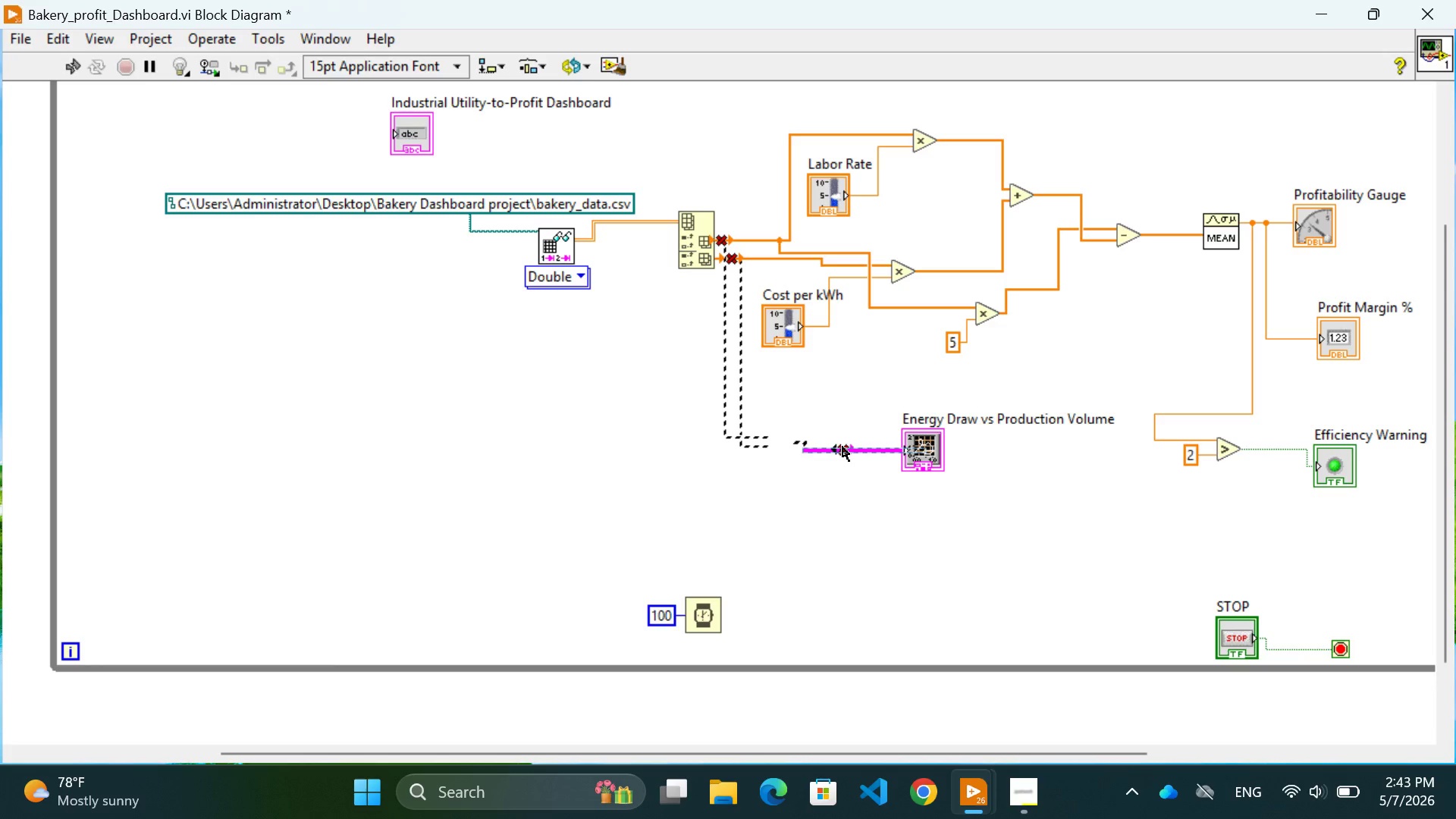 
key(Backspace)
 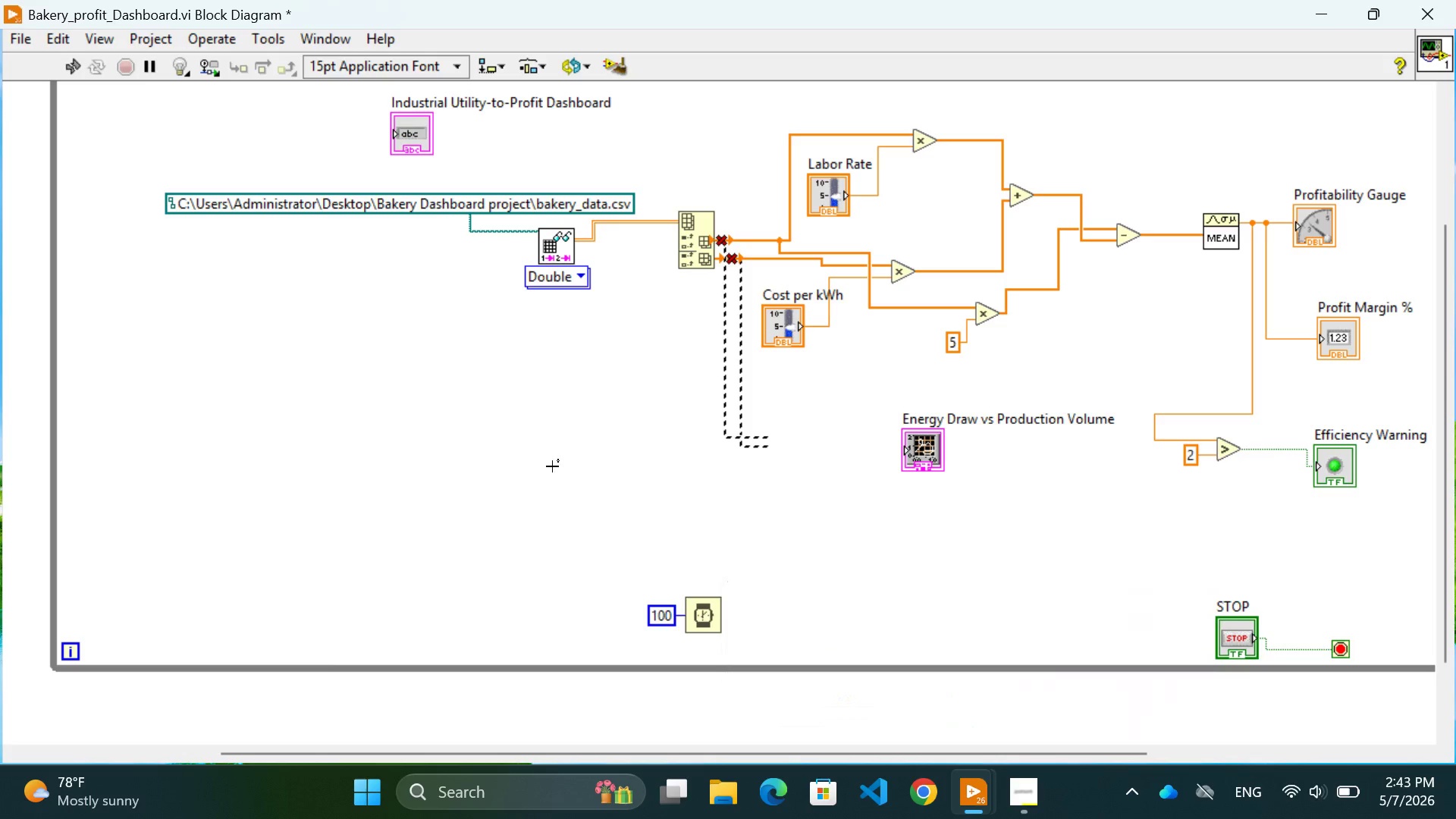 
wait(24.31)
 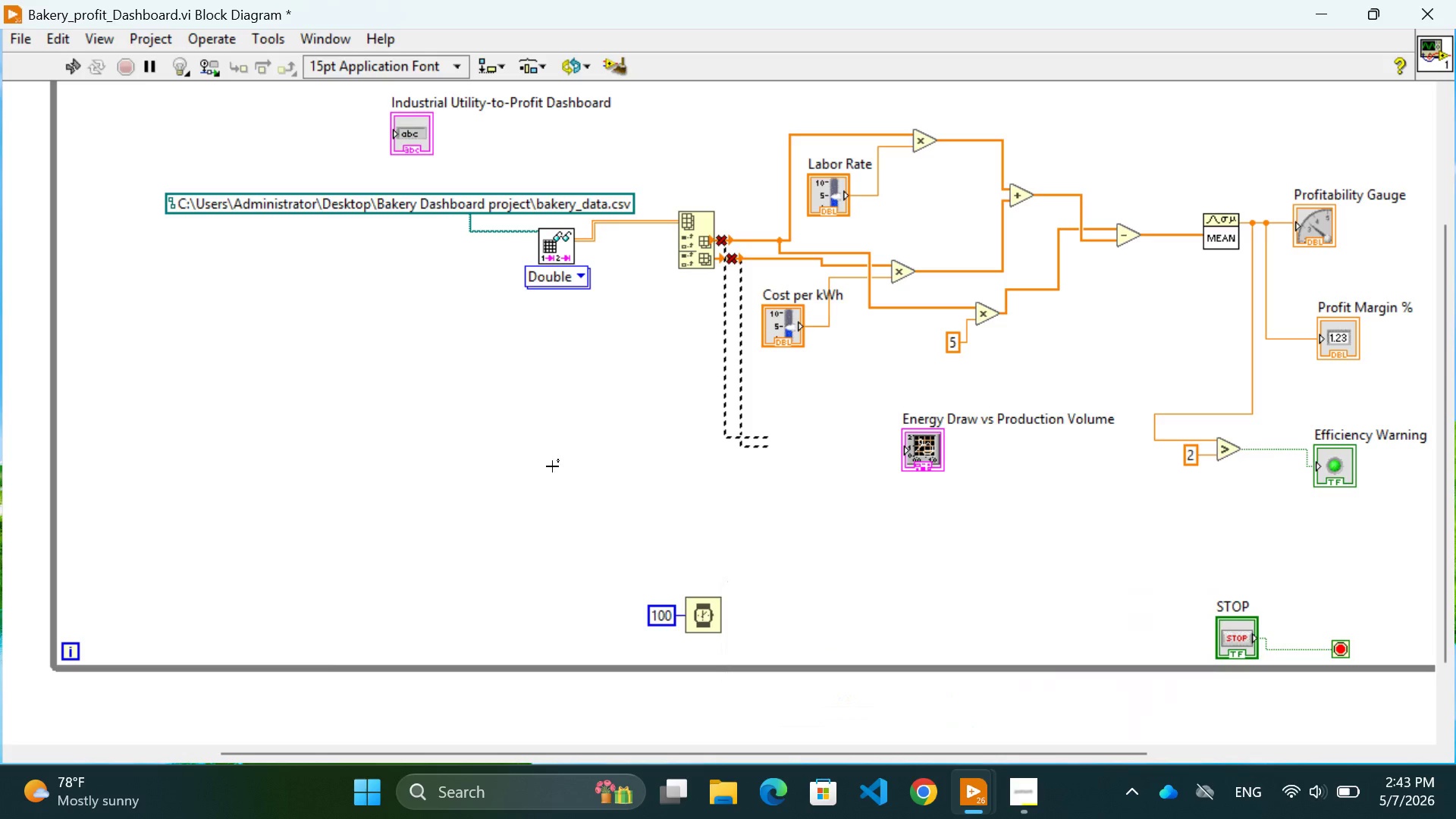 
right_click([504, 447])
 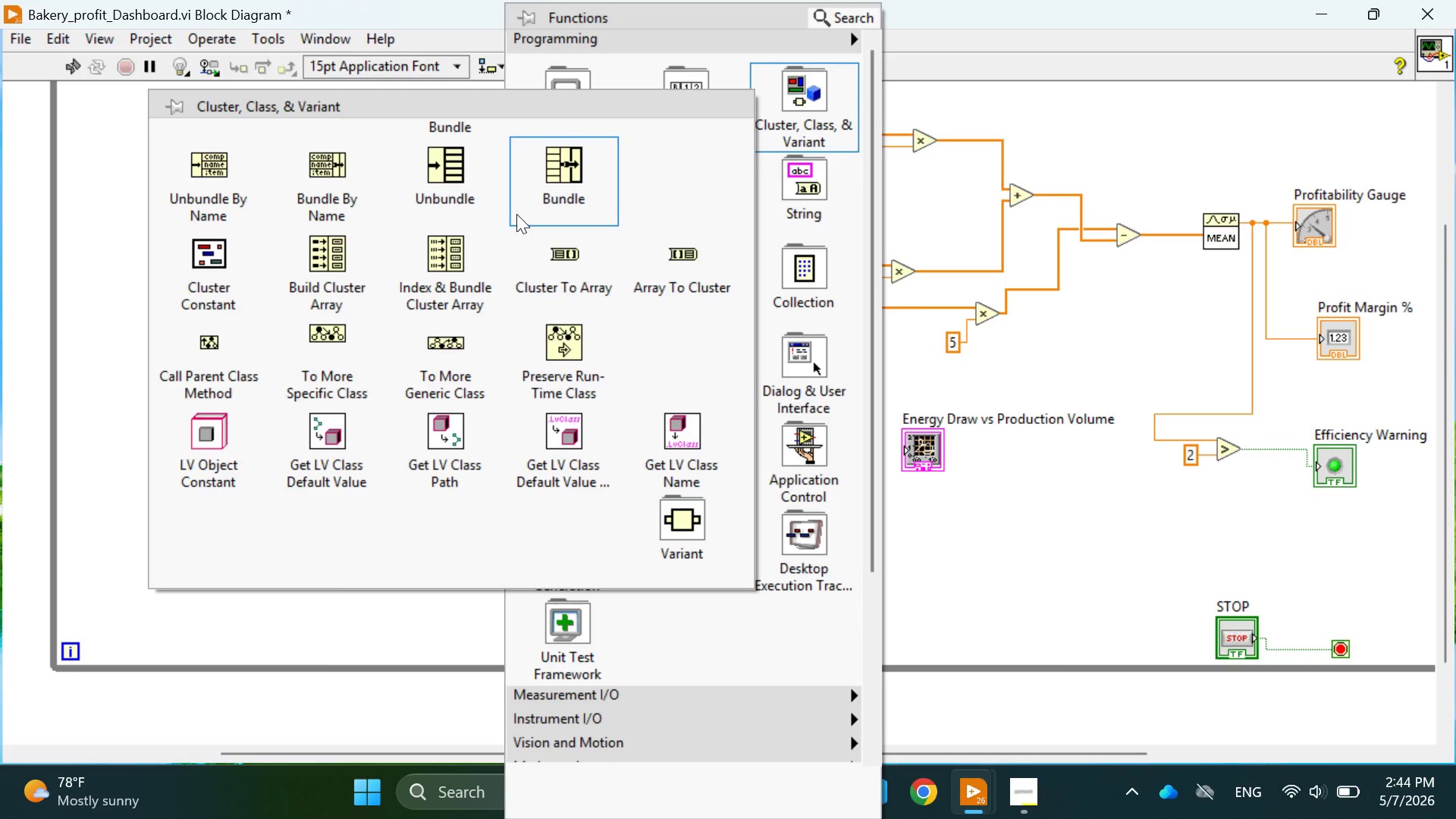 
wait(12.12)
 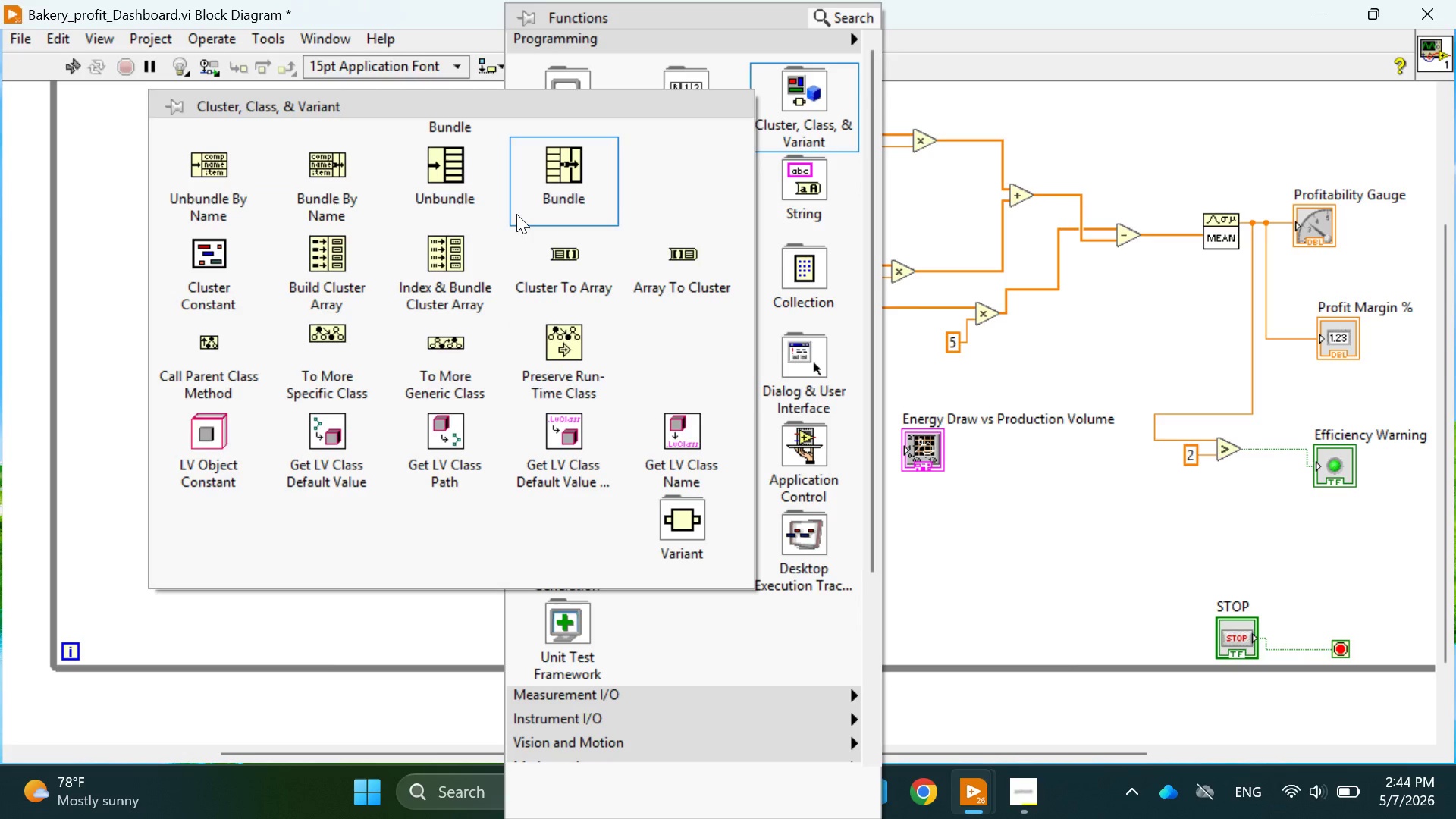 
left_click([552, 179])
 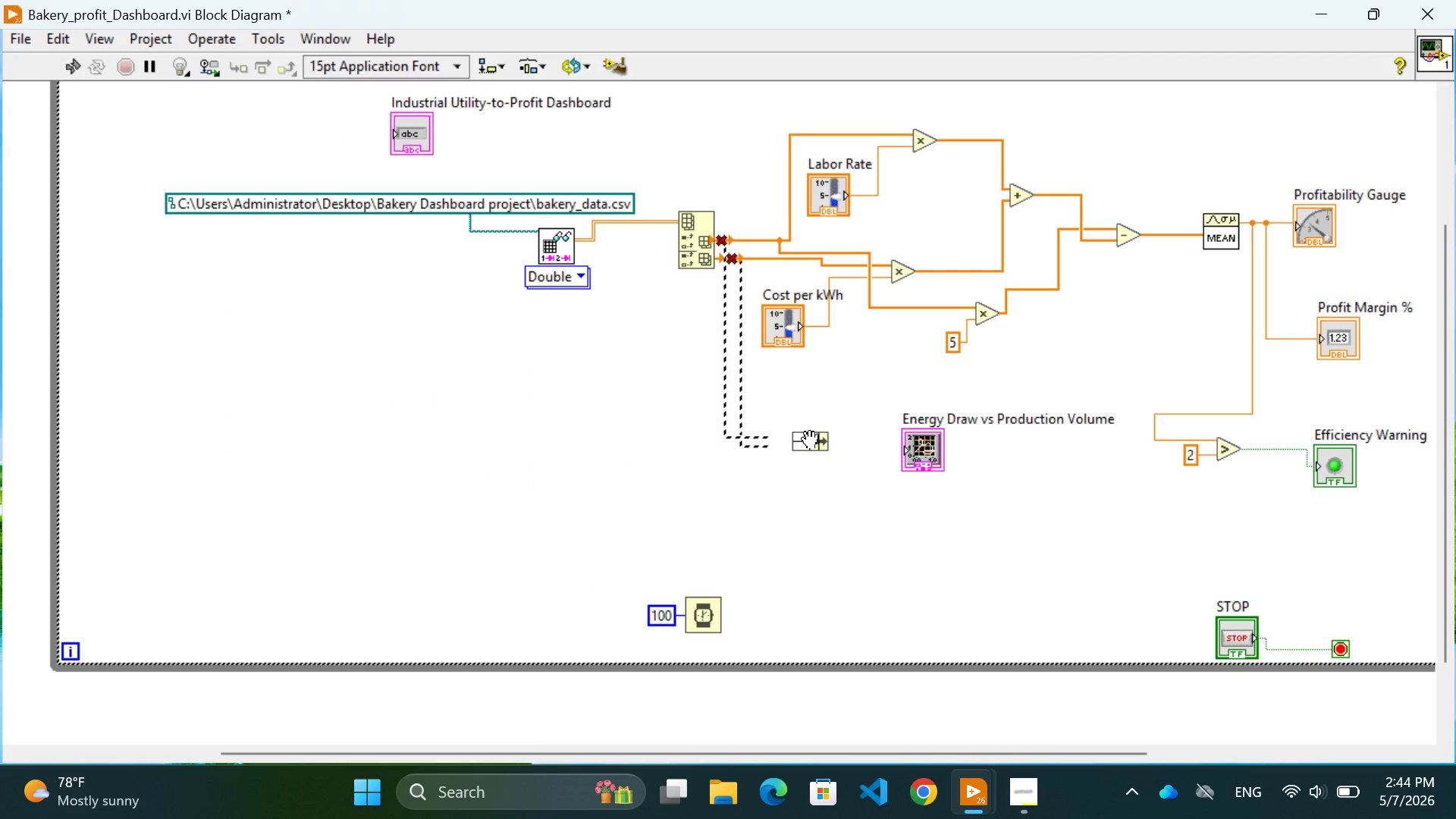 
left_click([810, 441])
 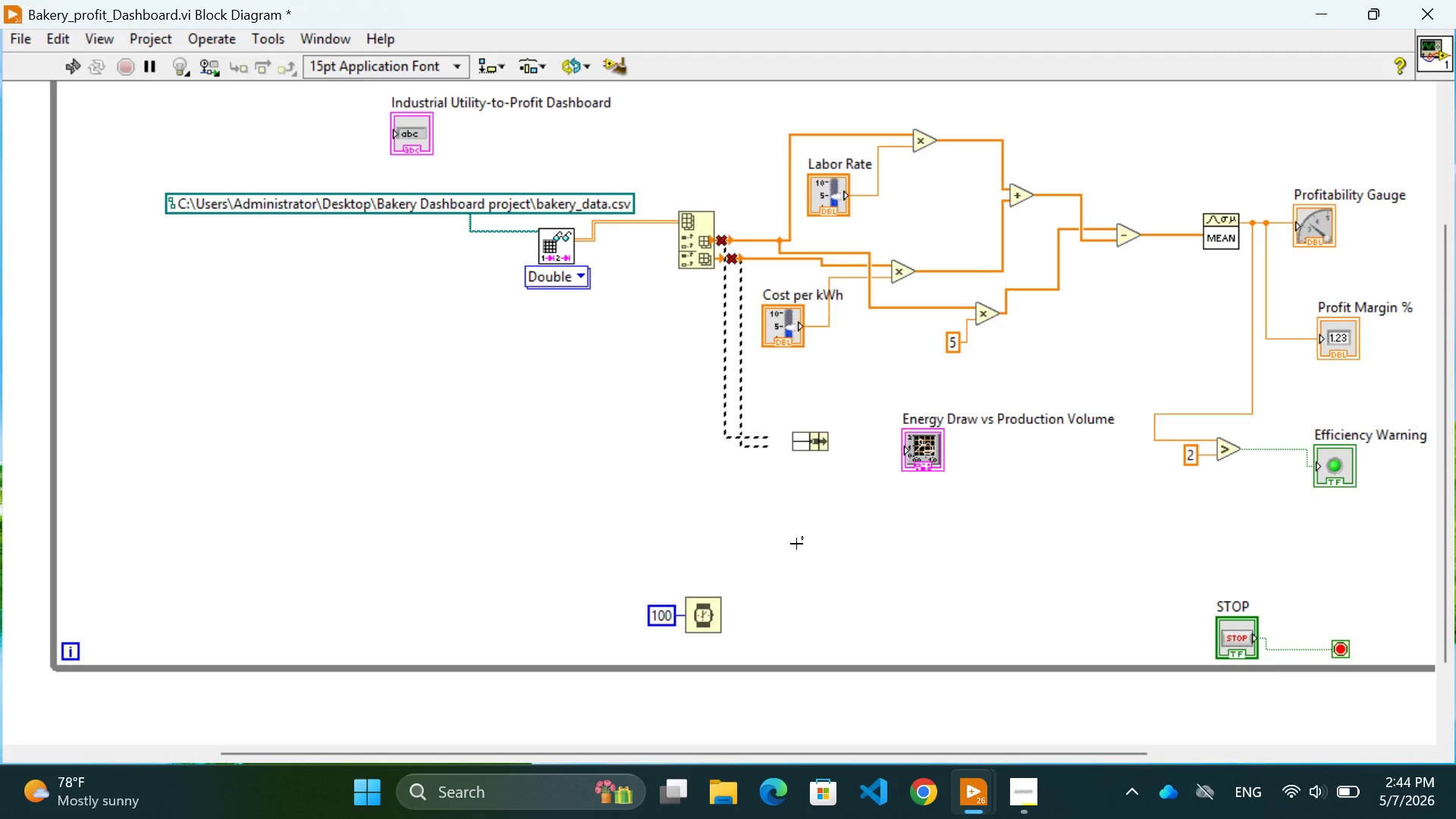 
wait(16.67)
 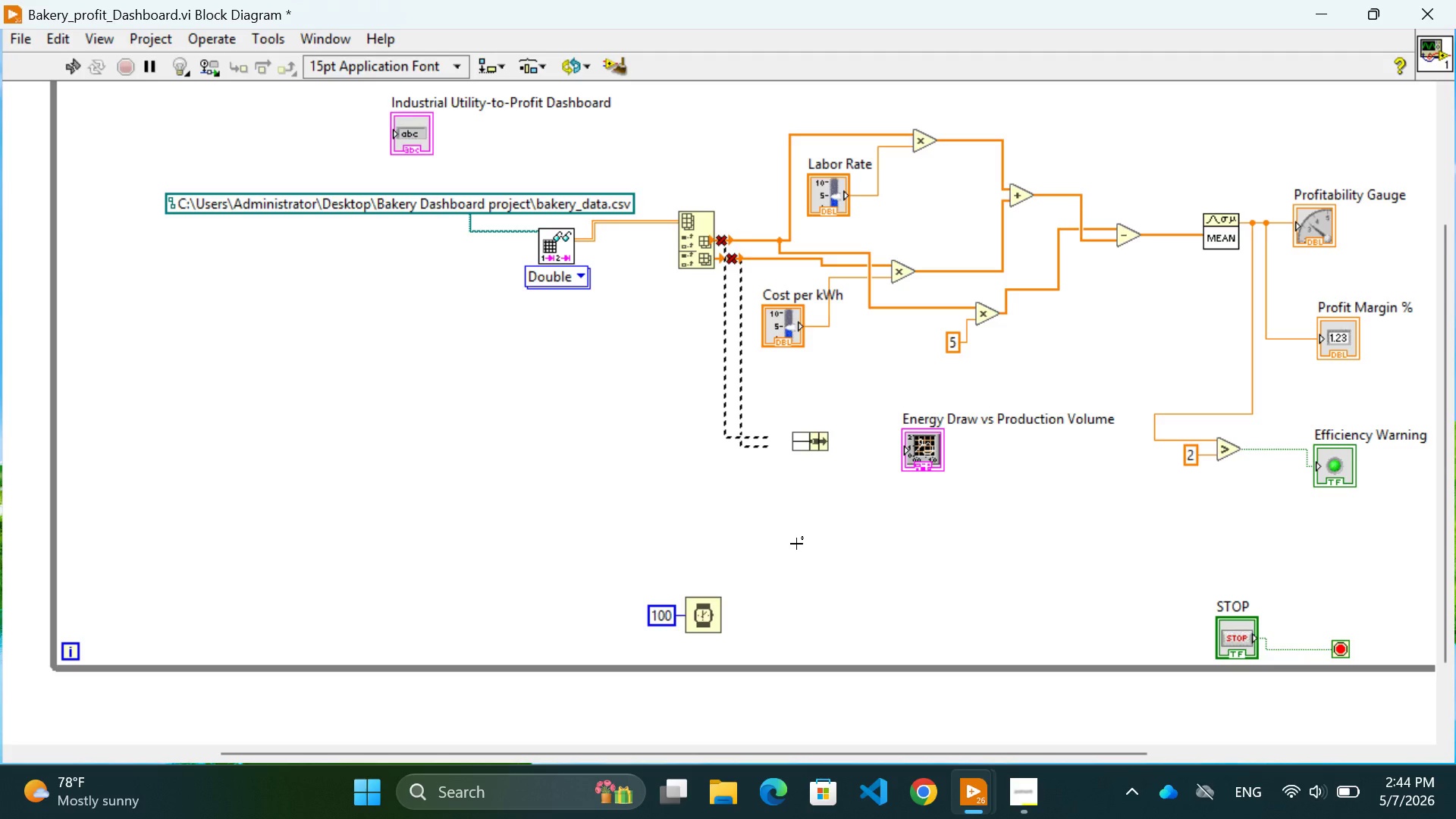 
mouse_move([719, 304])
 